 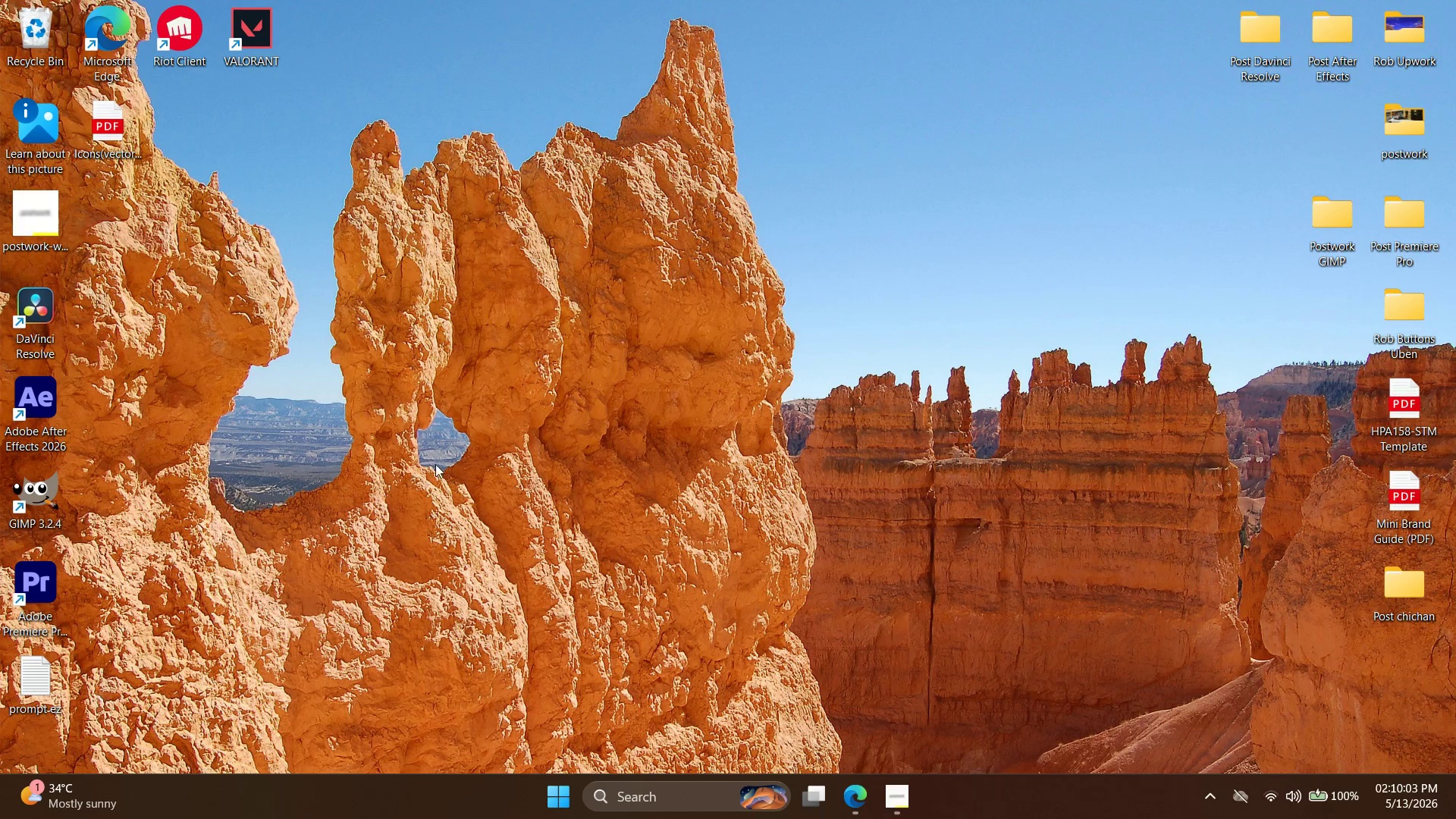 
type(AE Heart)
 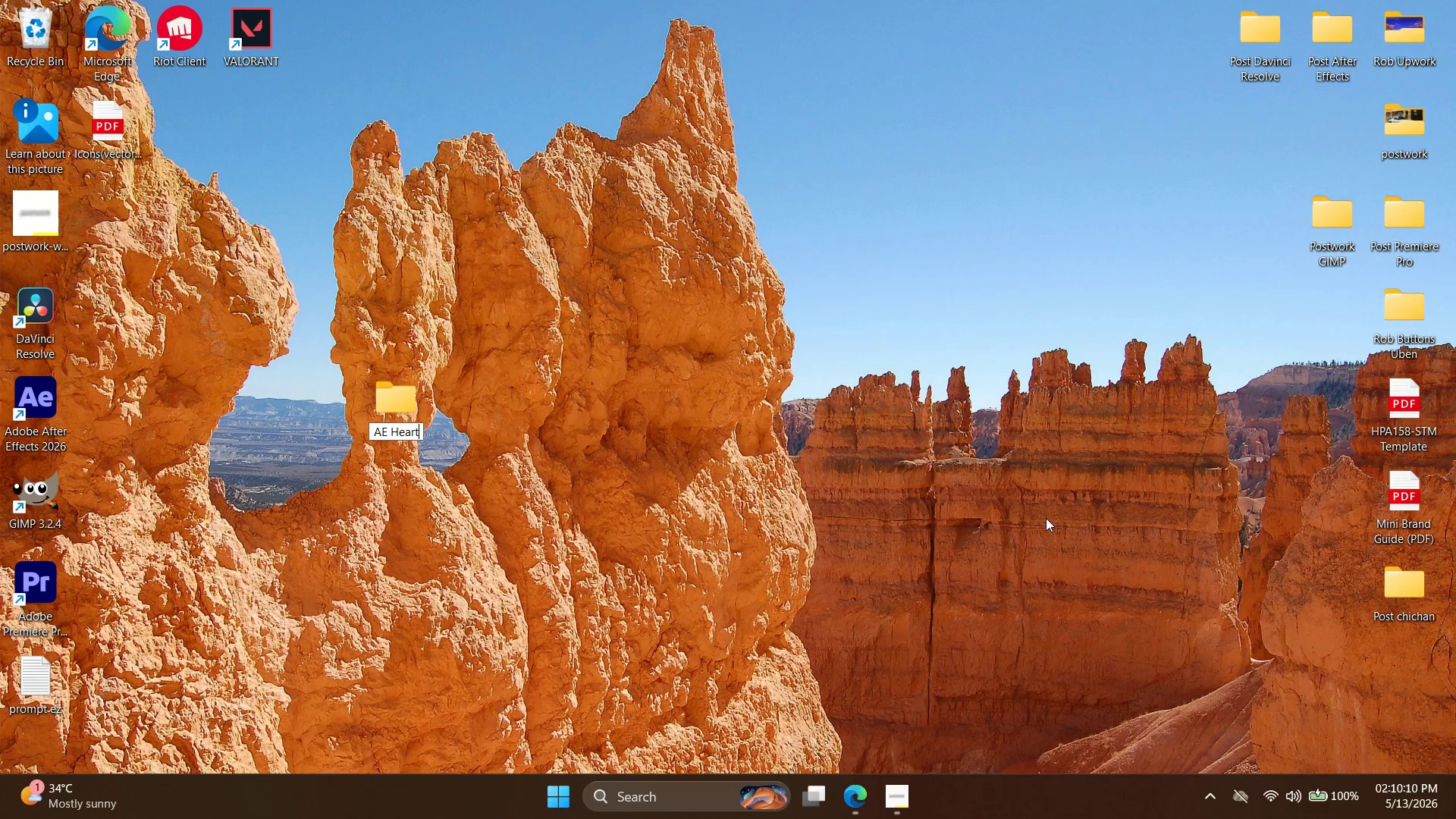 
double_click([378, 395])
 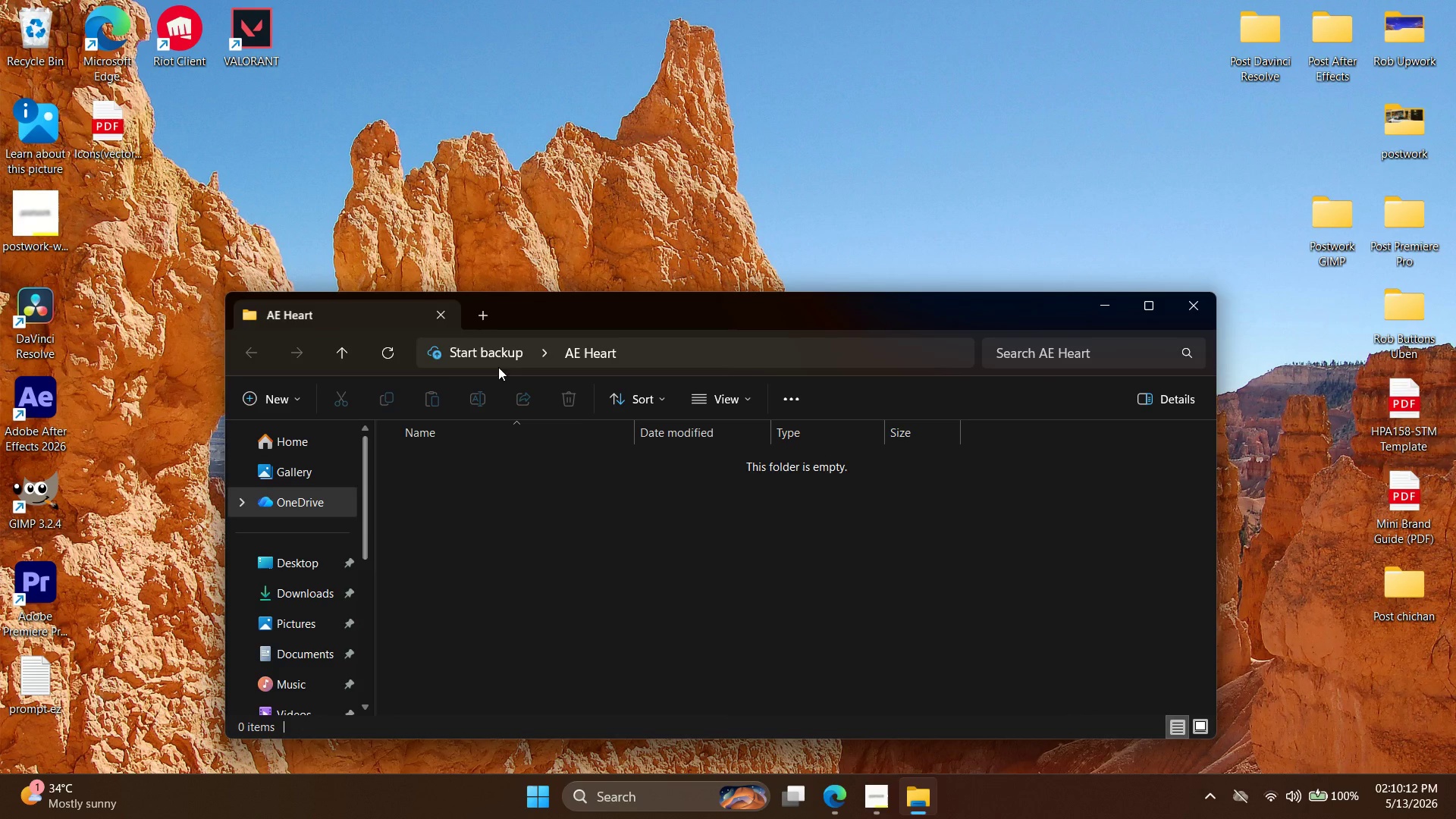 
left_click([278, 398])
 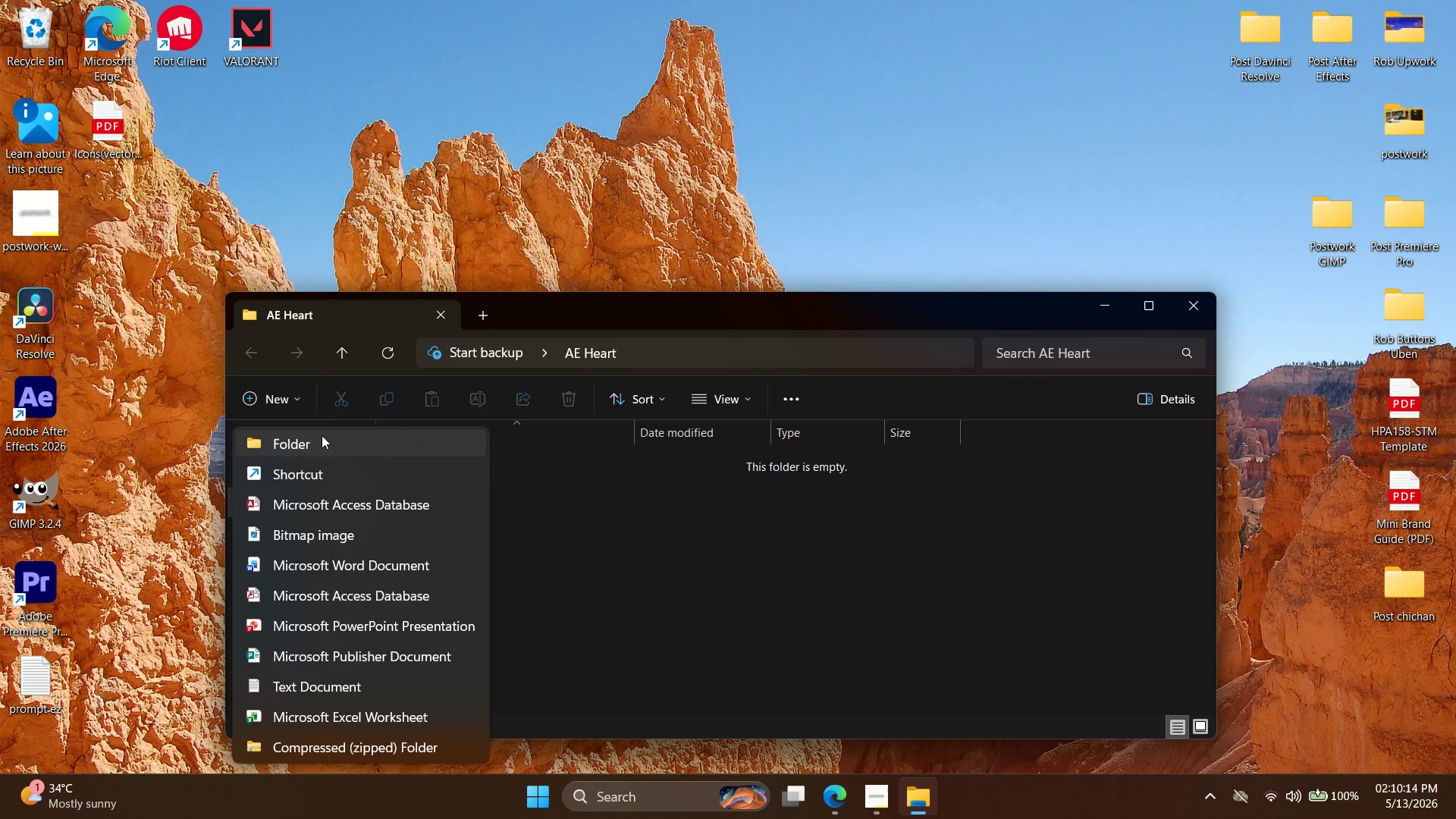 
left_click([322, 438])
 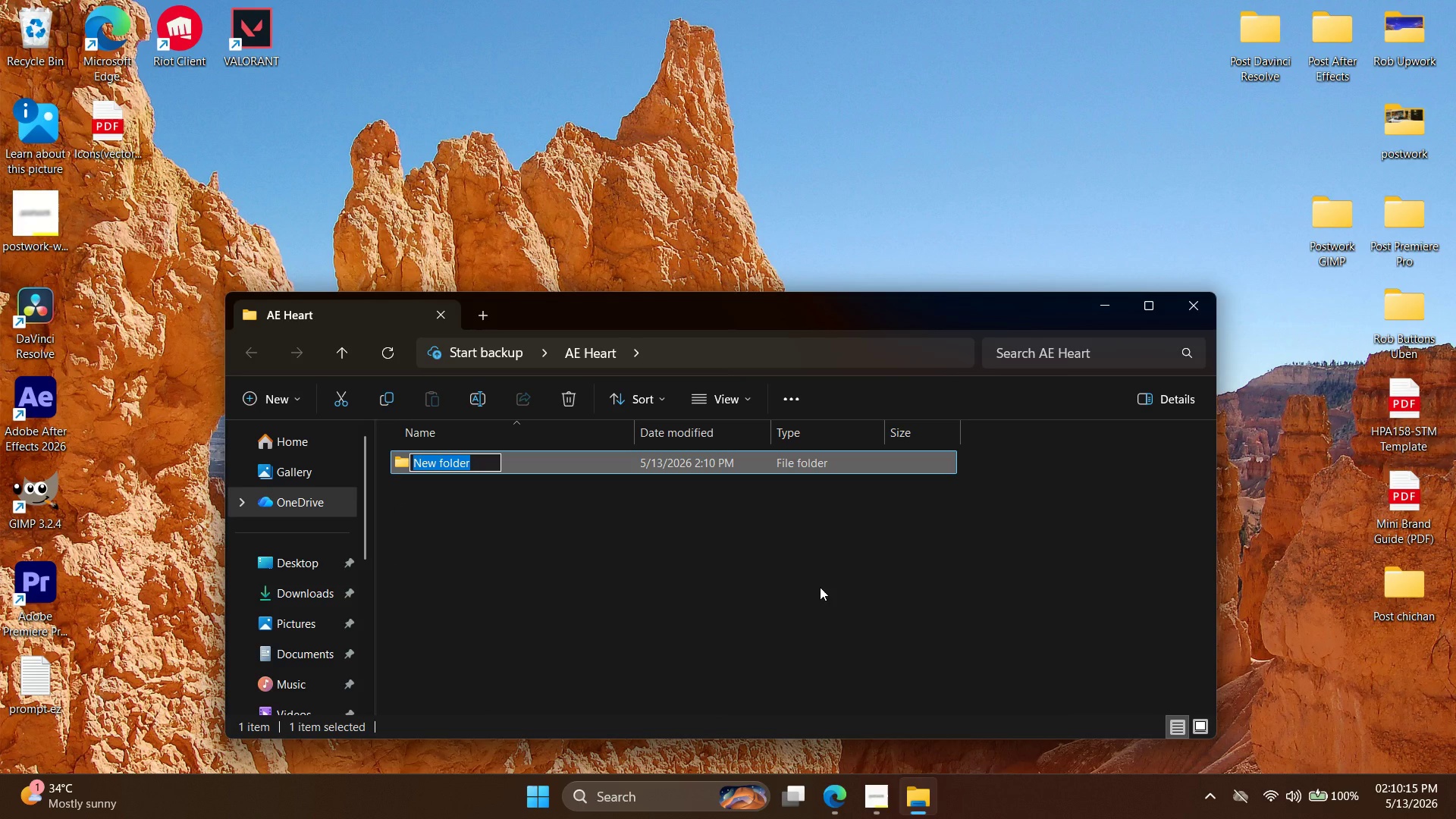 
hold_key(key=ShiftRight, duration=1.78)
 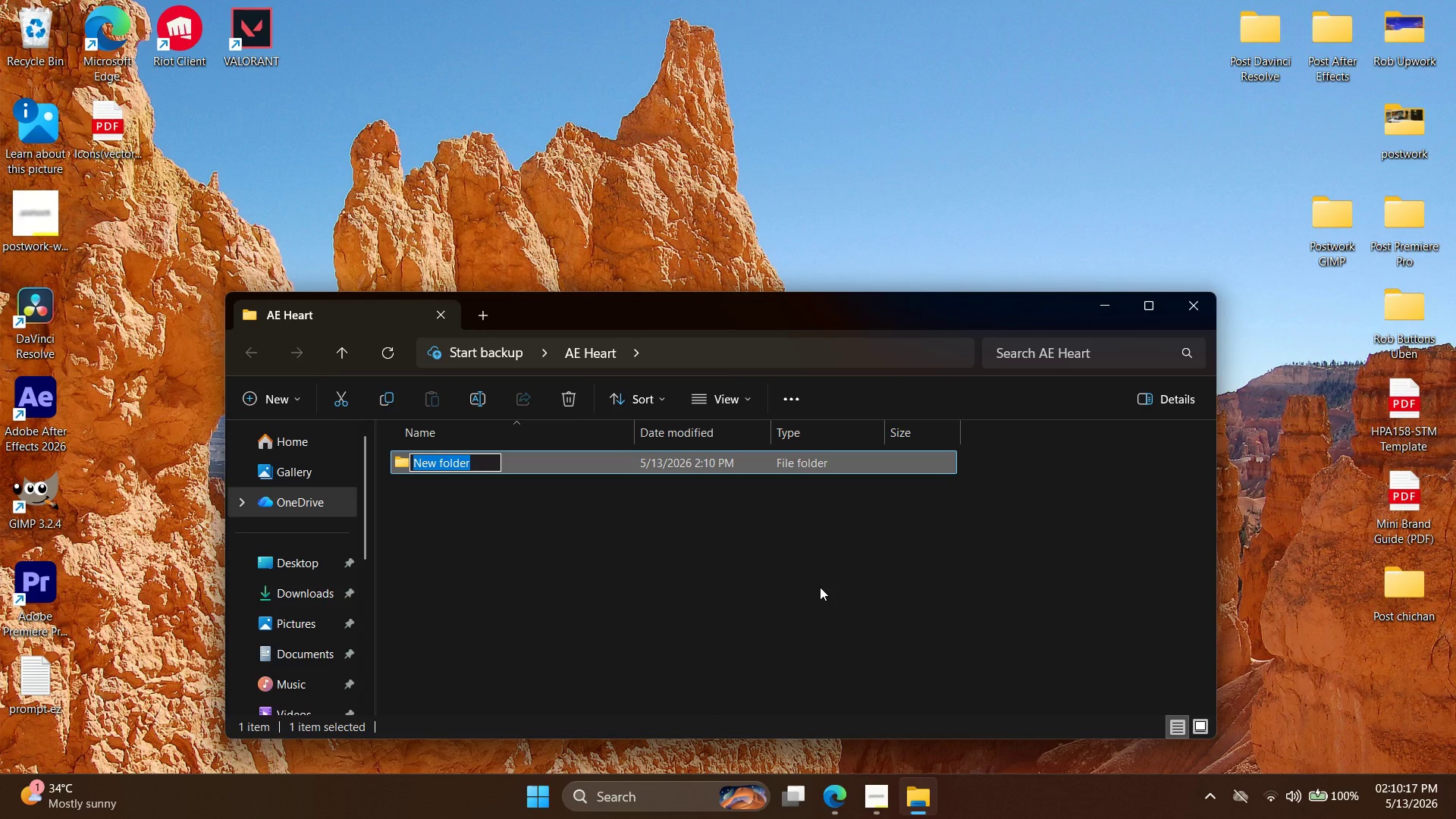 
type(Project Assetr)
key(Backspace)
type(s)
 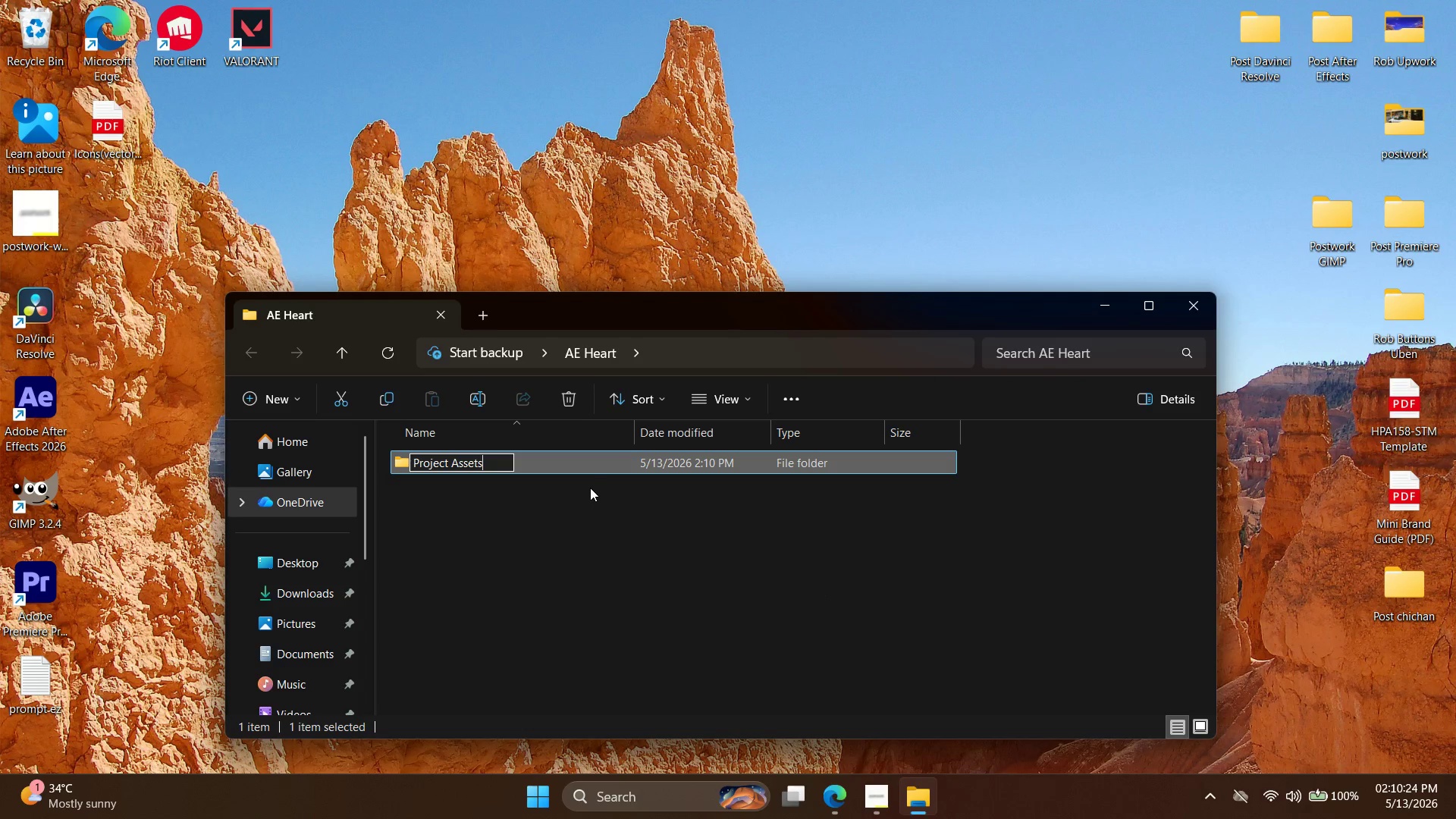 
double_click([591, 466])
 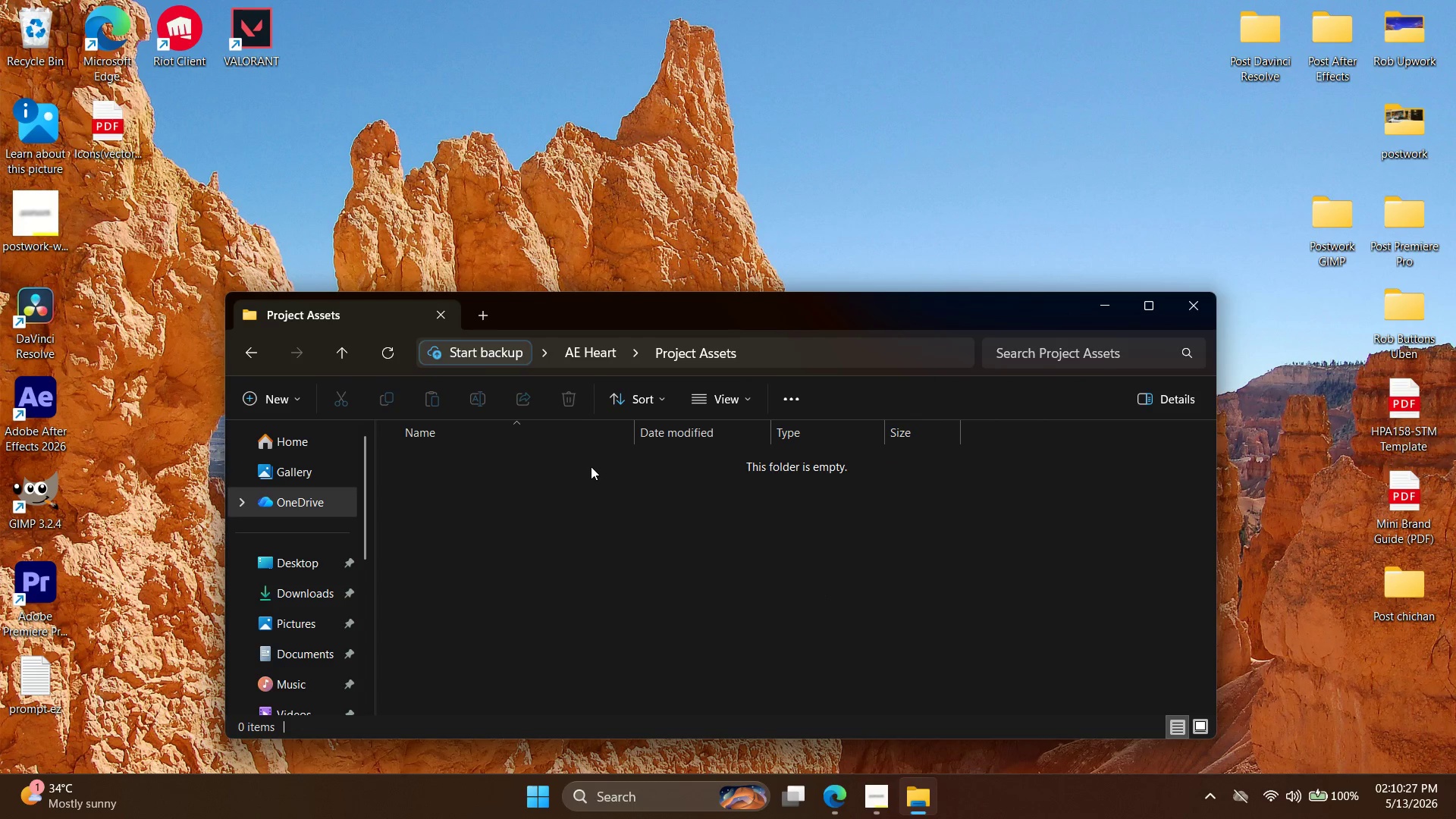 
left_click([588, 517])
 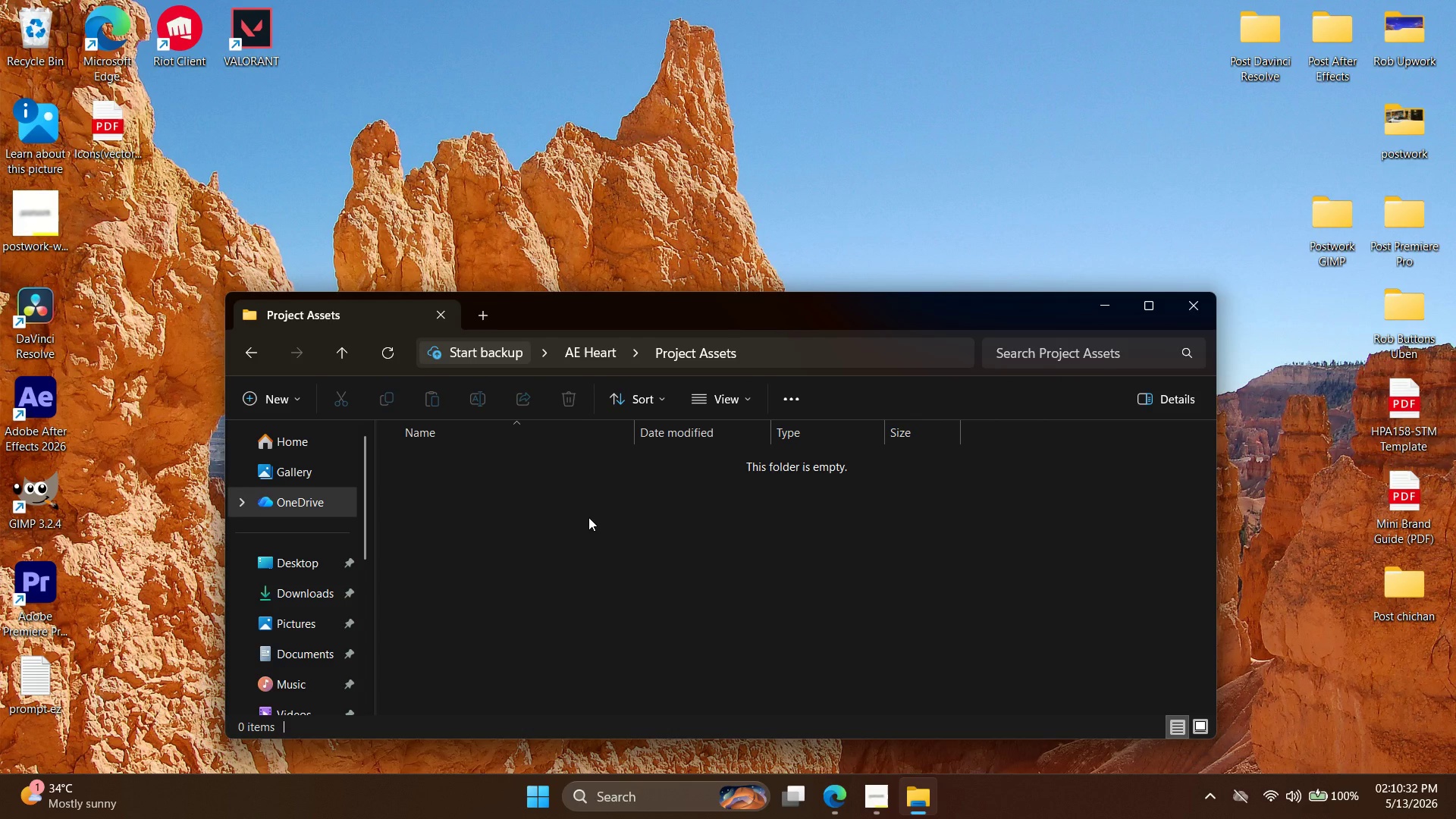 
wait(5.56)
 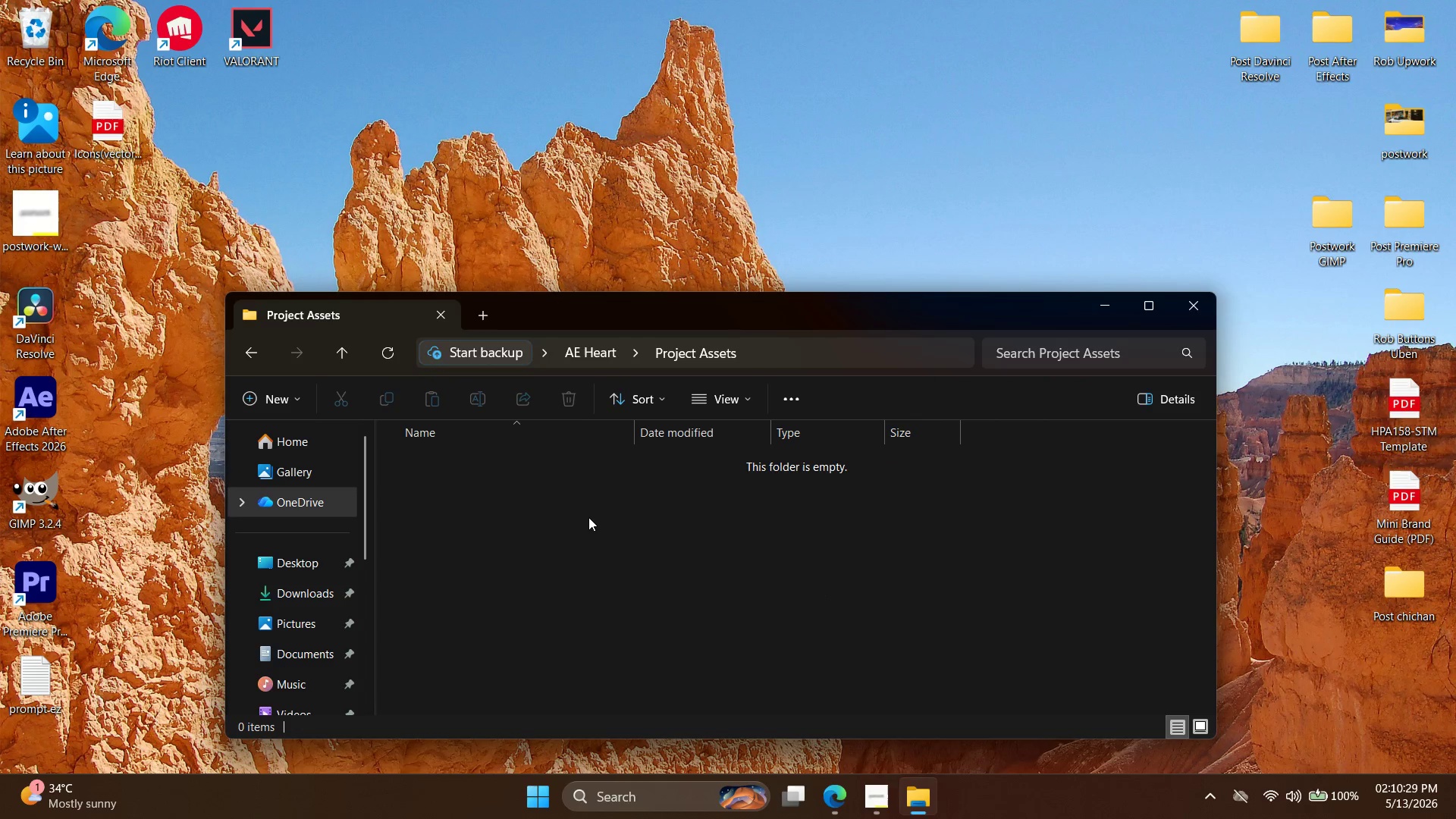 
left_click([839, 807])
 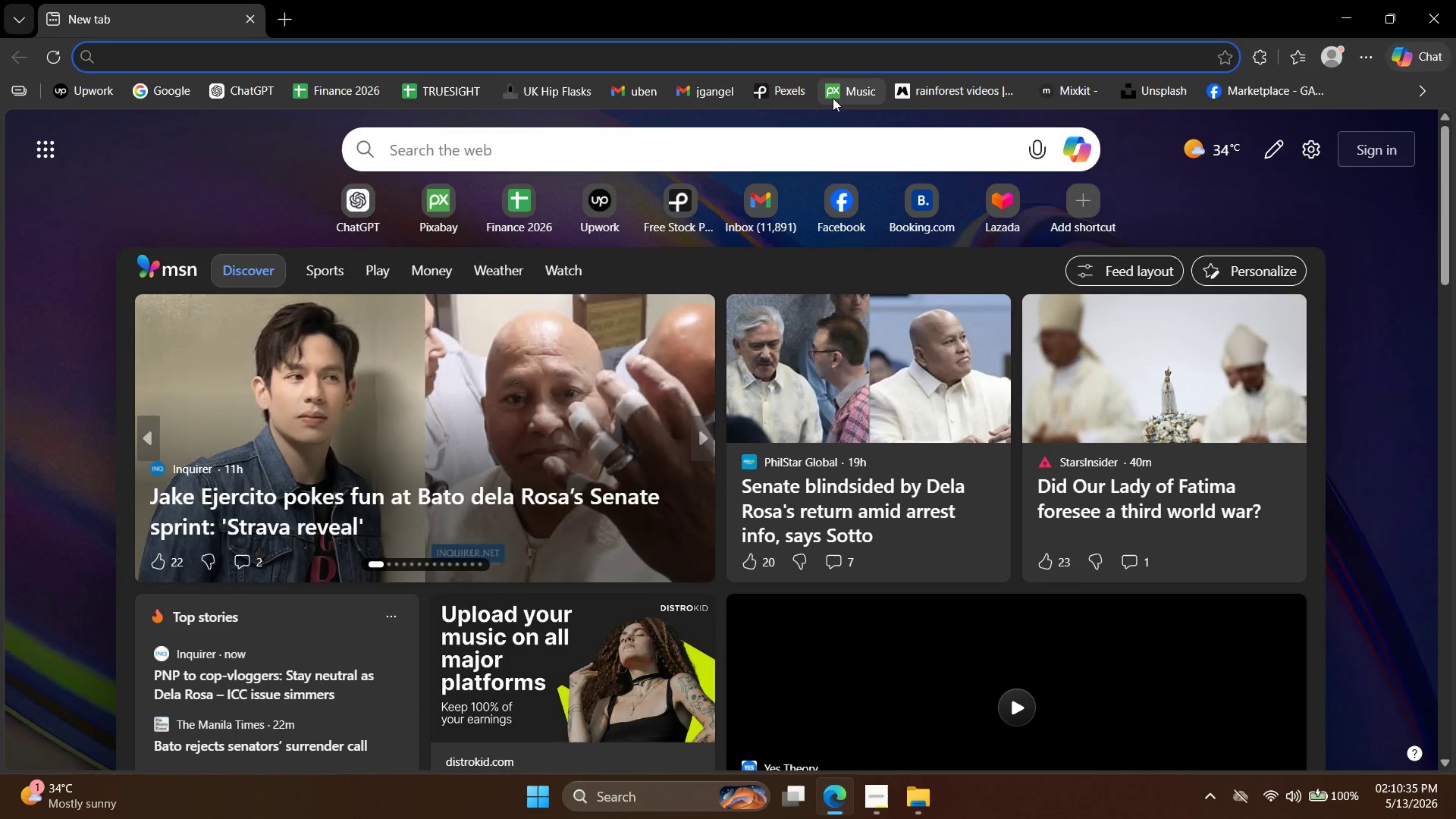 
left_click([804, 94])
 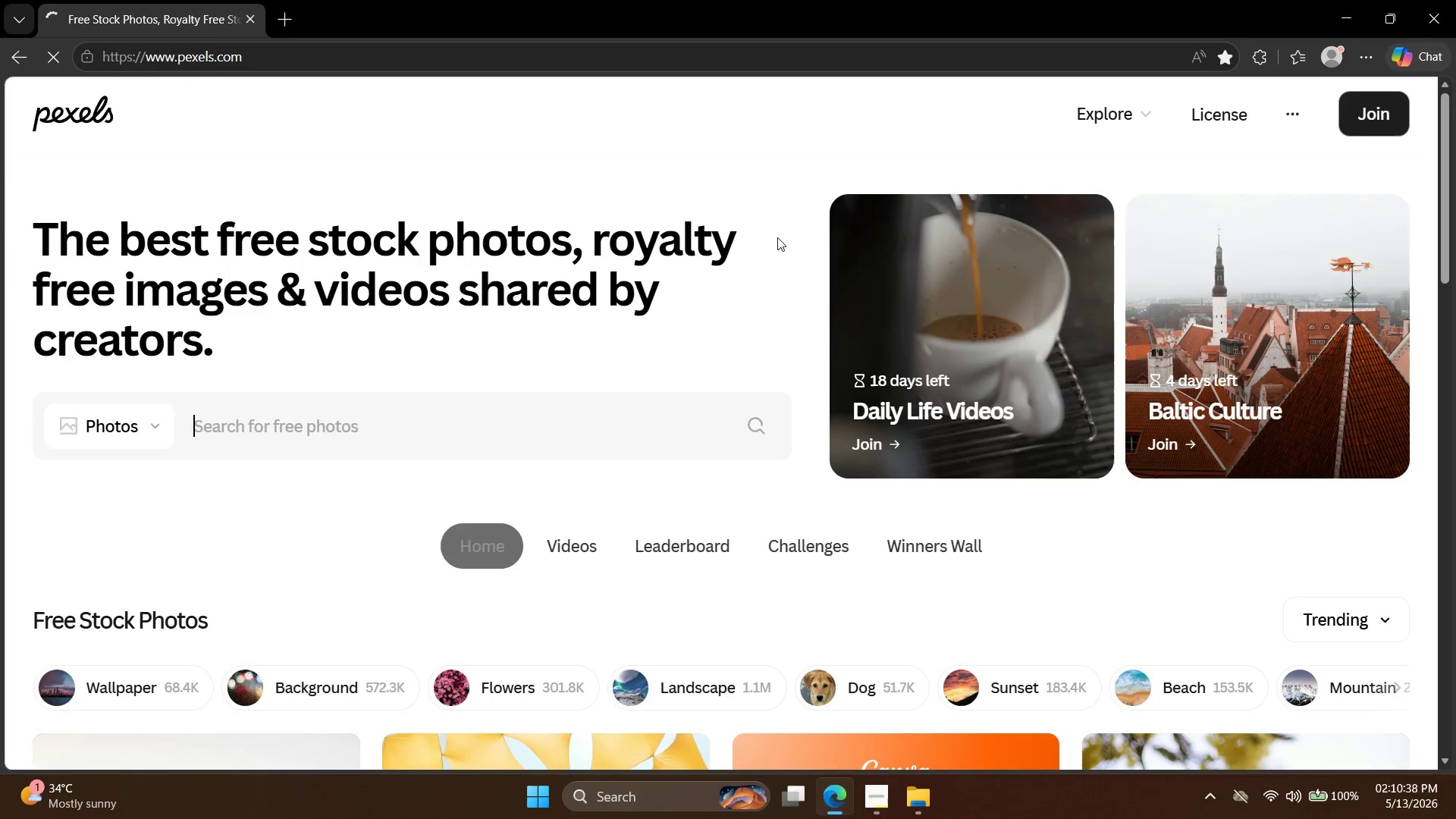 
wait(8.02)
 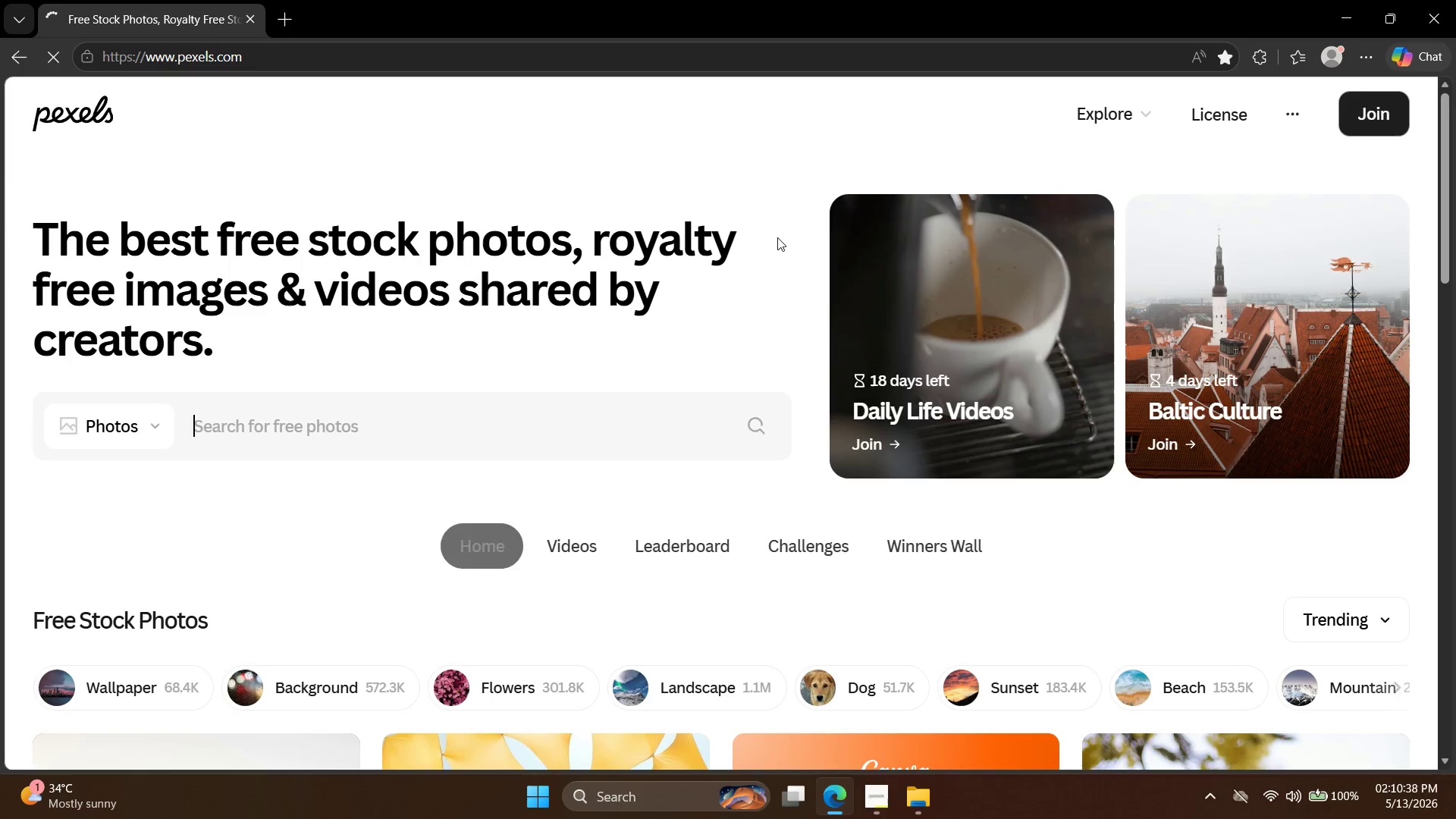 
mouse_move([111, 452])
 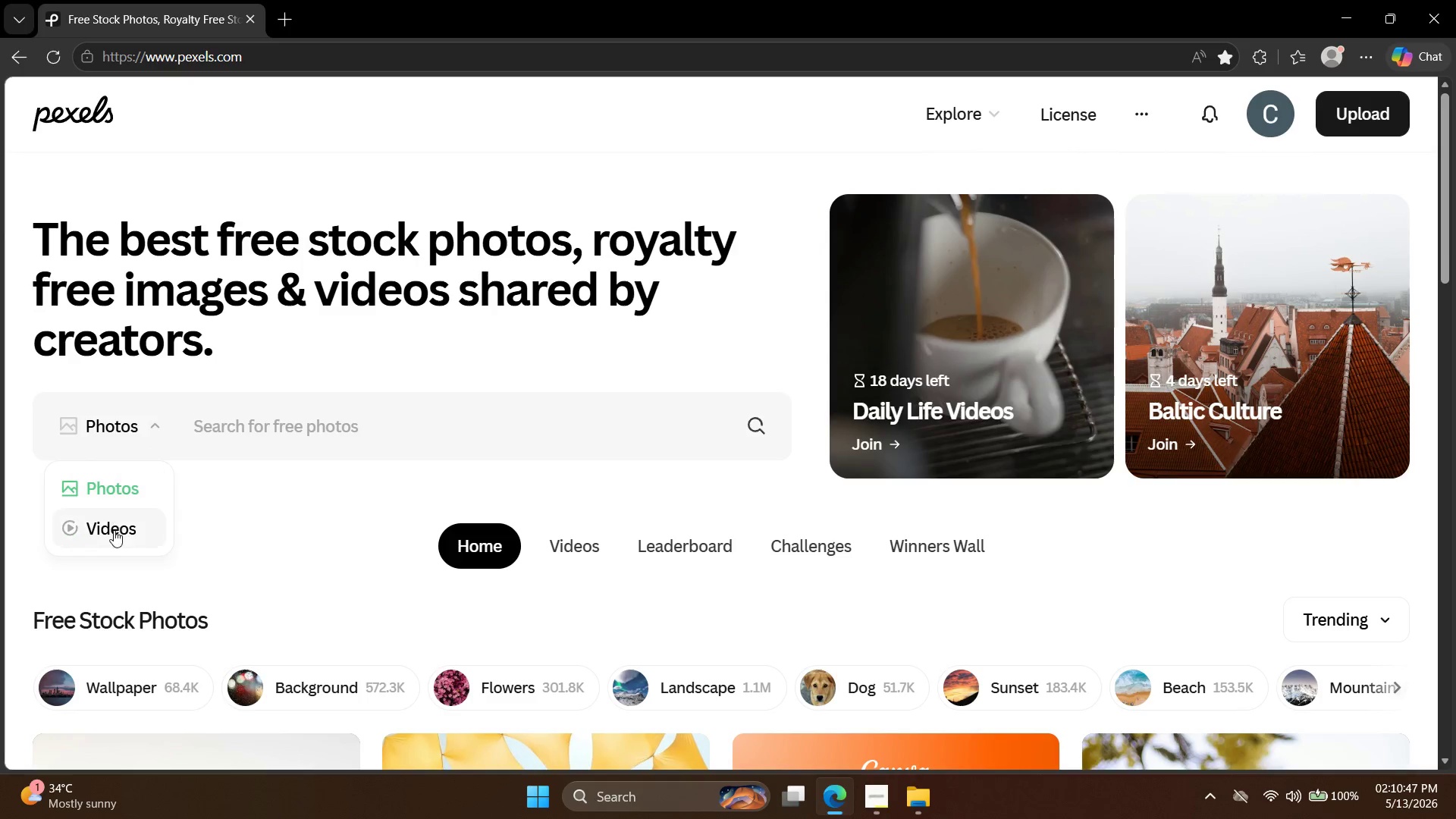 
left_click([115, 532])
 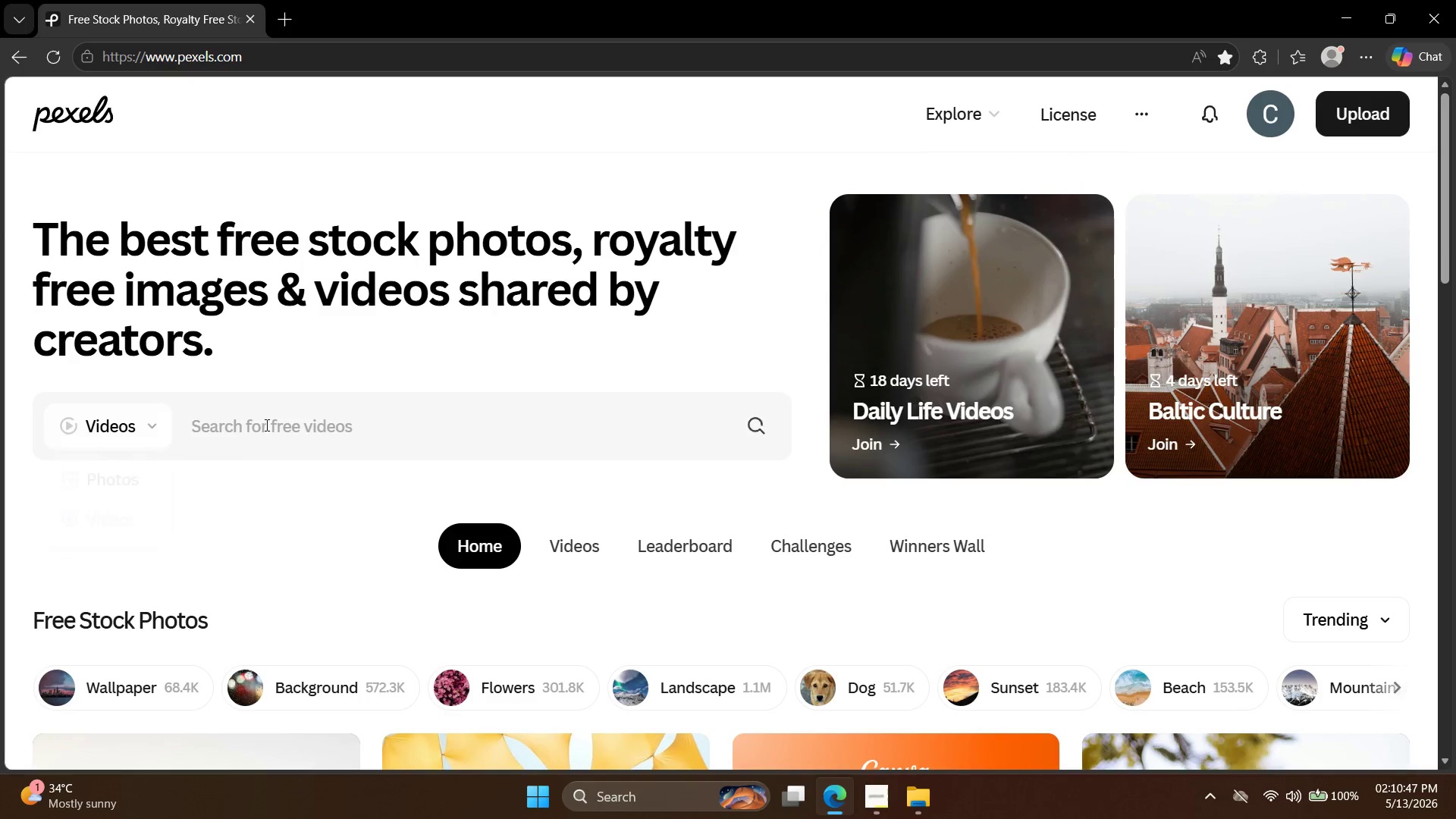 
left_click([265, 424])
 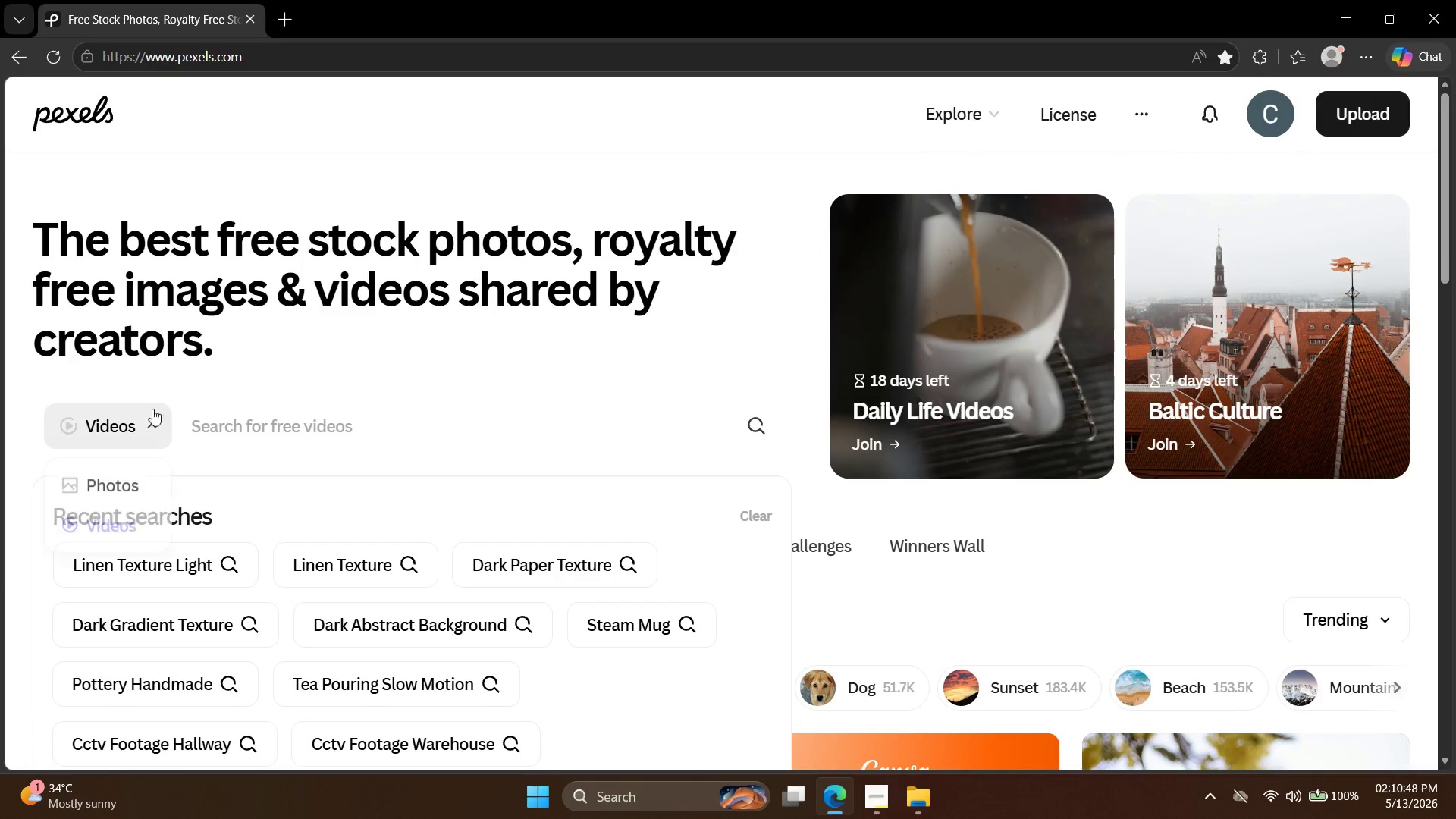 
left_click([148, 425])
 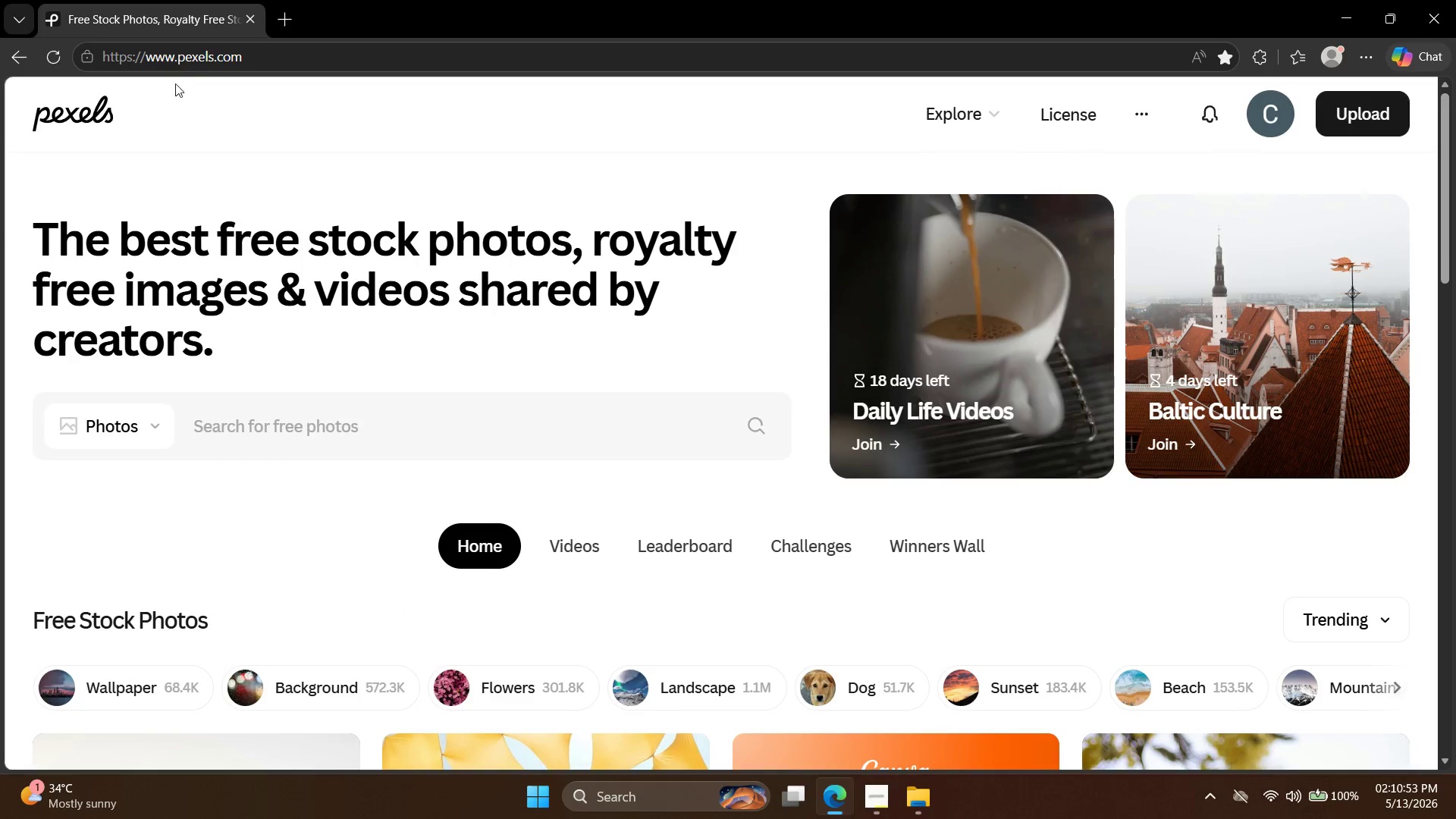 
wait(6.44)
 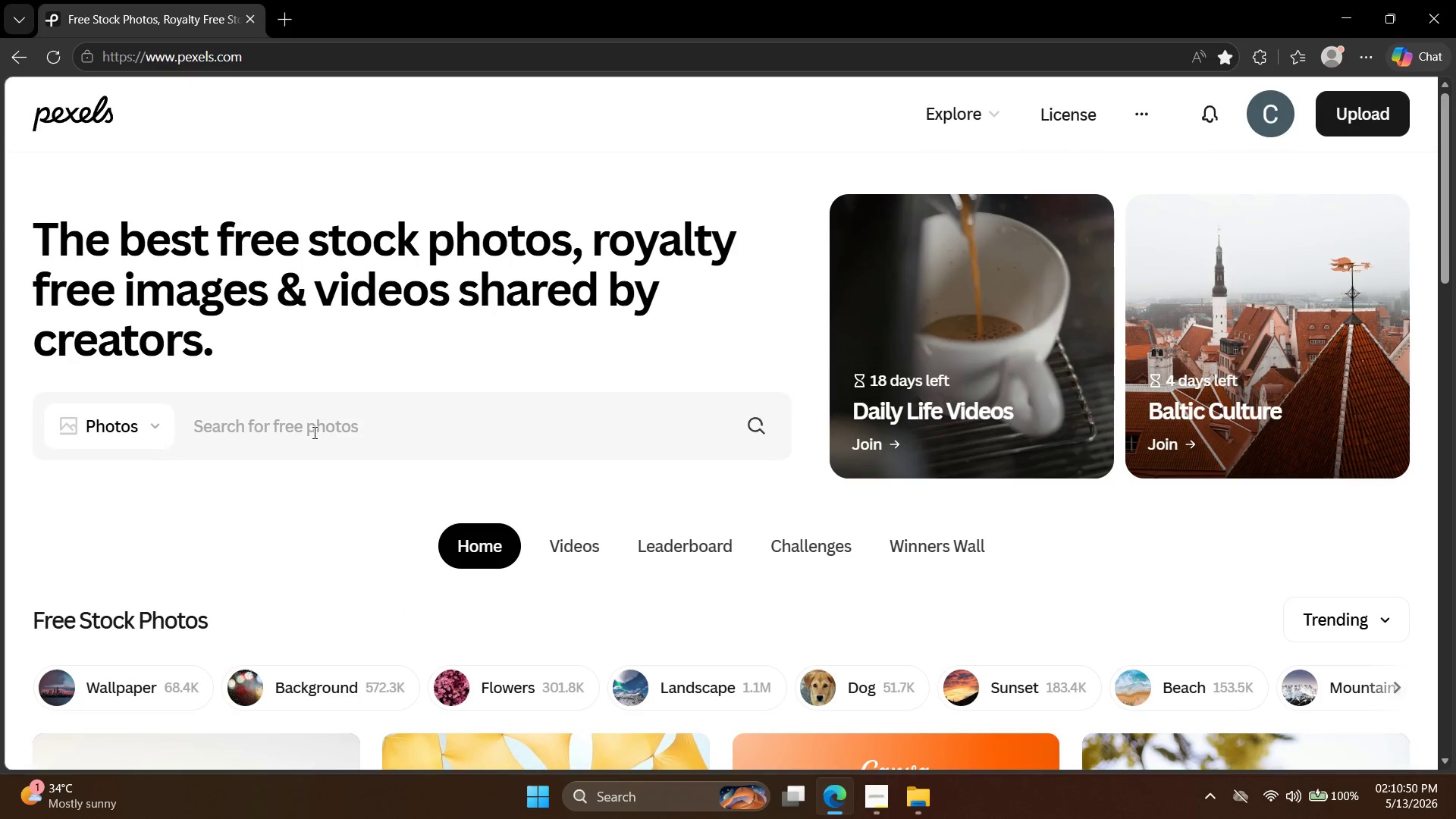 
left_click([849, 89])
 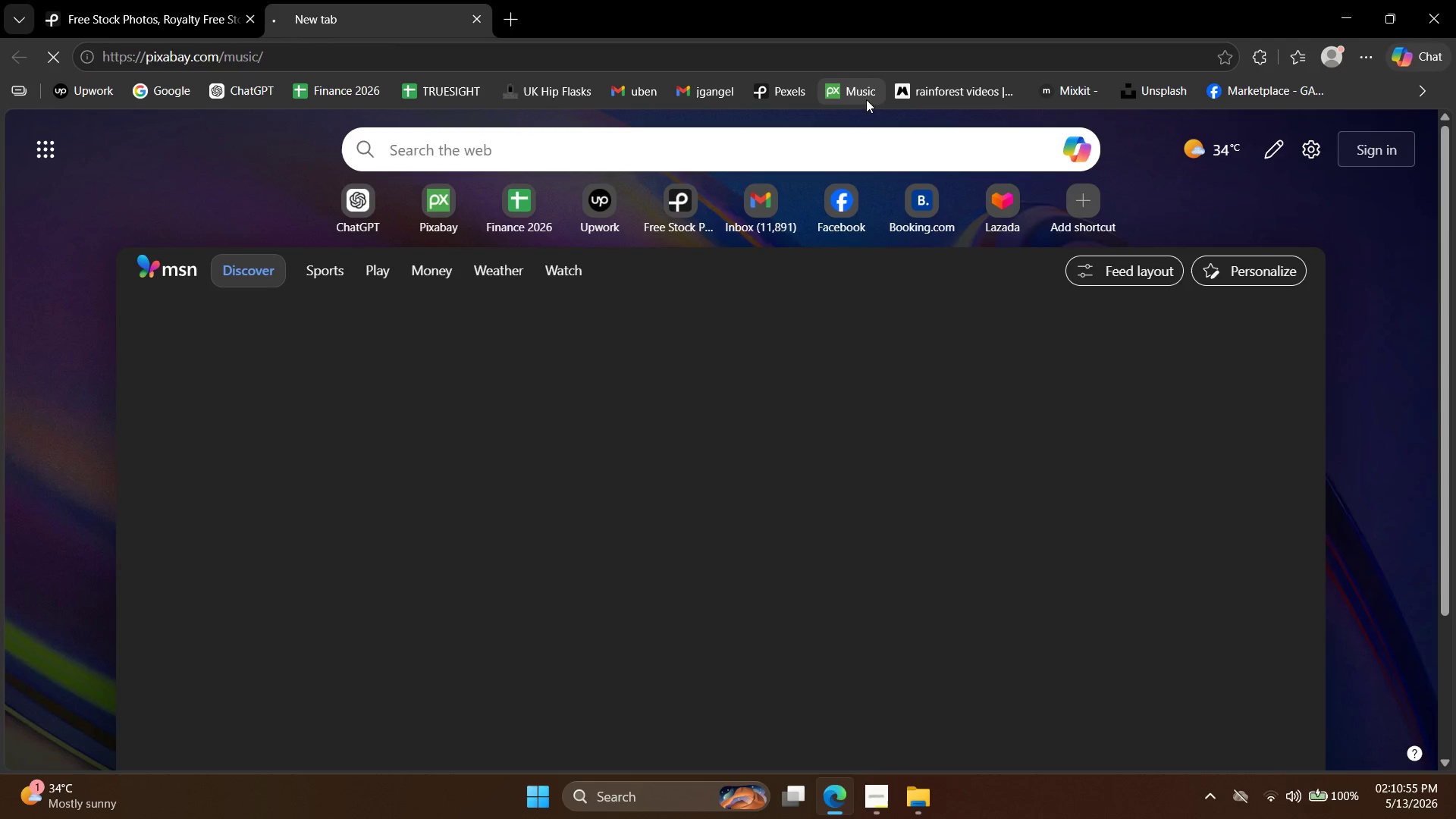 
mouse_move([877, 240])
 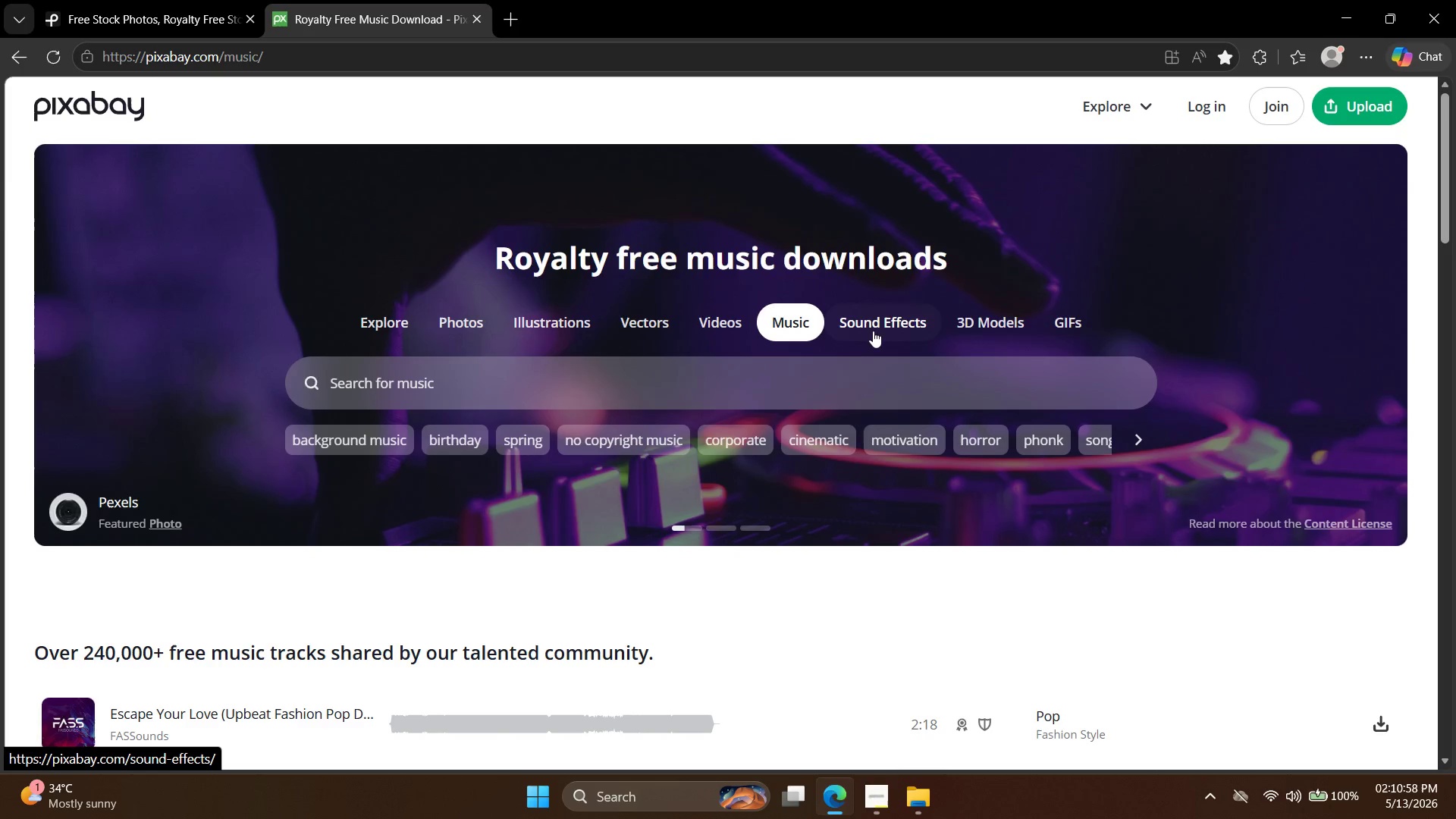 
left_click([874, 328])
 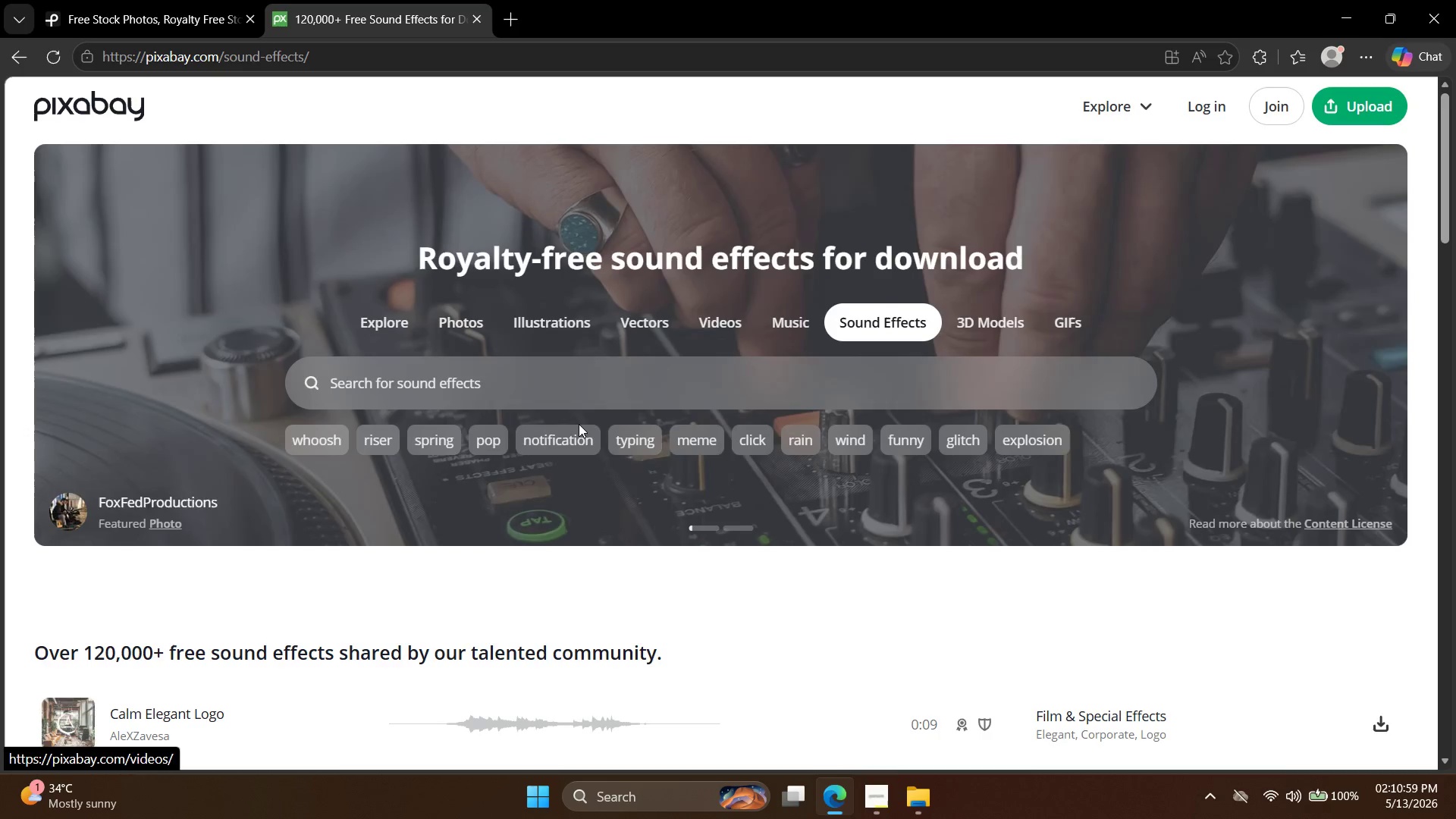 
left_click([553, 394])
 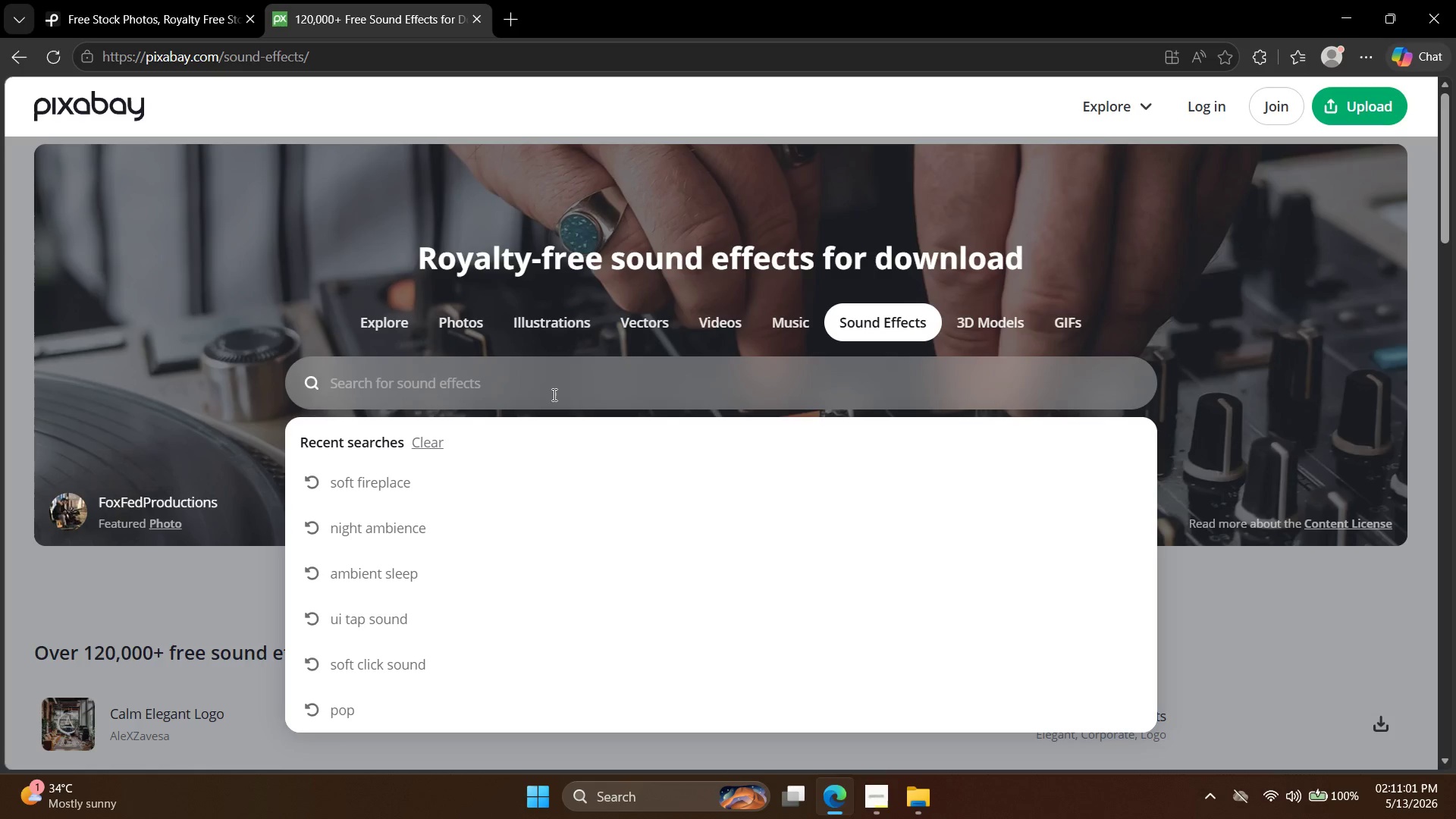 
type(soft heartbeat)
 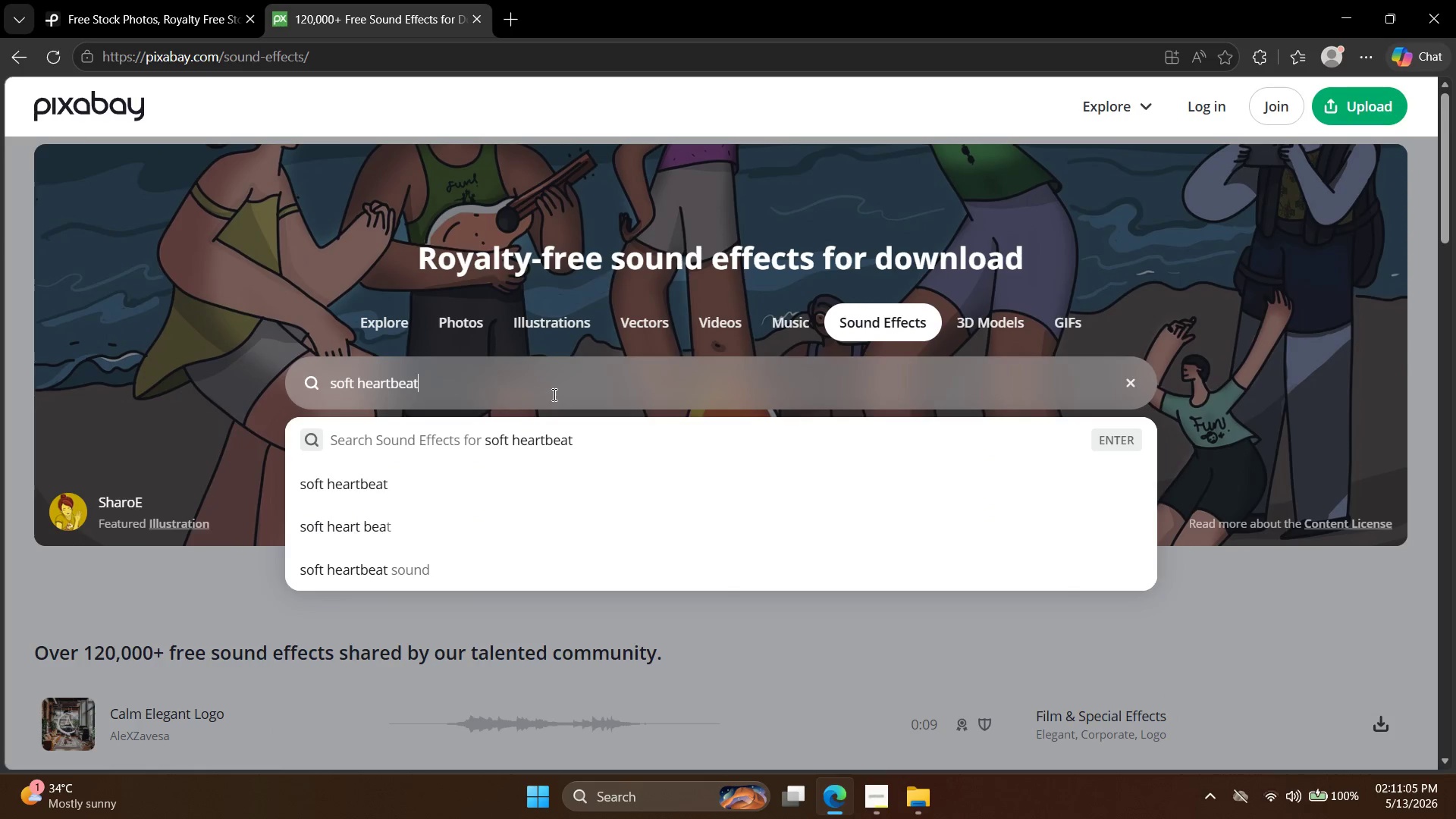 
key(Enter)
 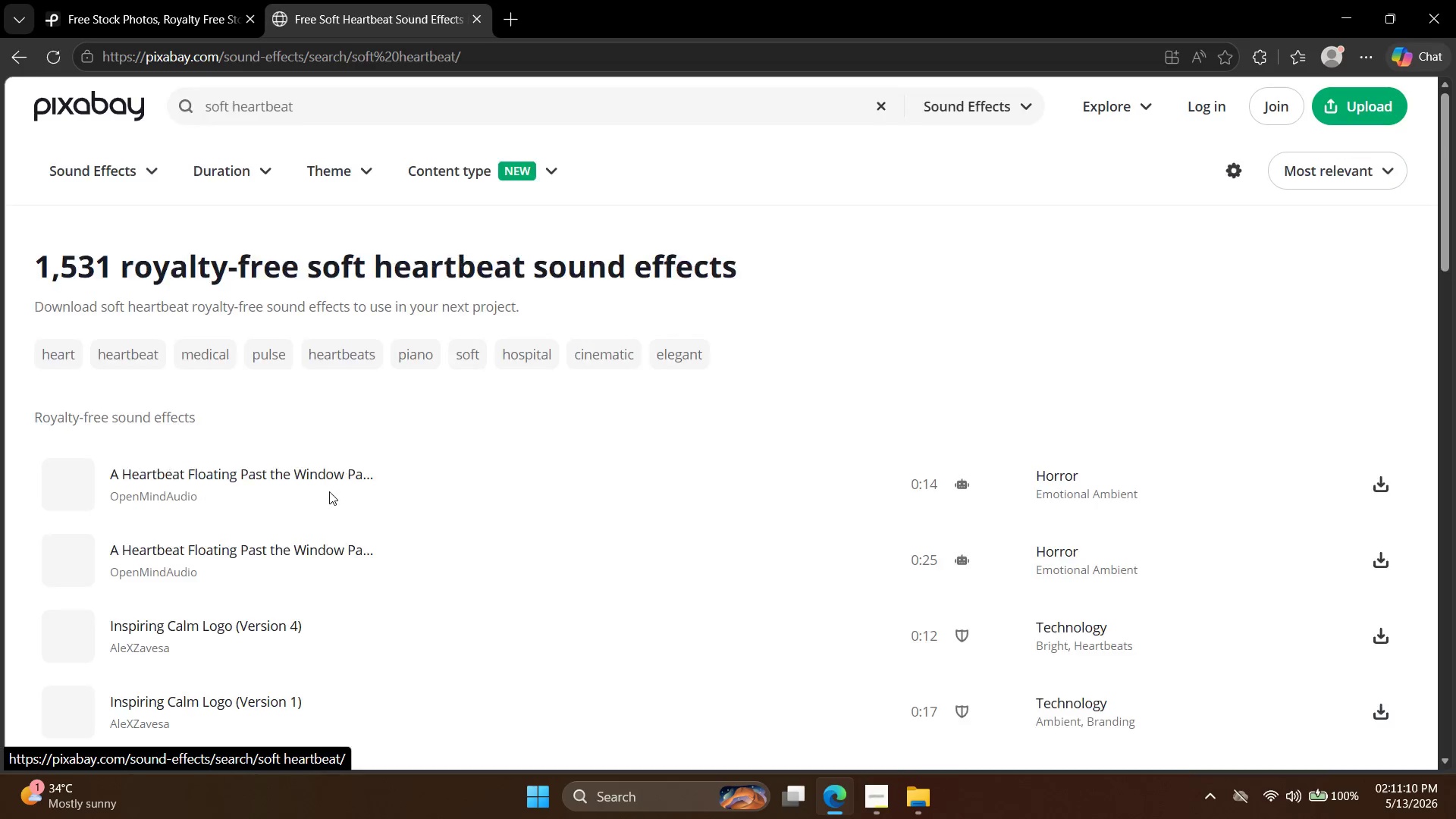 
wait(6.41)
 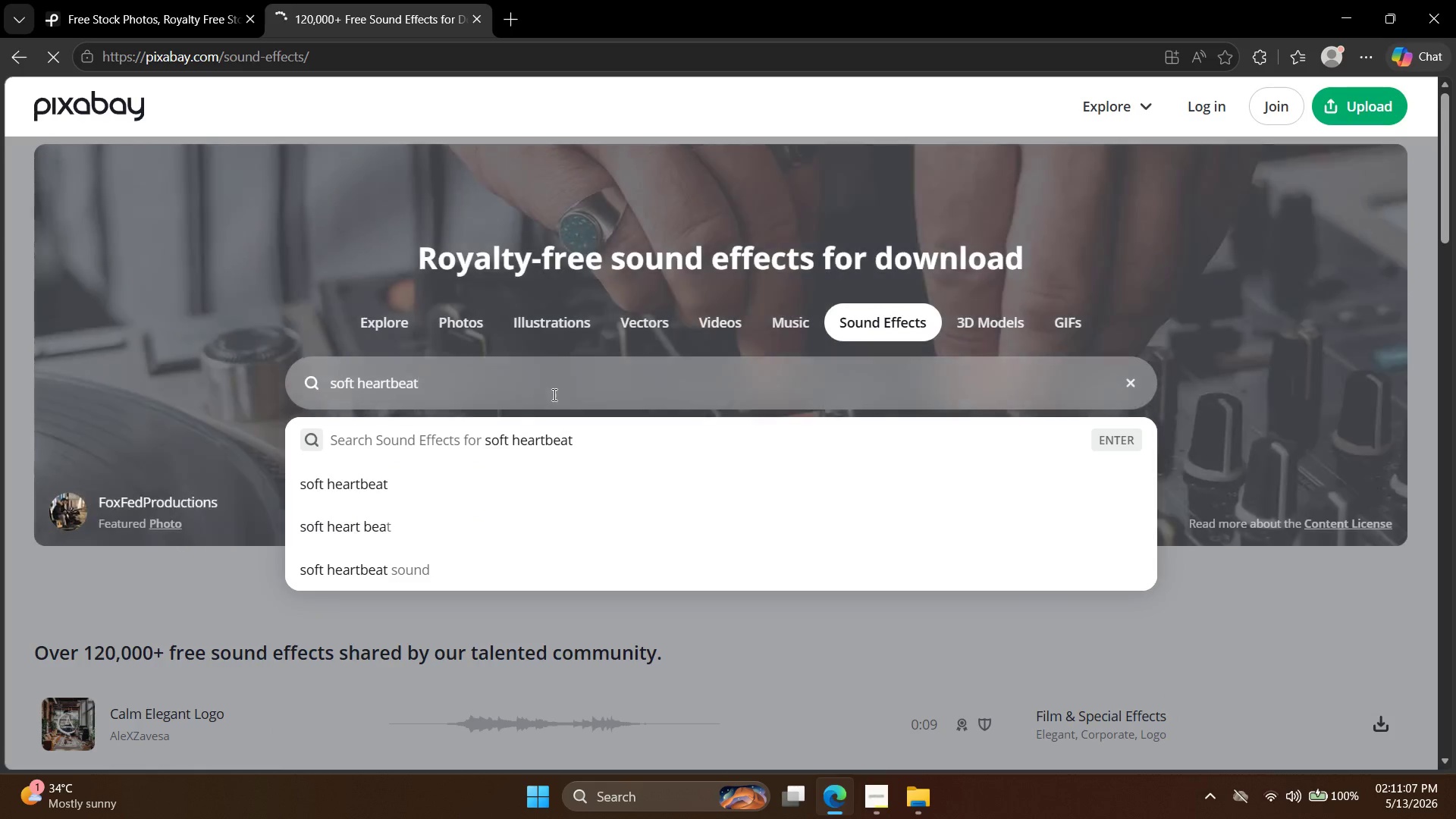 
left_click([59, 472])
 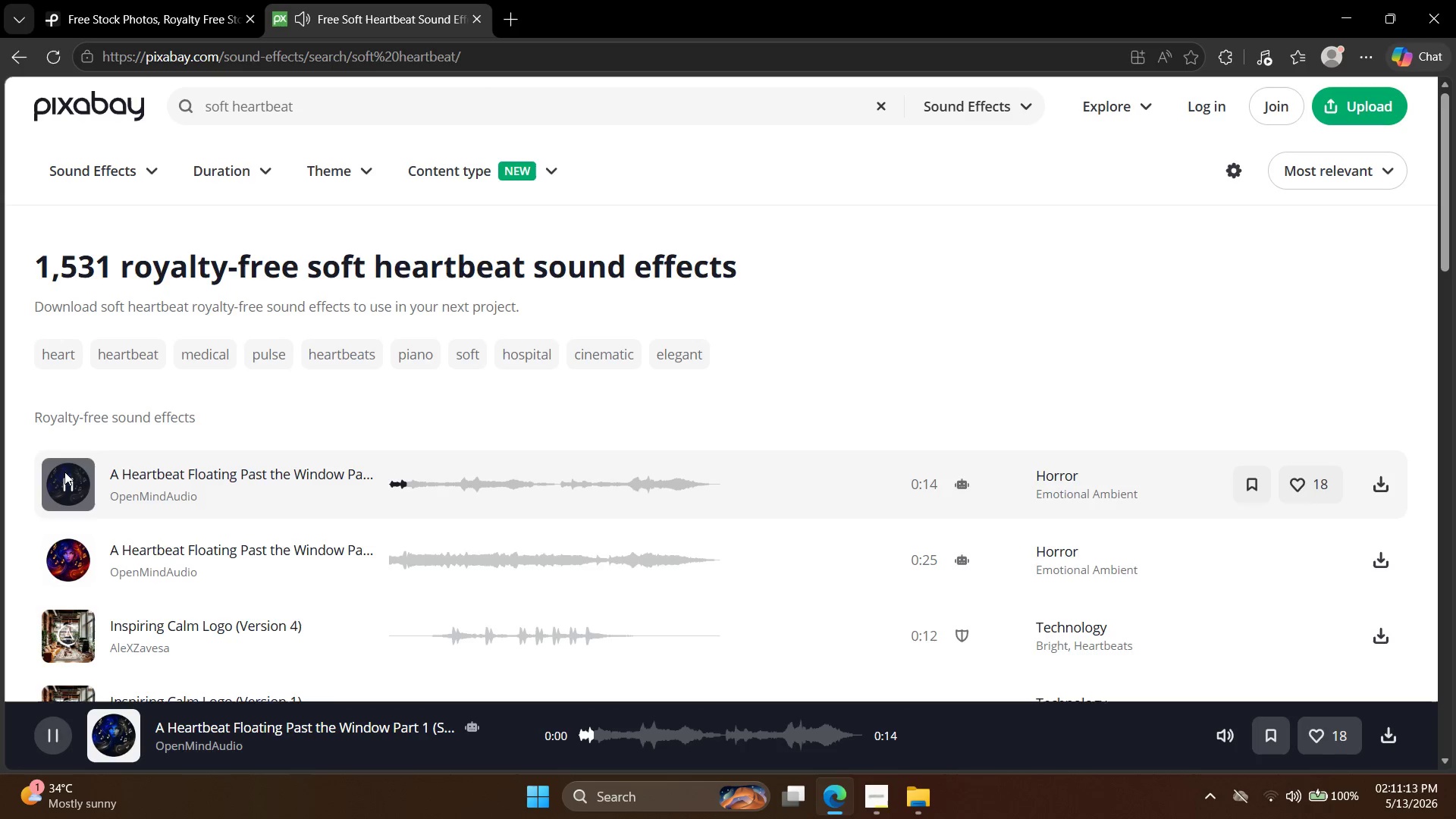 
left_click([64, 472])
 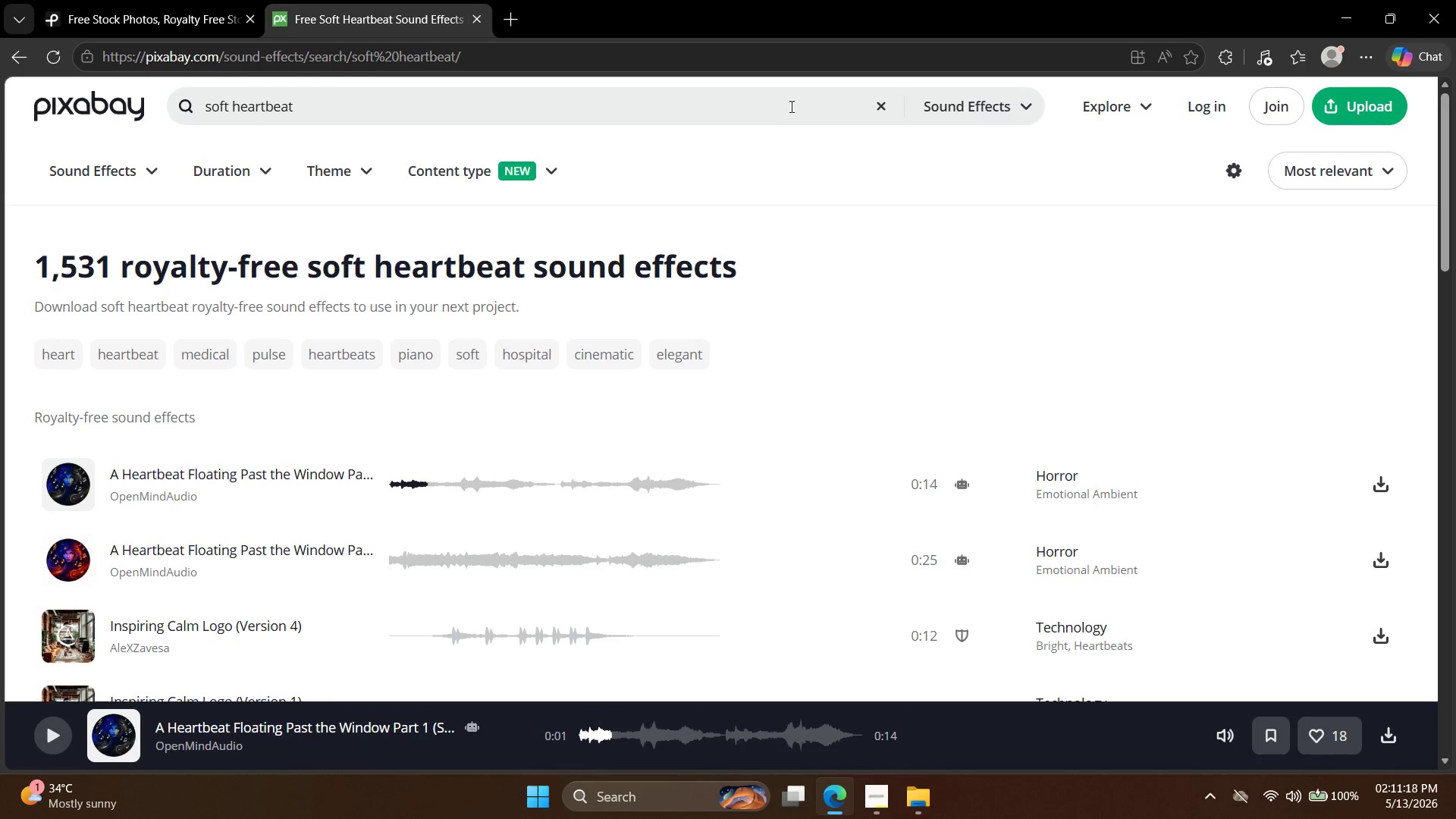 
left_click([57, 622])
 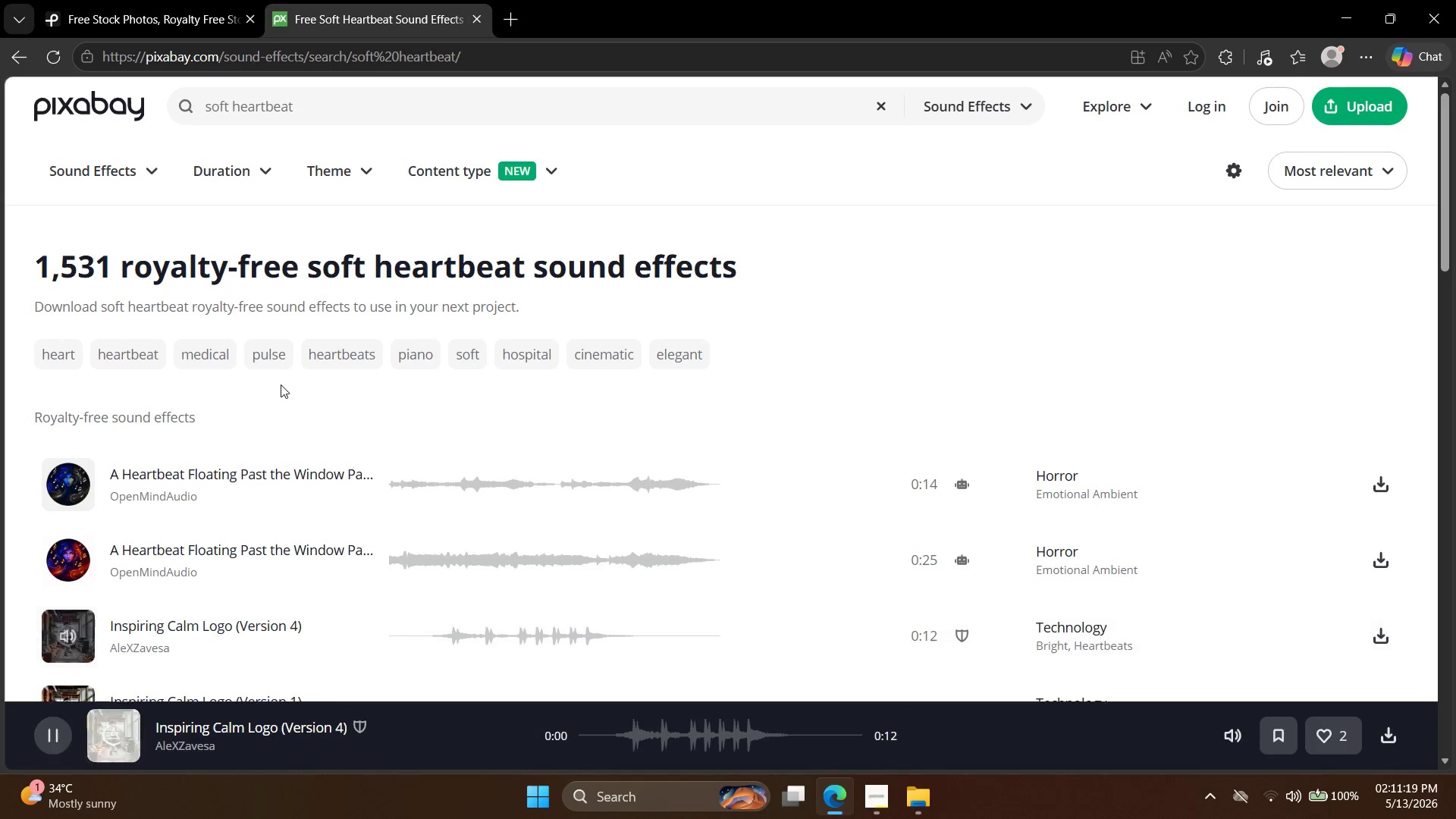 
scroll: coordinate [284, 387], scroll_direction: down, amount: 2.0
 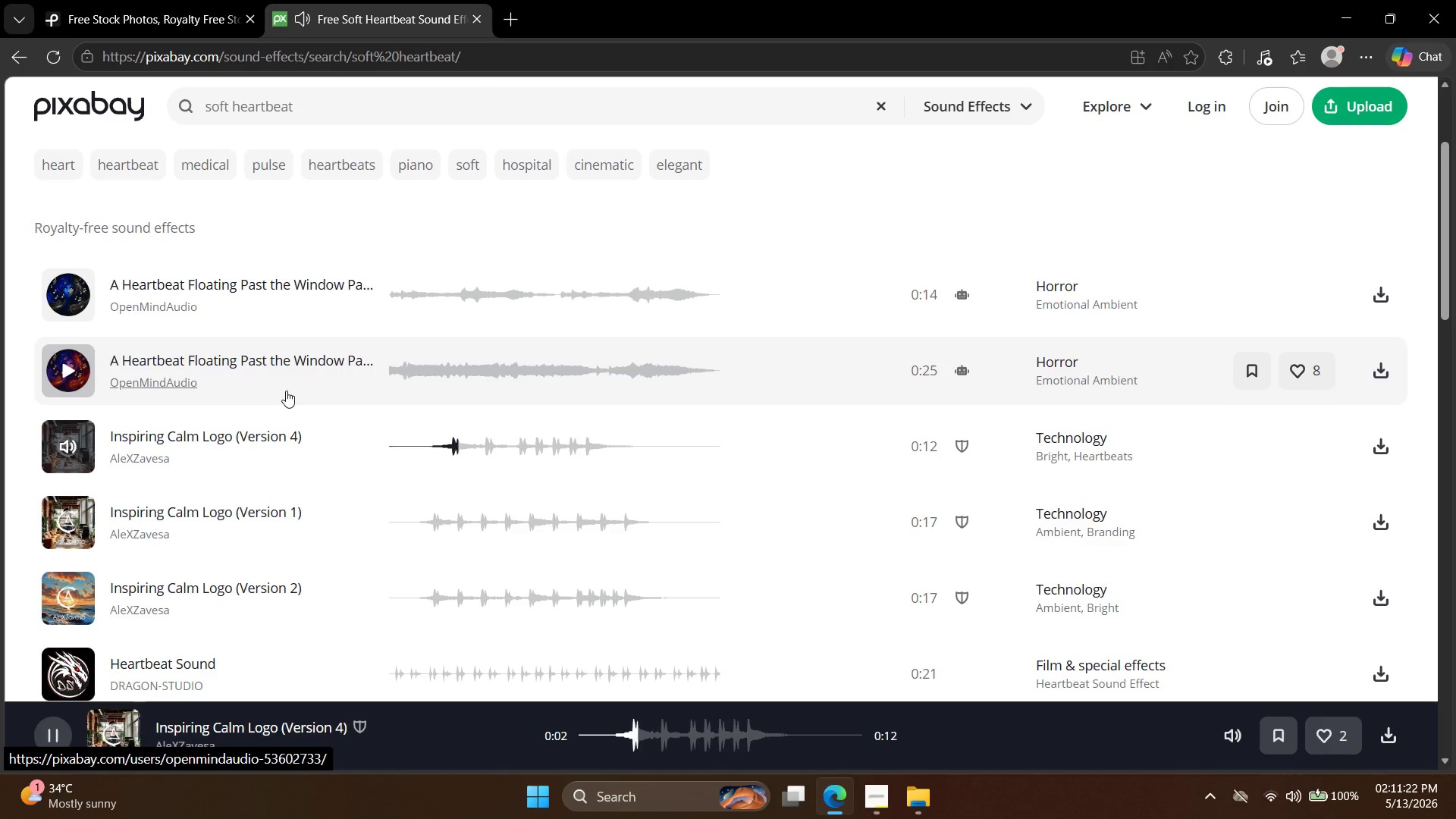 
left_click([85, 534])
 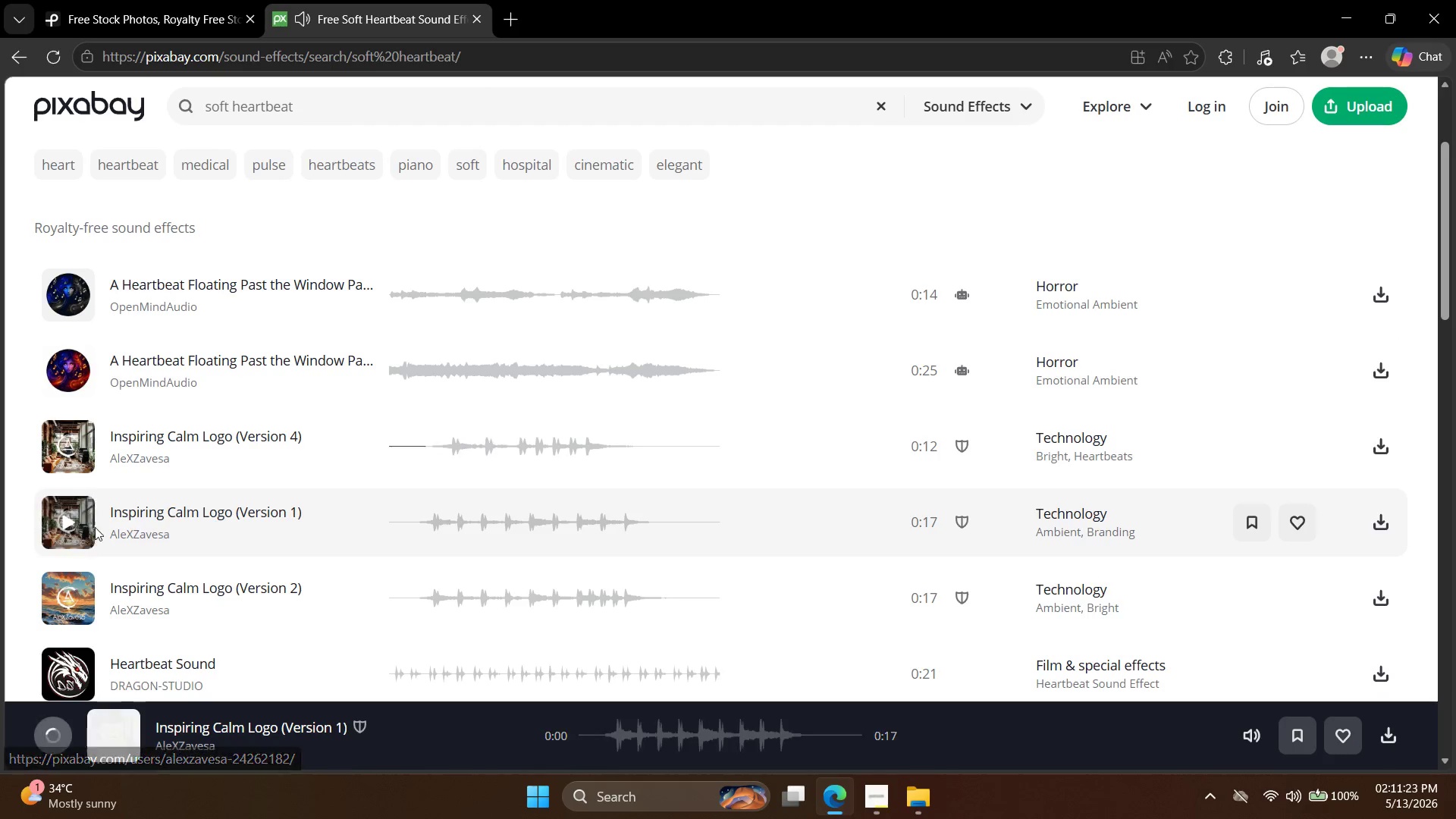 
mouse_move([110, 517])
 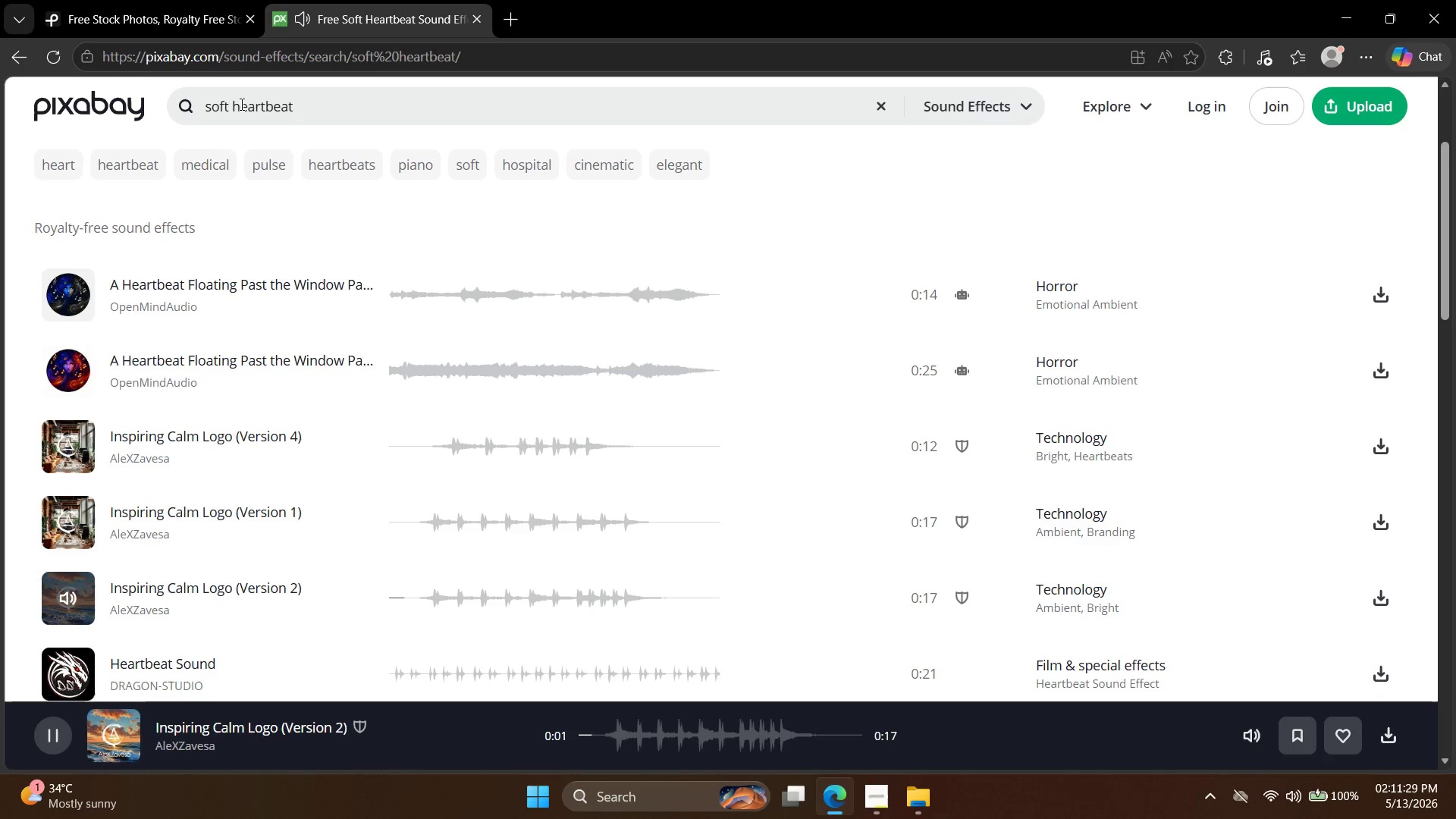 
left_click_drag(start_coordinate=[231, 102], to_coordinate=[97, 97])
 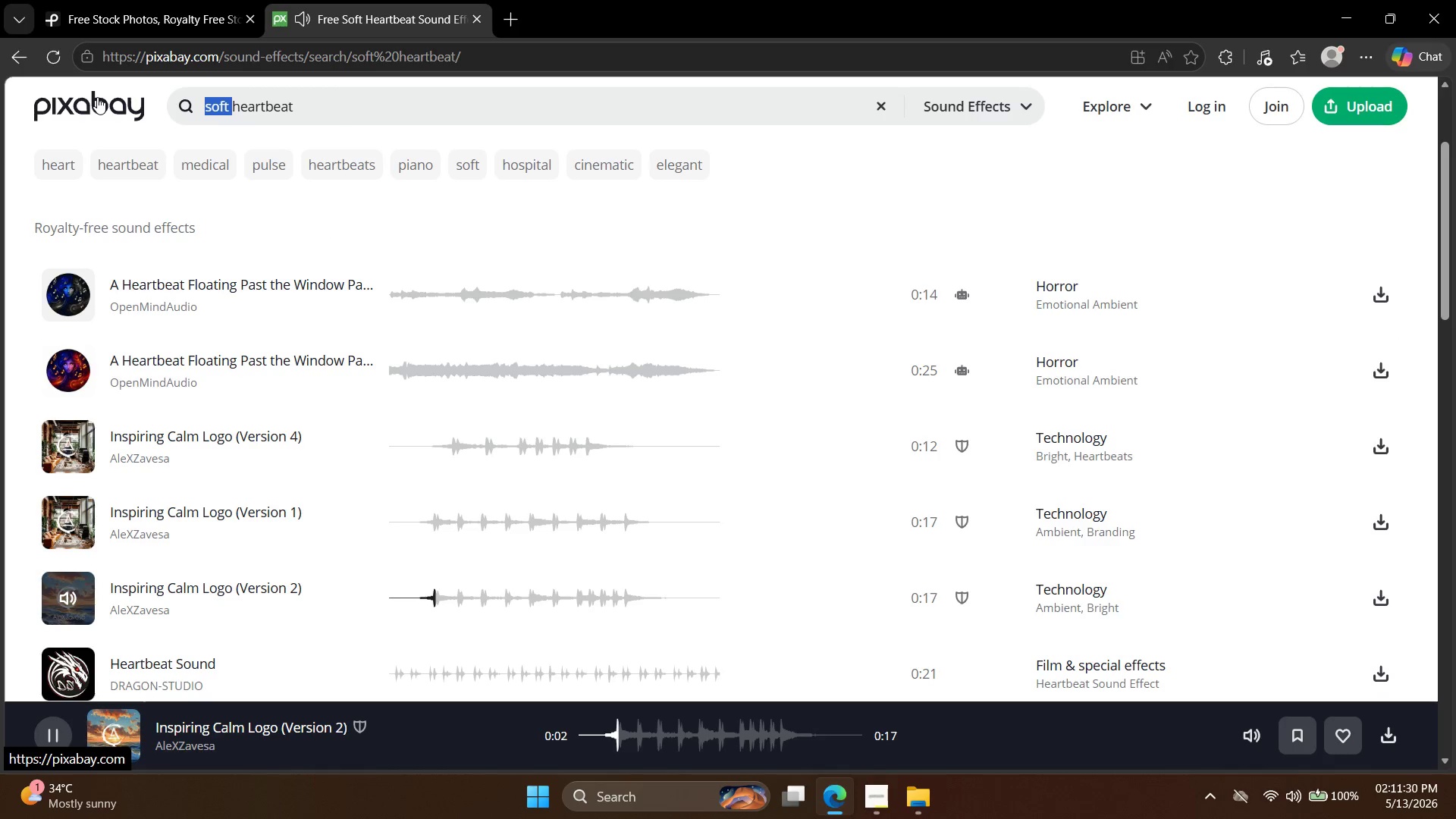 
key(Backspace)
 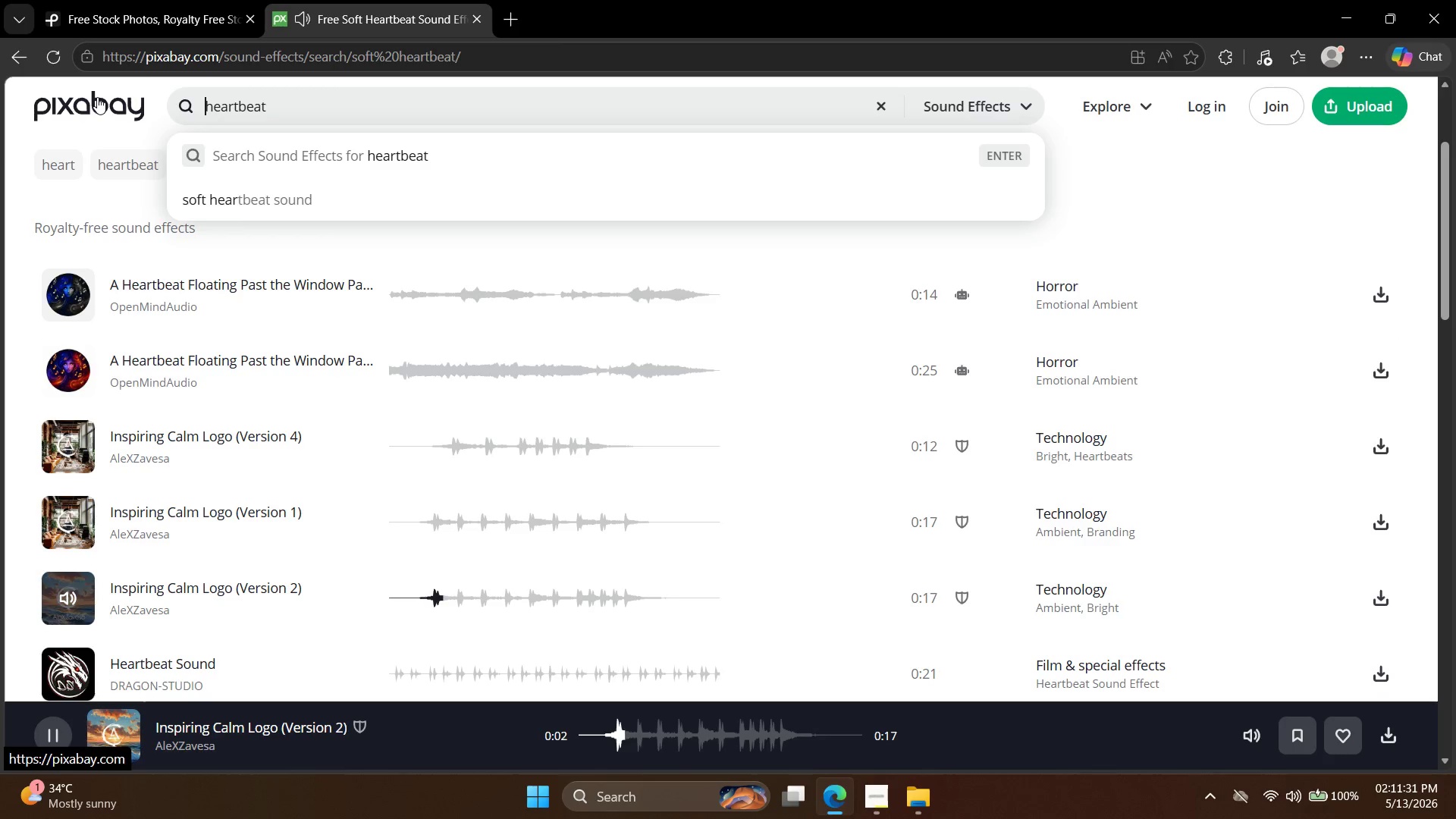 
key(Enter)
 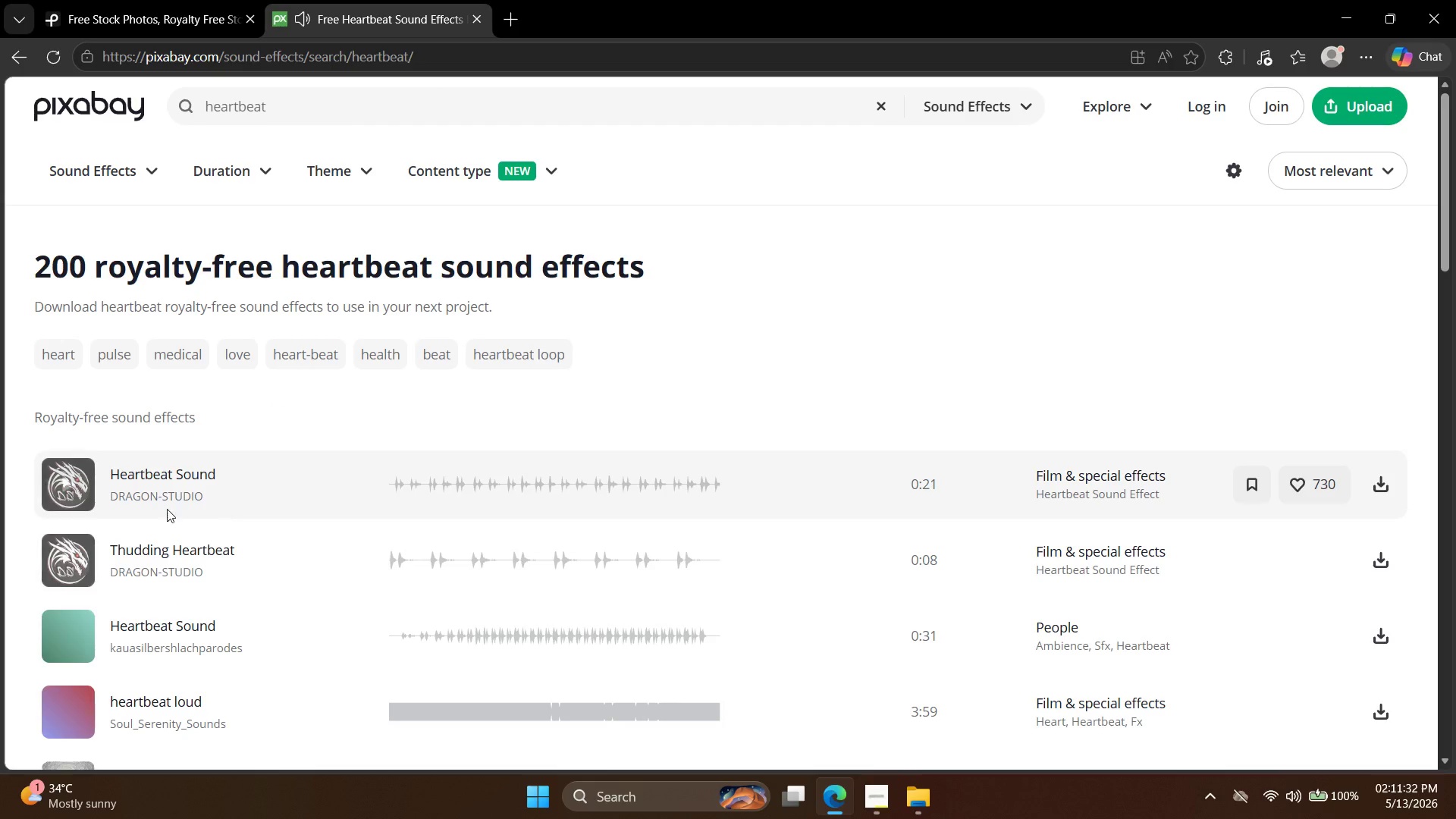 
left_click([77, 487])
 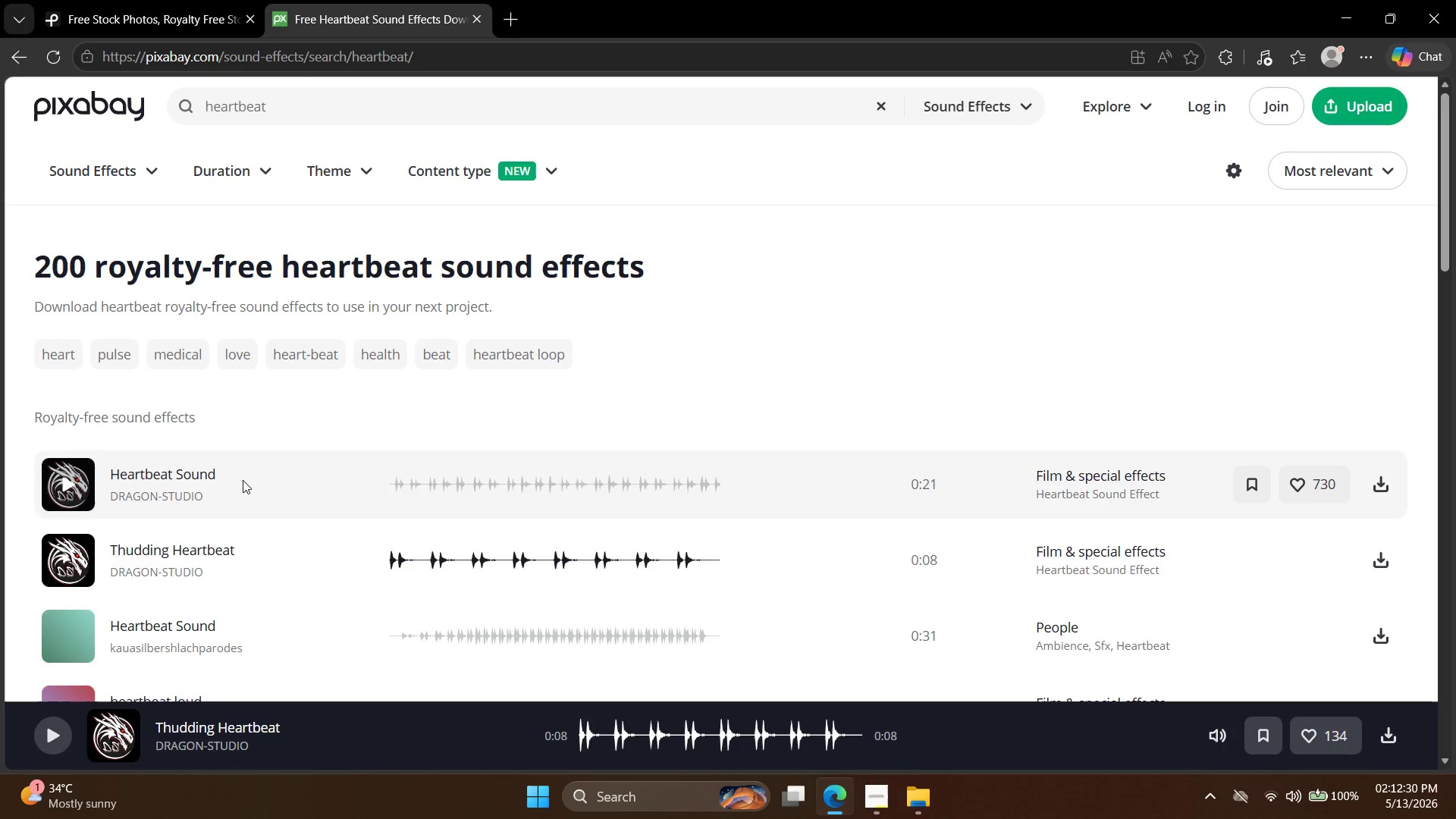 
wait(62.36)
 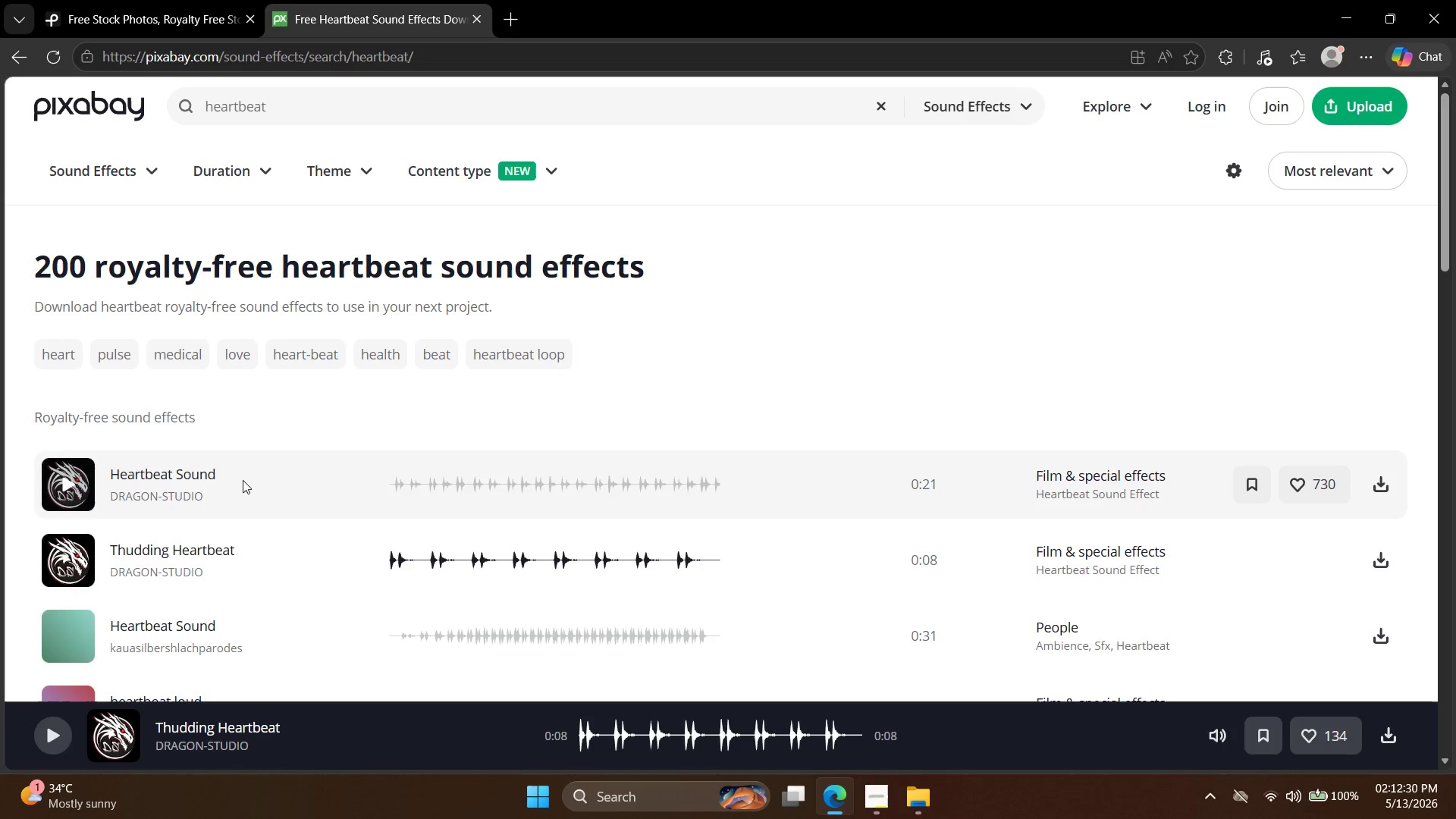 
left_click_drag(start_coordinate=[1313, 683], to_coordinate=[1452, 692])
 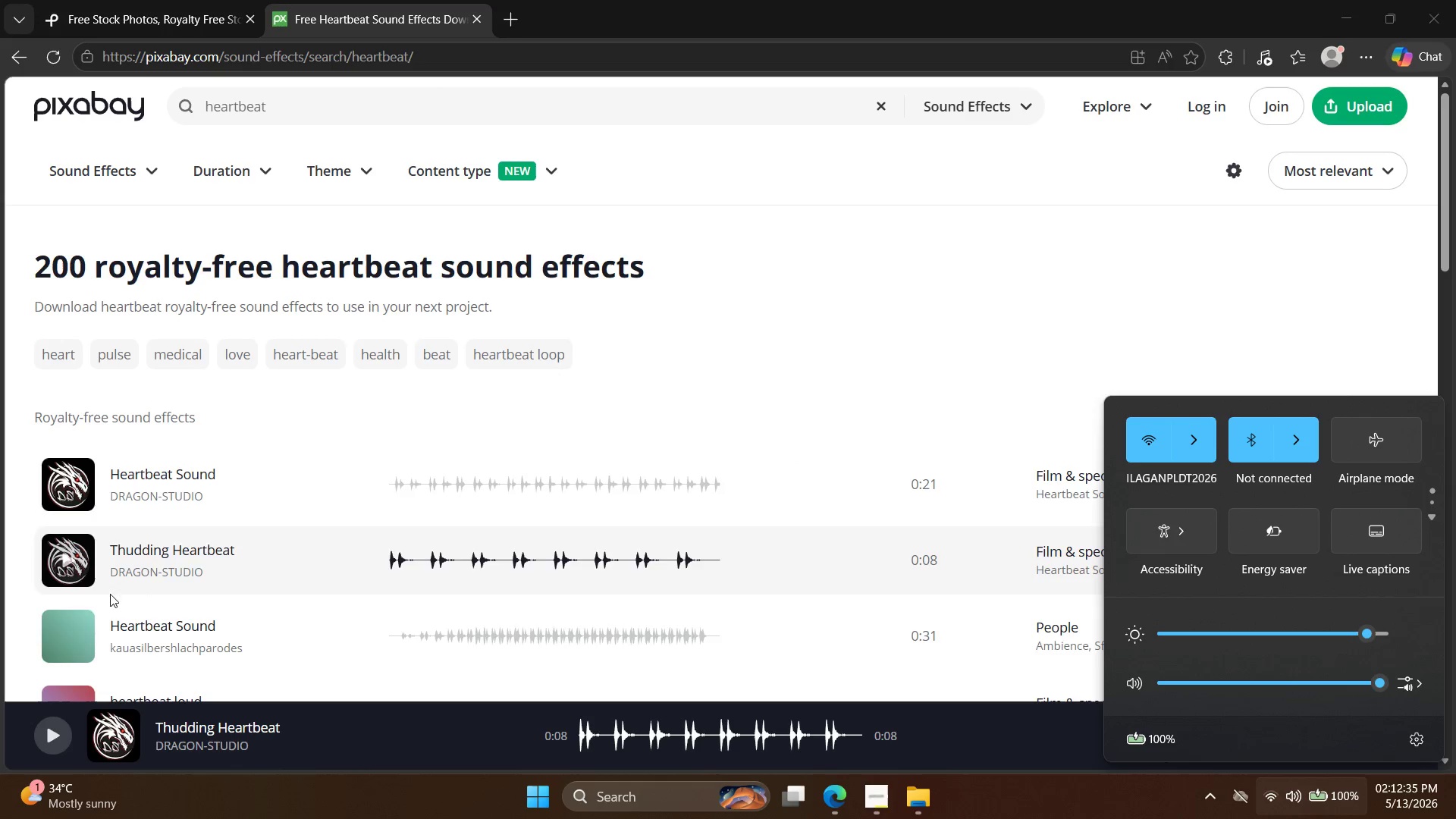 
left_click([74, 631])
 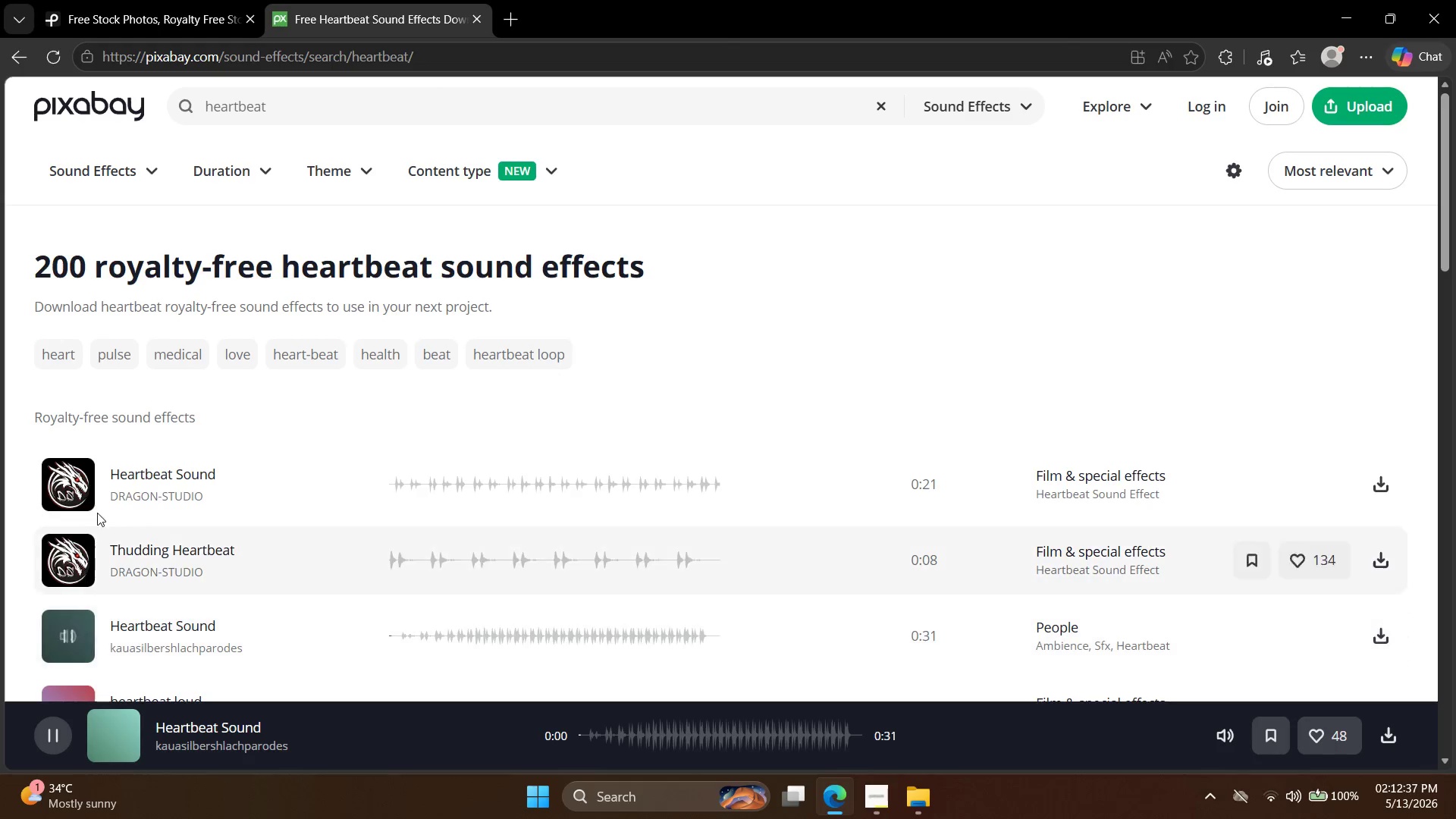 
left_click([69, 485])
 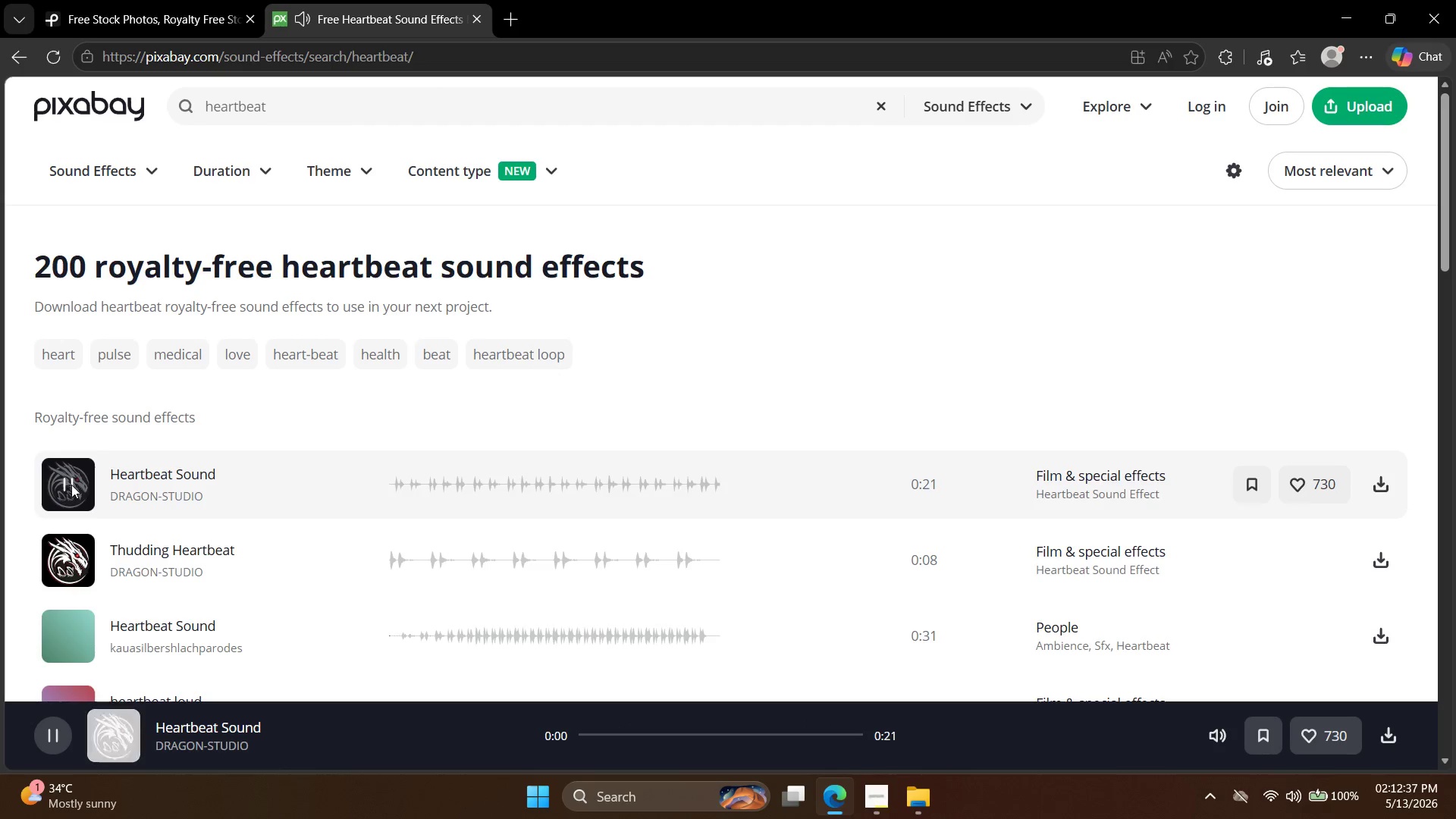 
scroll: coordinate [73, 490], scroll_direction: down, amount: 3.0
 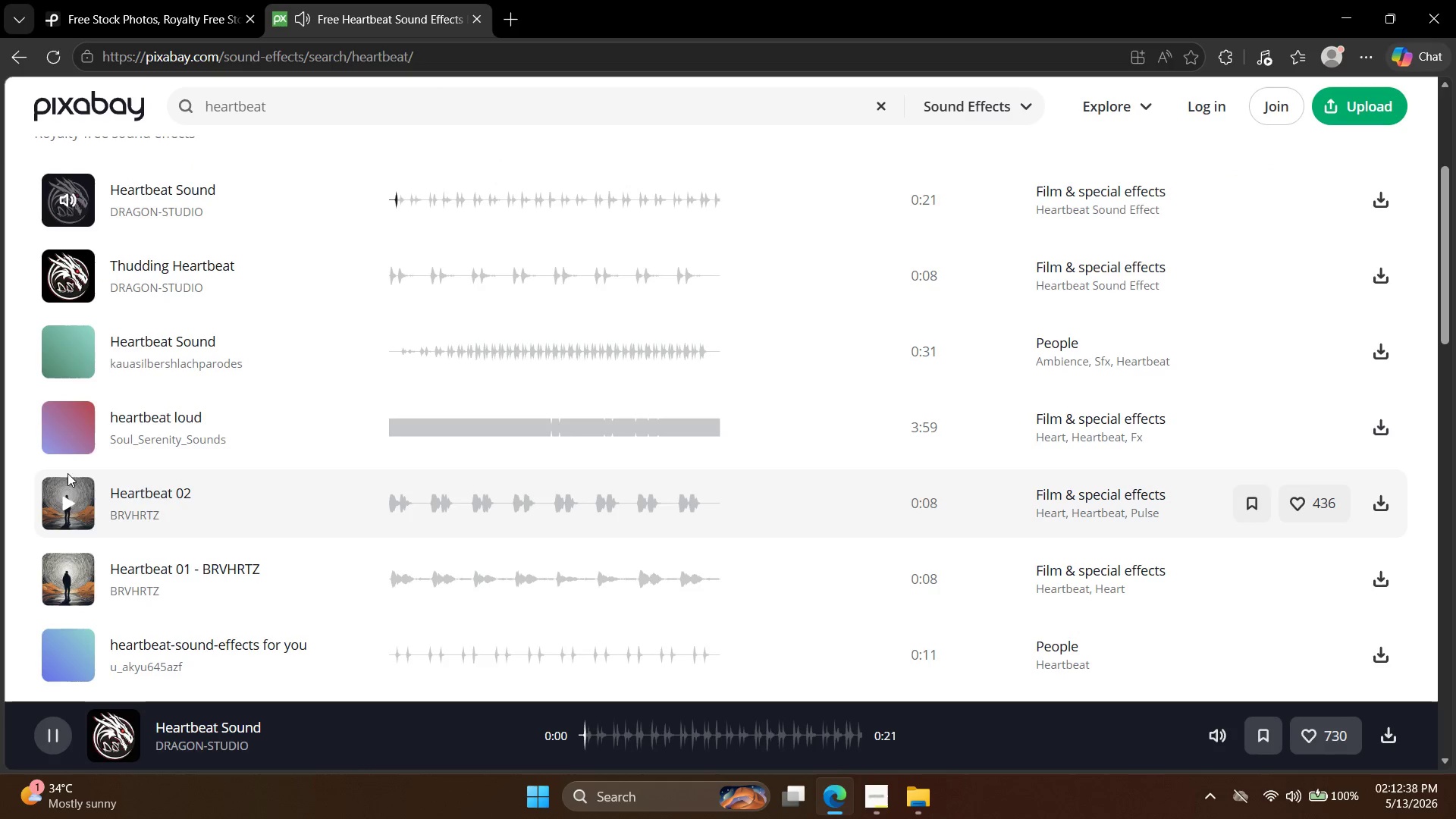 
left_click([84, 529])
 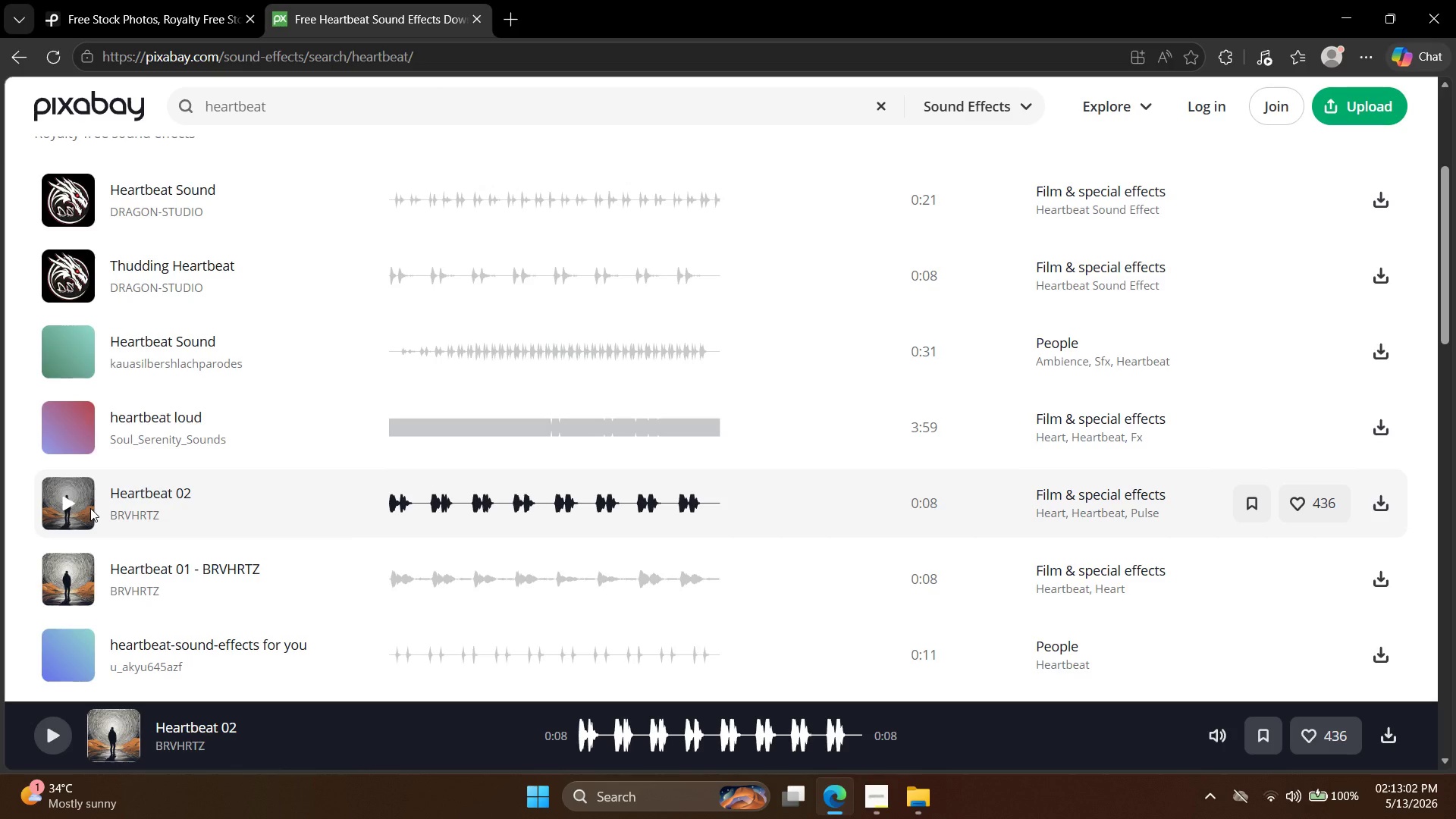 
wait(28.94)
 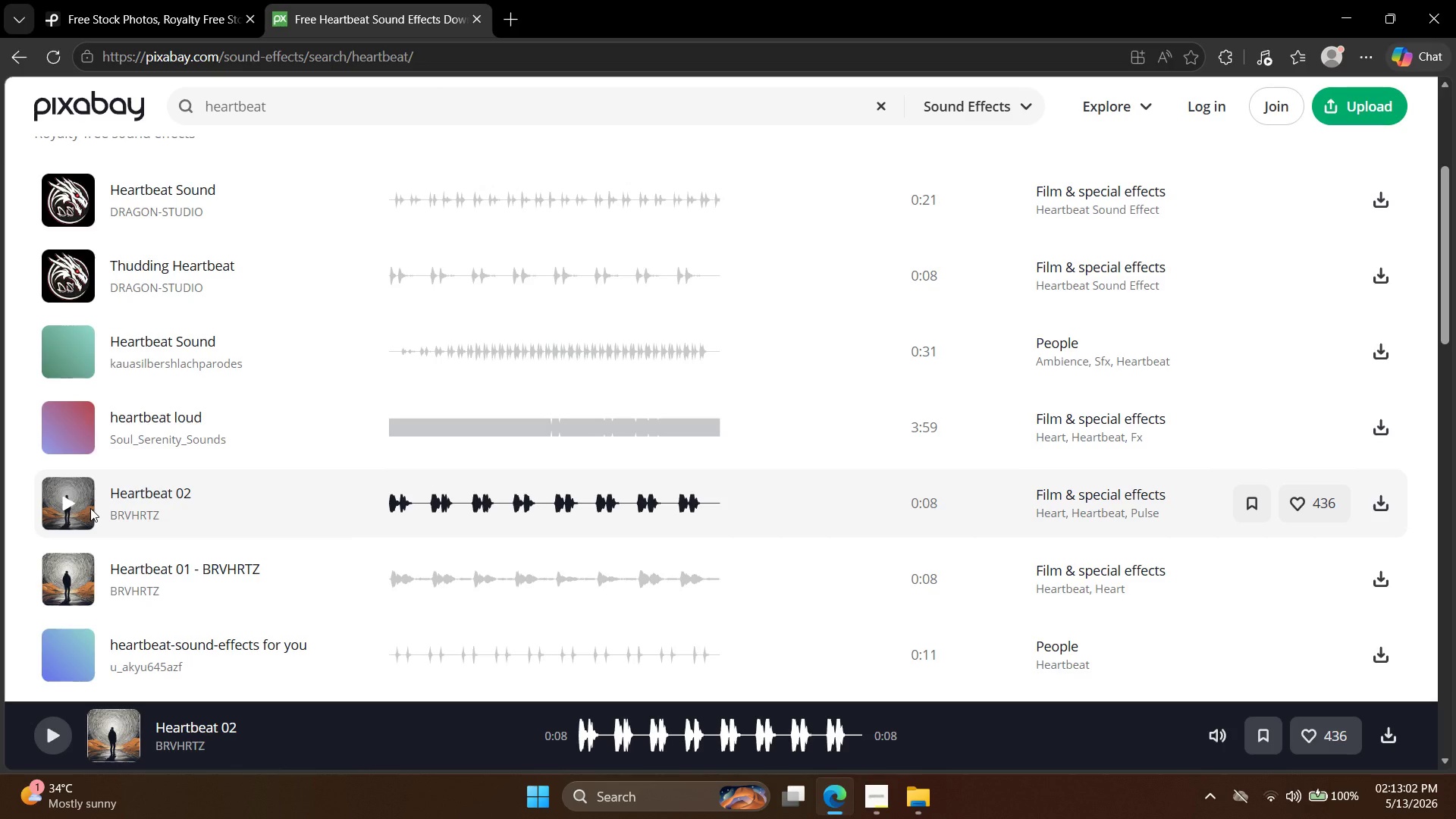 
left_click([73, 428])
 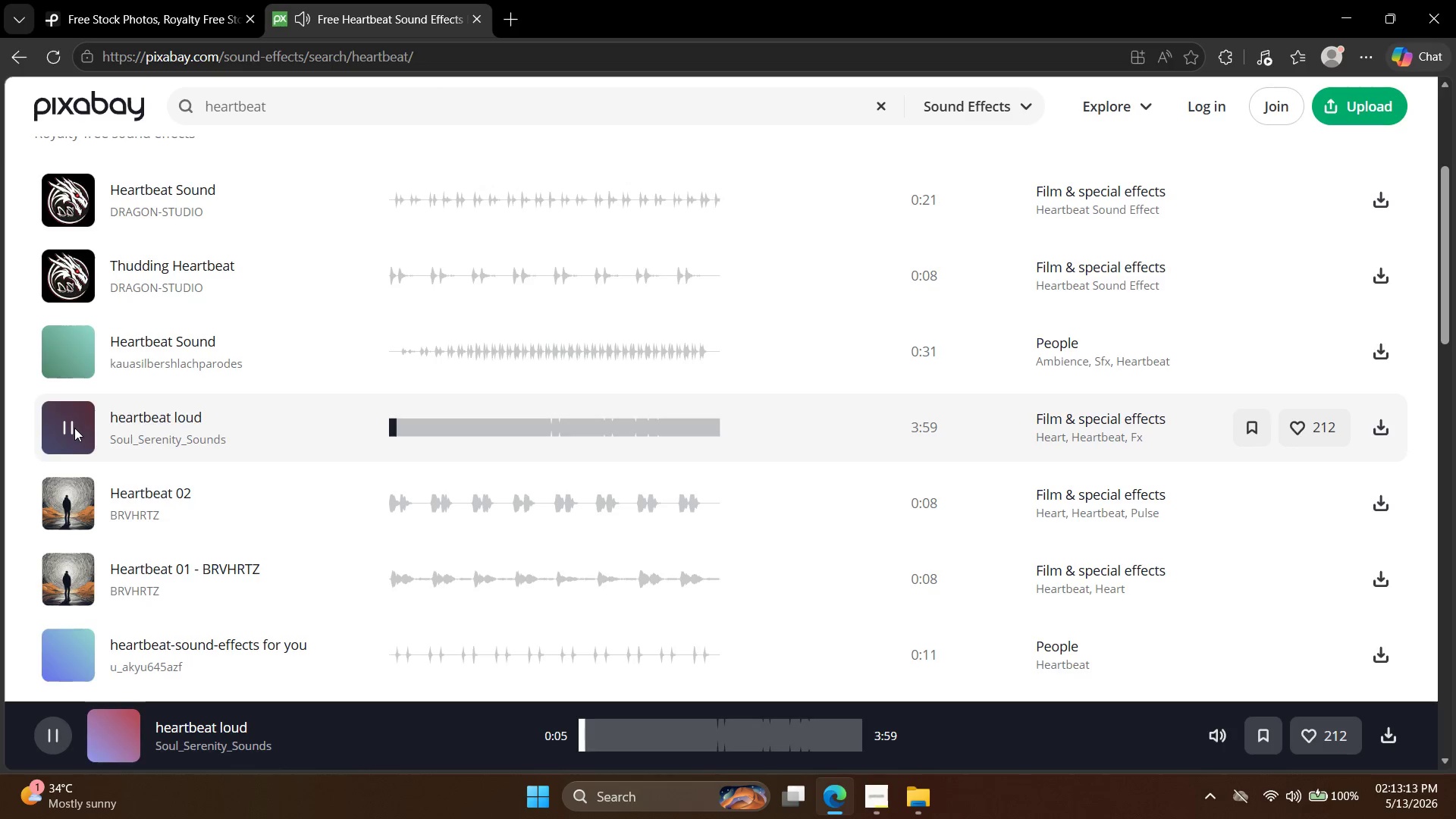 
wait(11.36)
 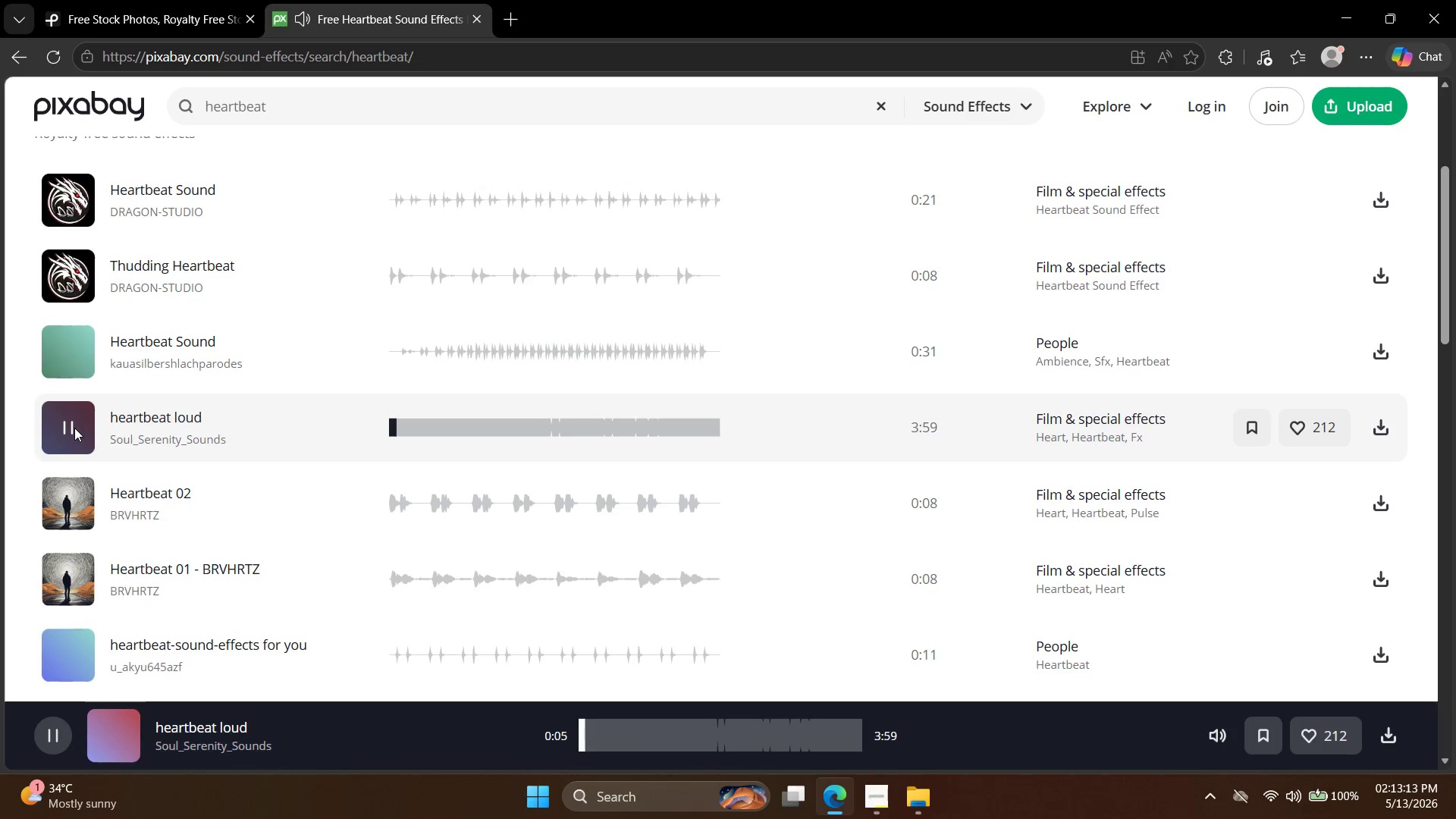 
left_click([95, 498])
 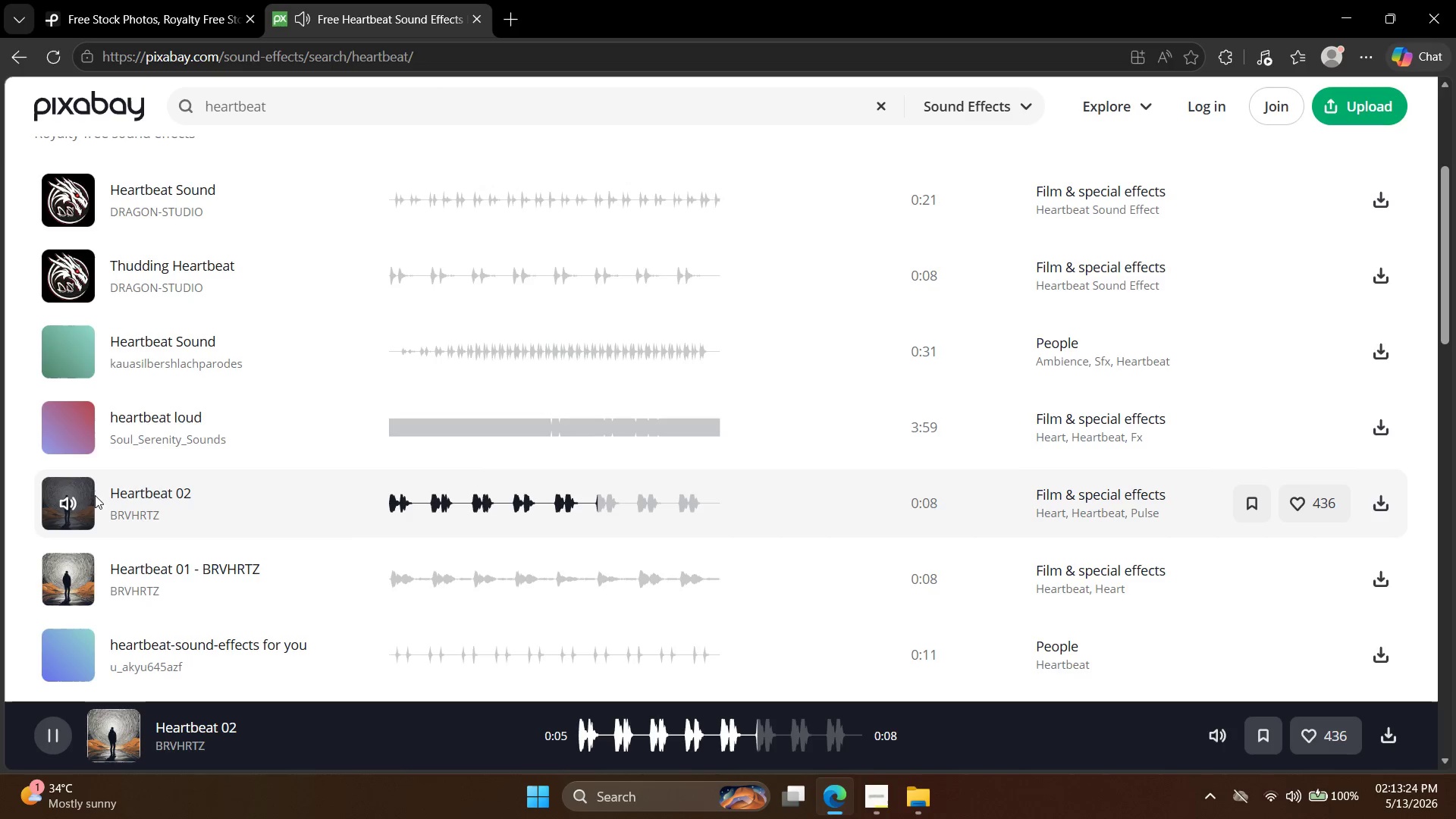 
wait(11.11)
 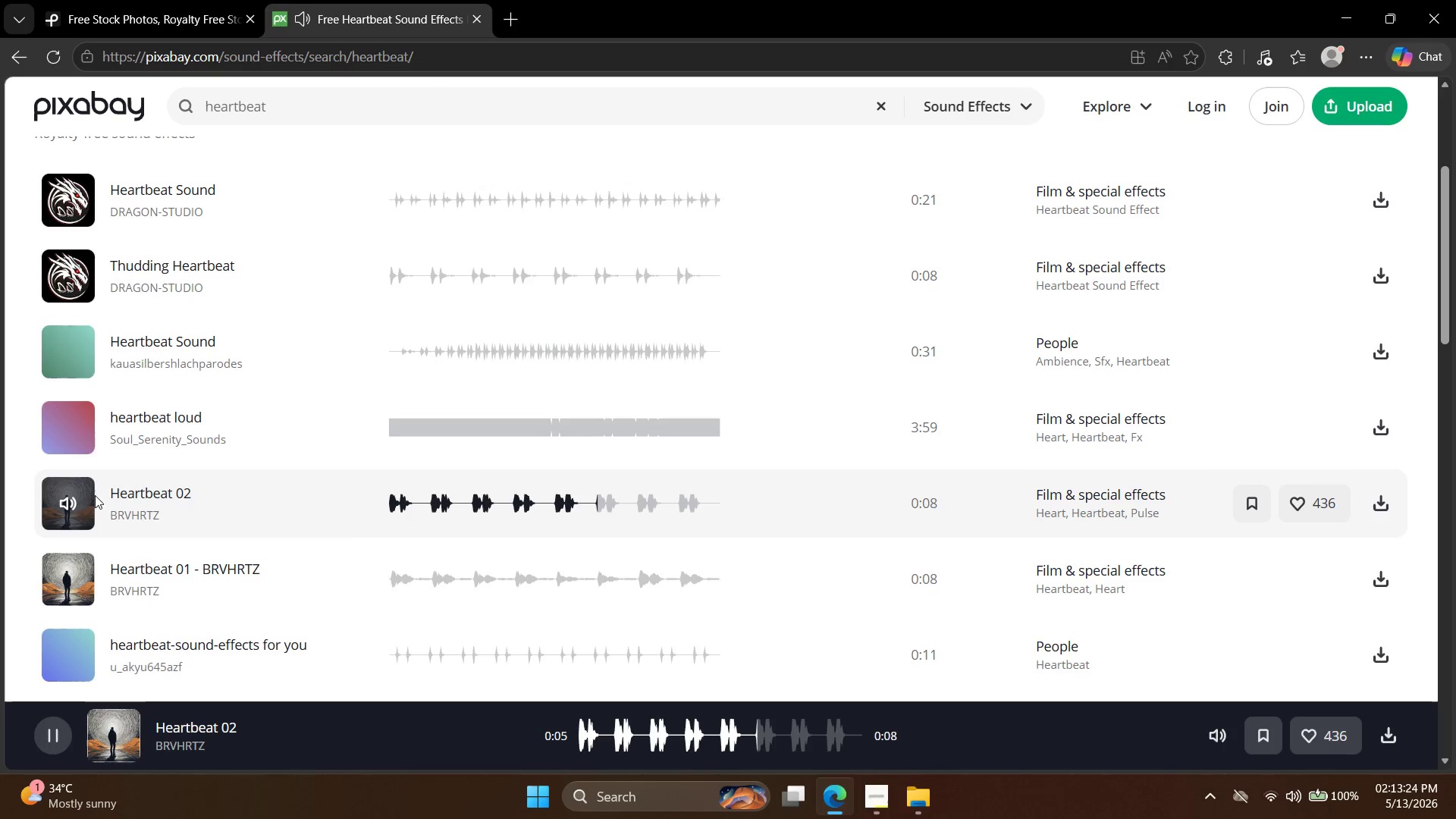 
left_click([1382, 504])
 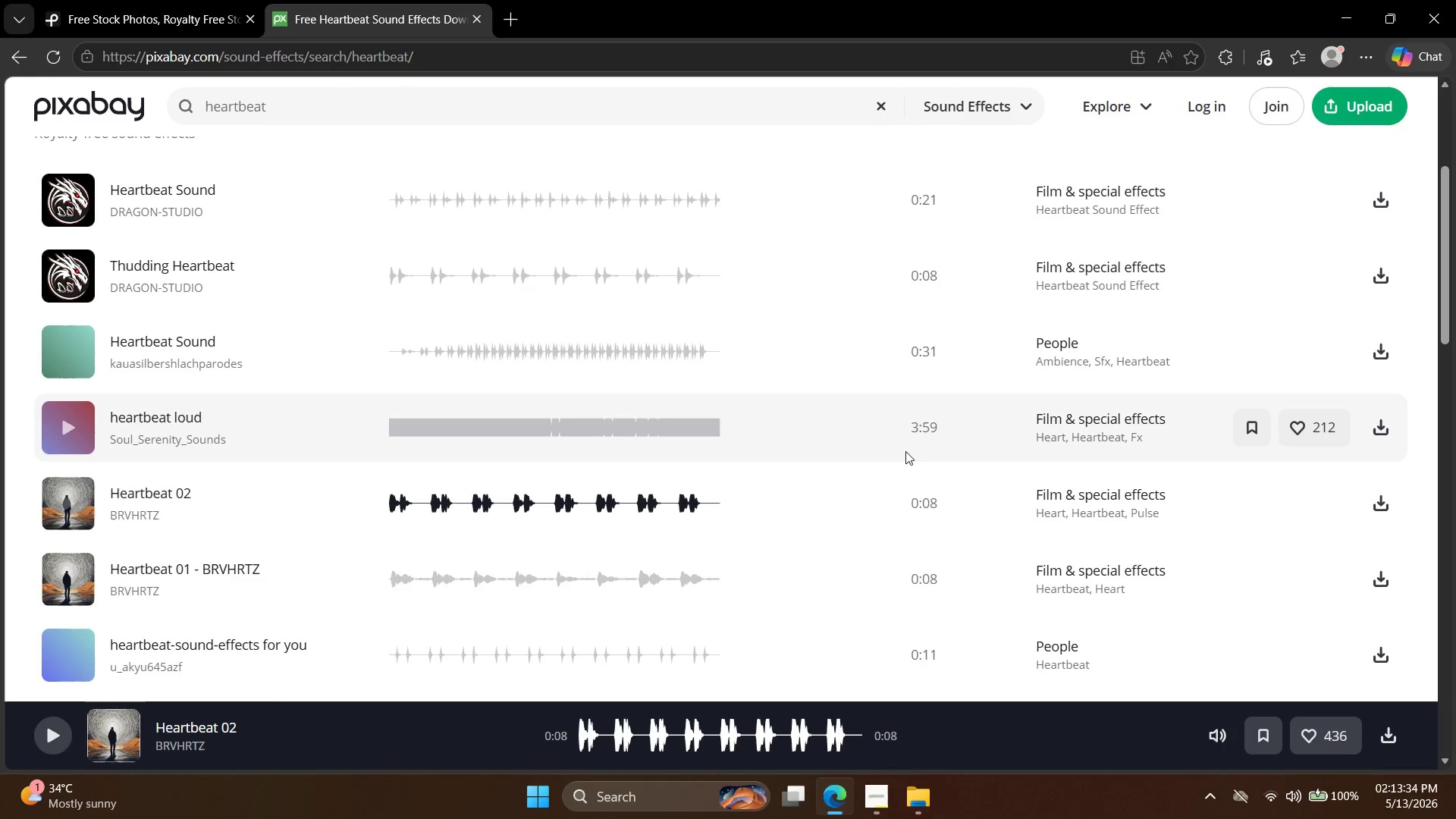 
wait(9.84)
 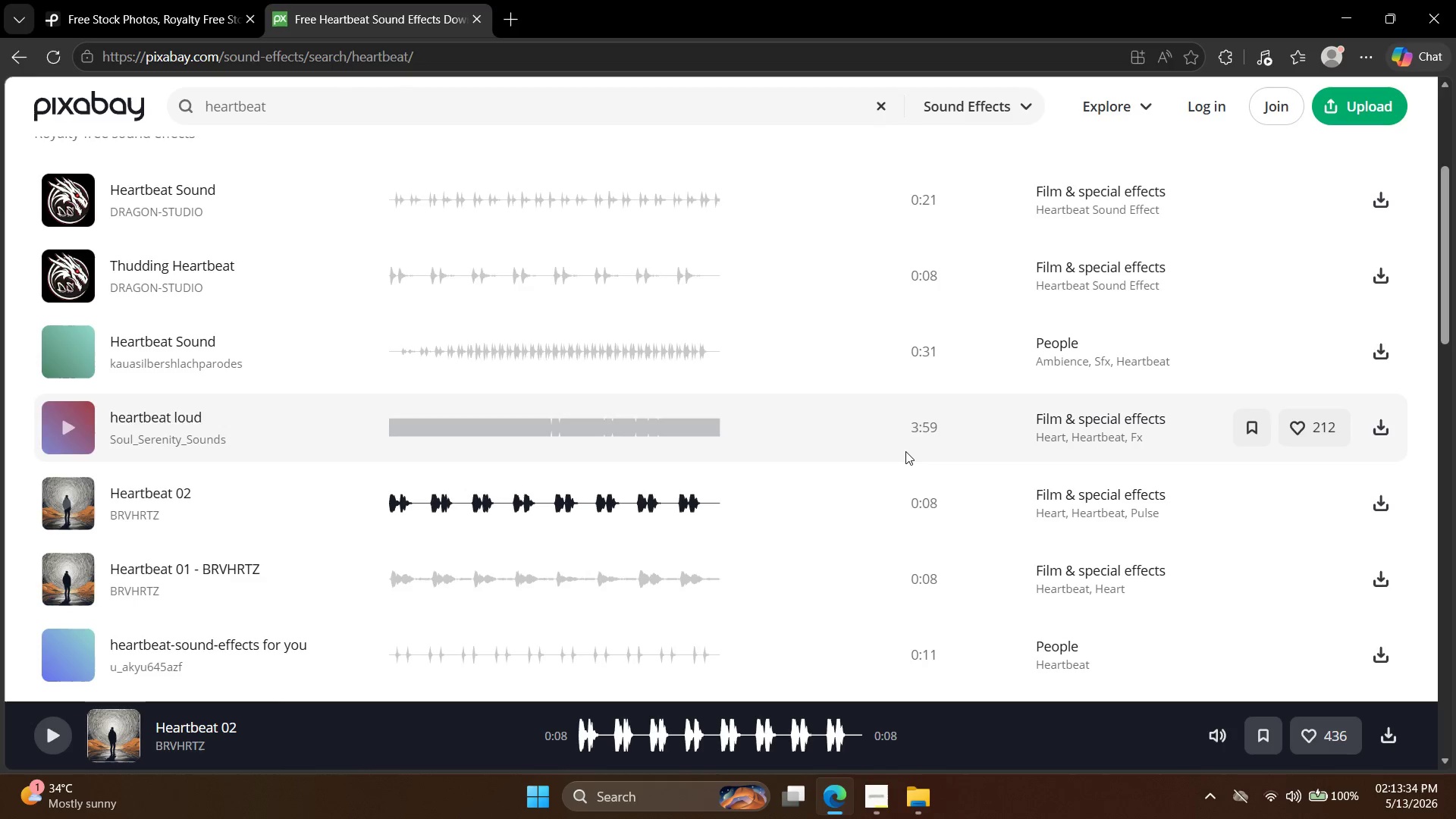 
left_click([1288, 155])
 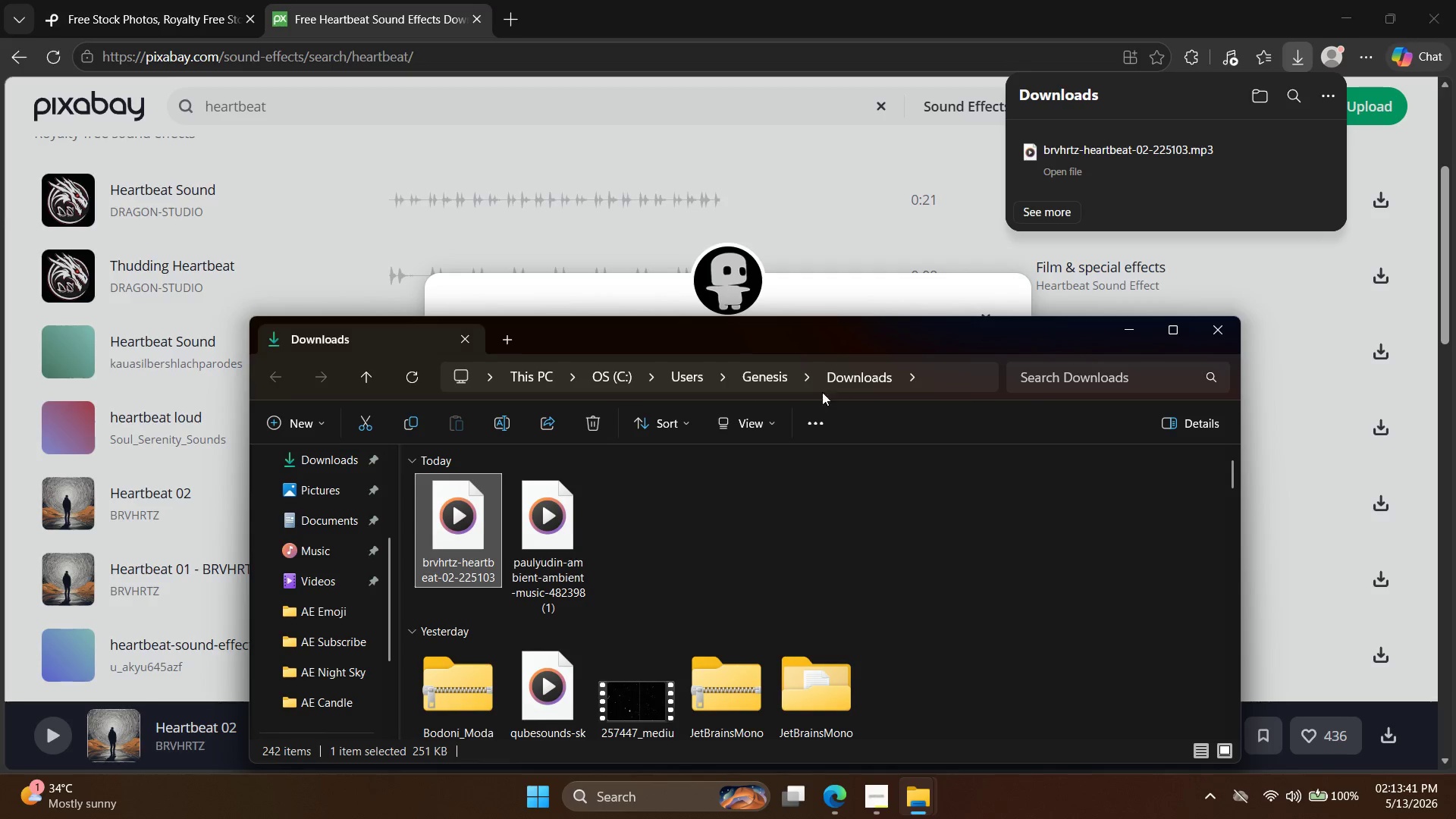 
key(Control+X)
 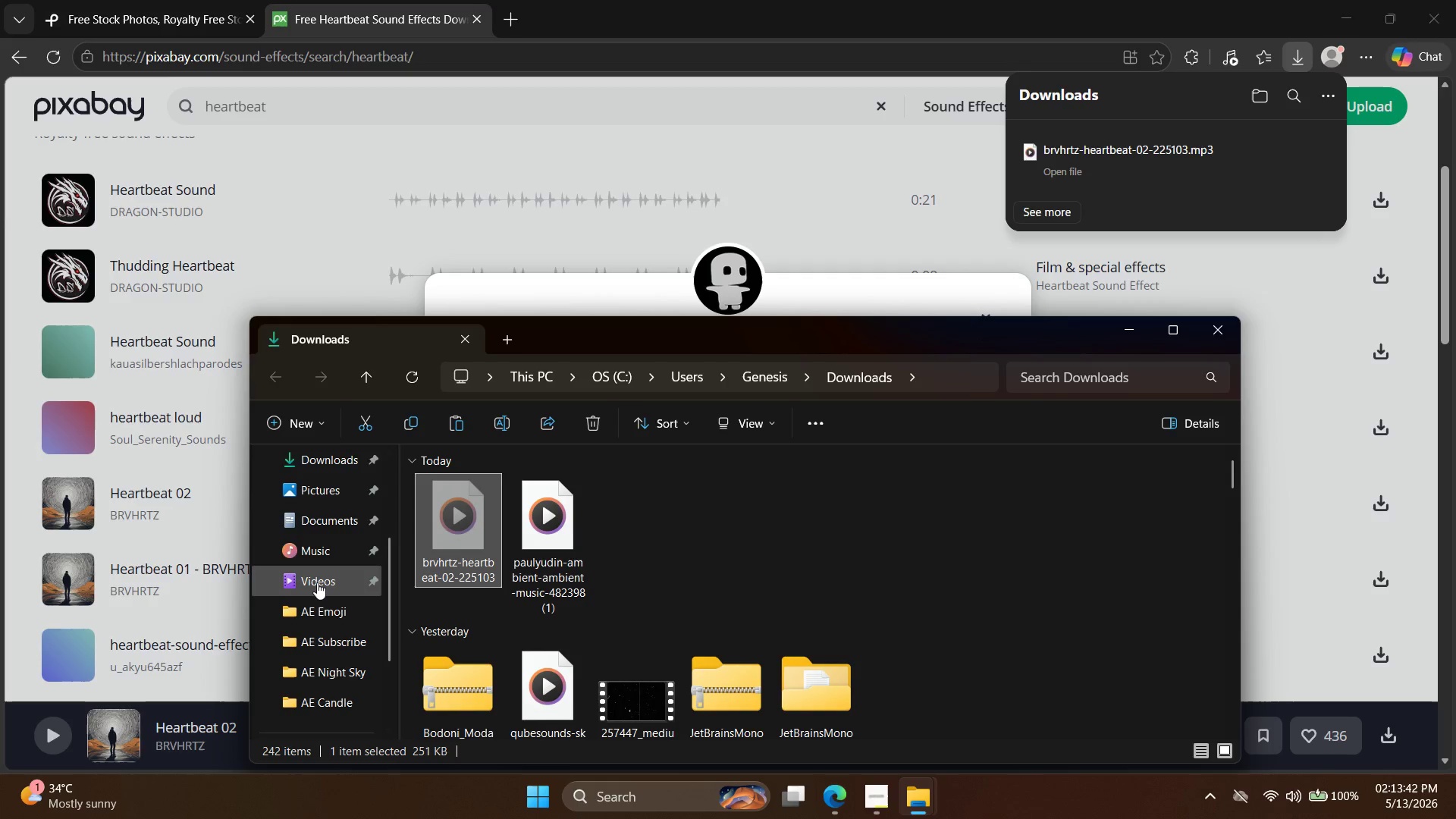 
scroll: coordinate [317, 580], scroll_direction: up, amount: 4.0
 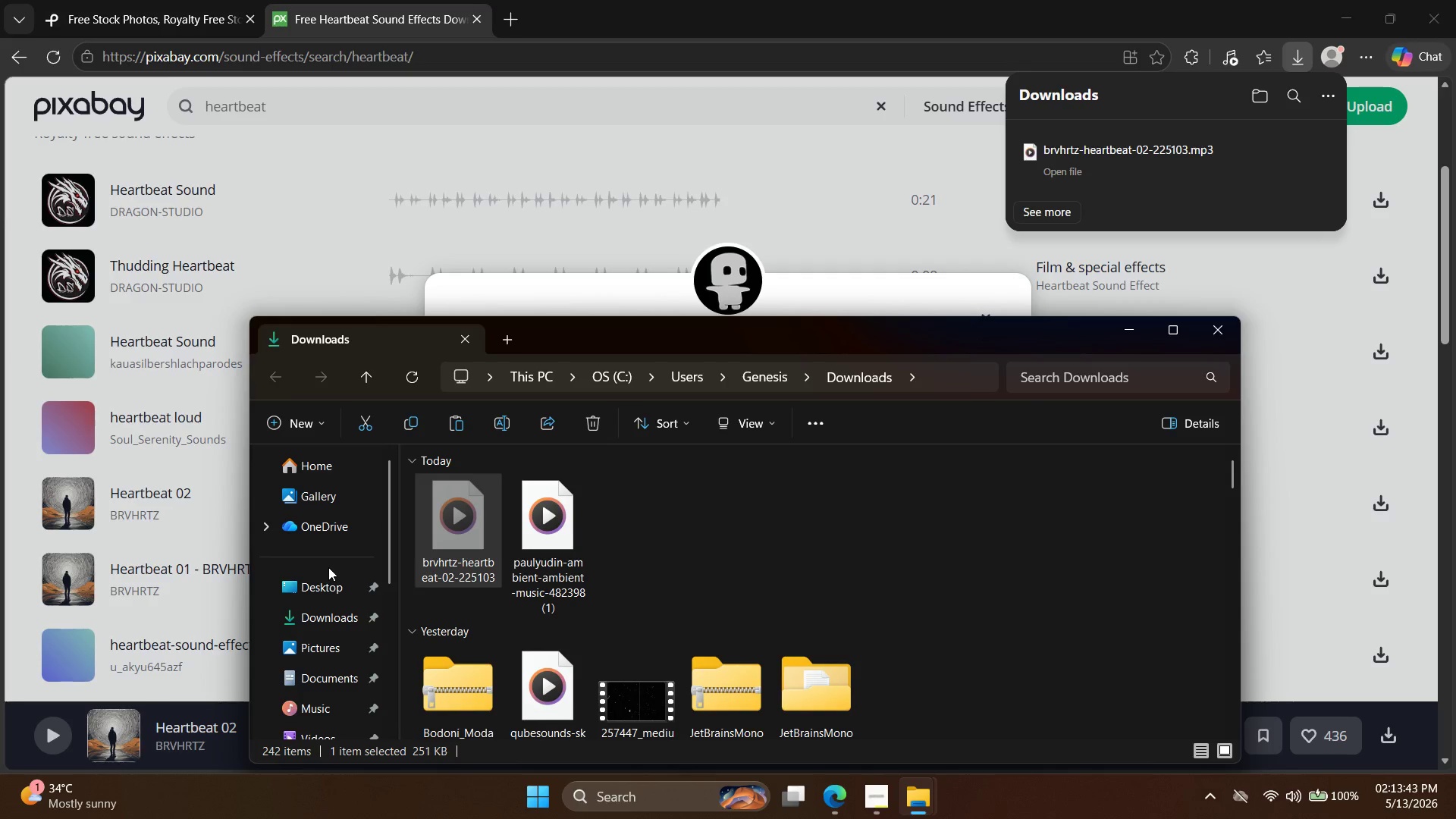 
double_click([325, 579])
 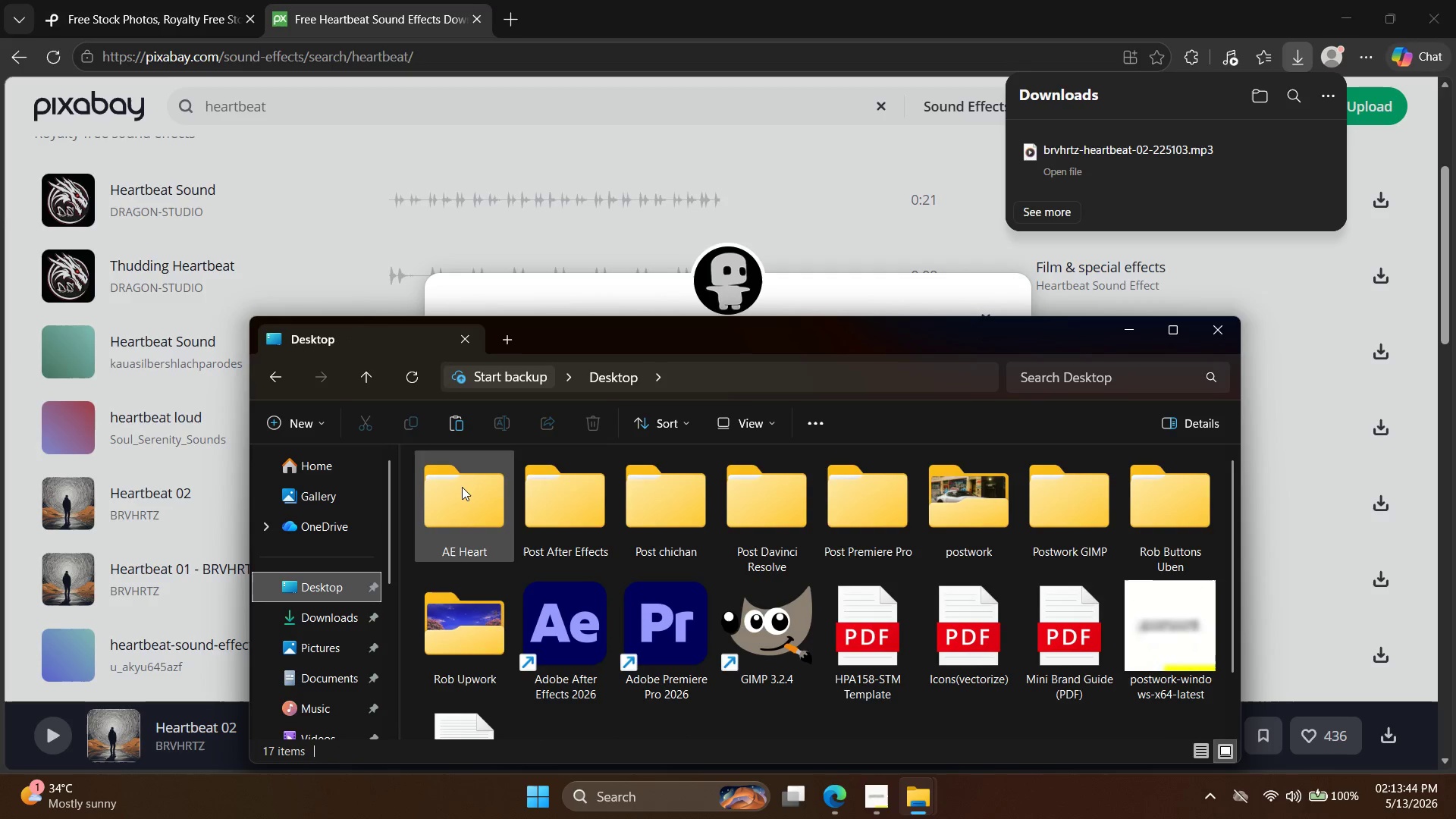 
double_click([461, 488])
 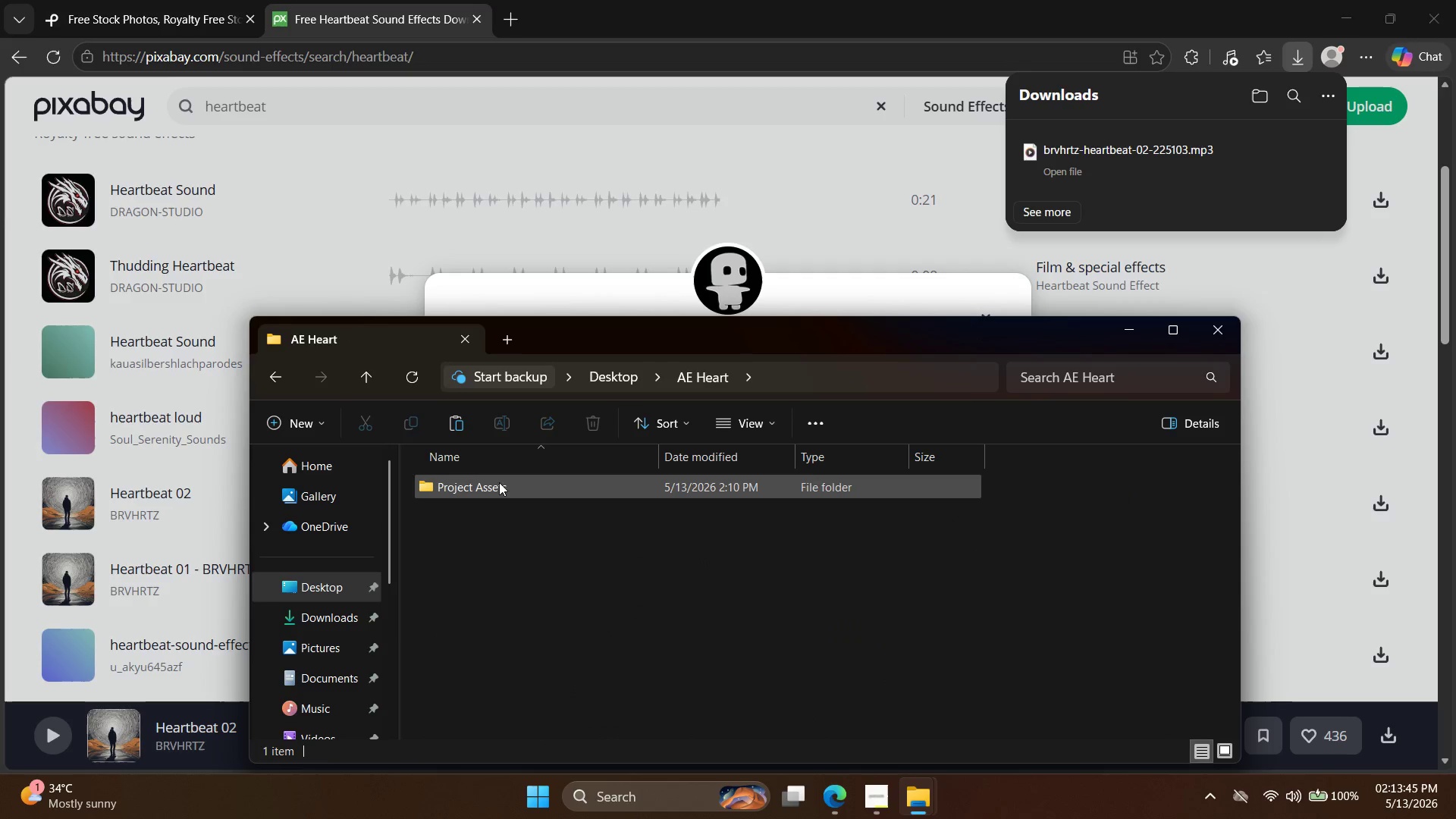 
double_click([499, 482])
 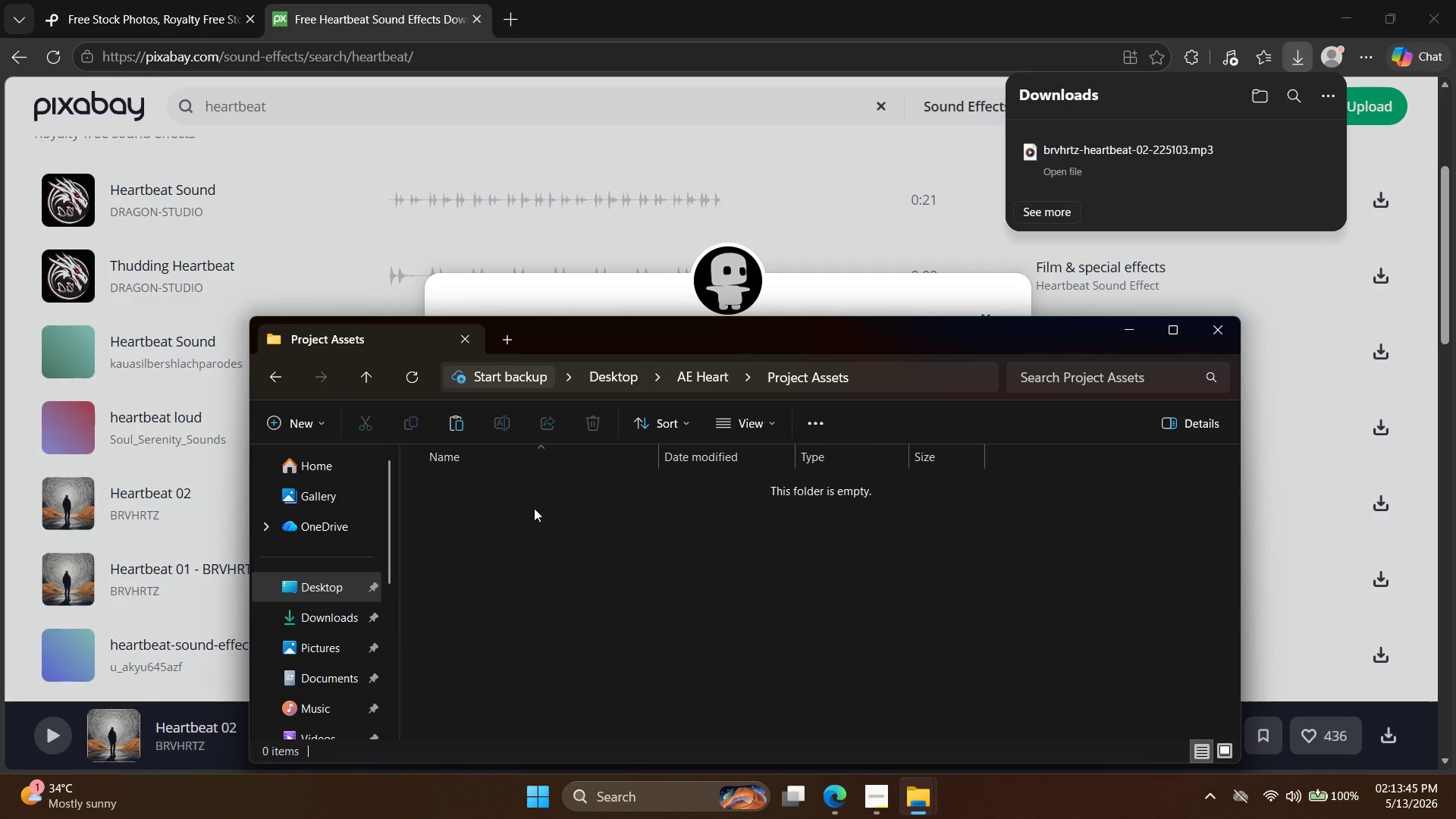 
key(Control+ControlLeft)
 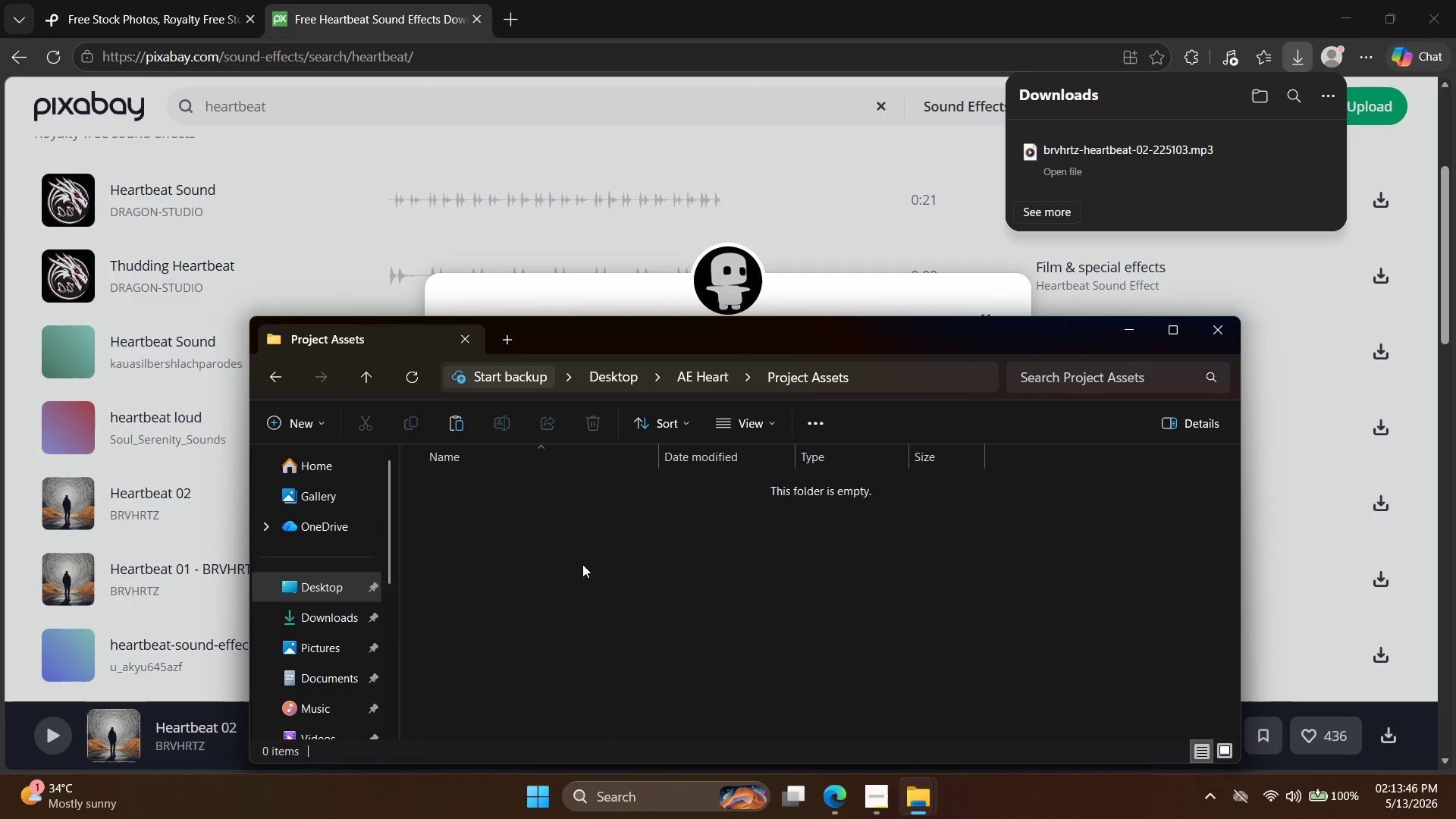 
key(Control+V)
 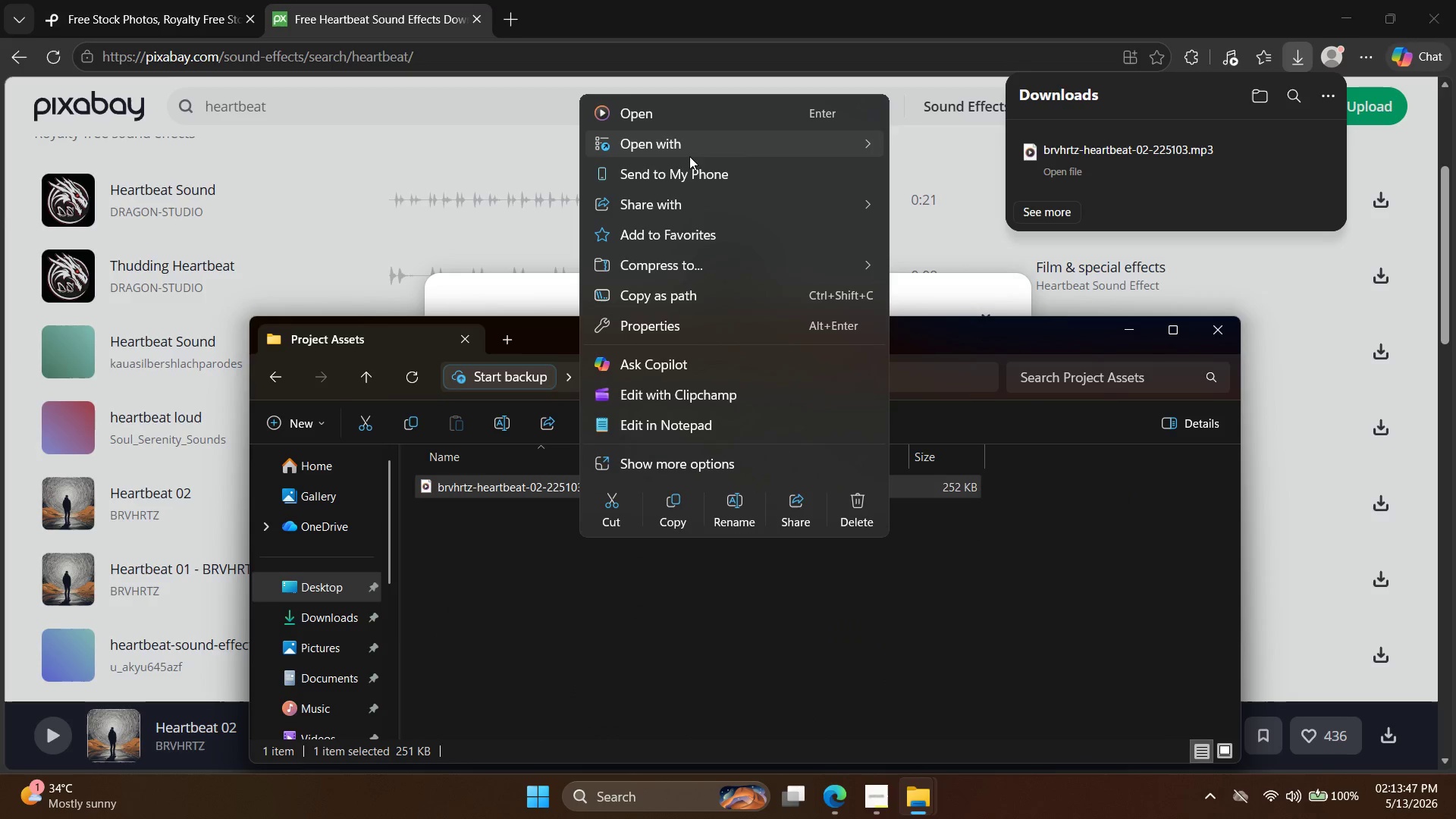 
left_click([741, 501])
 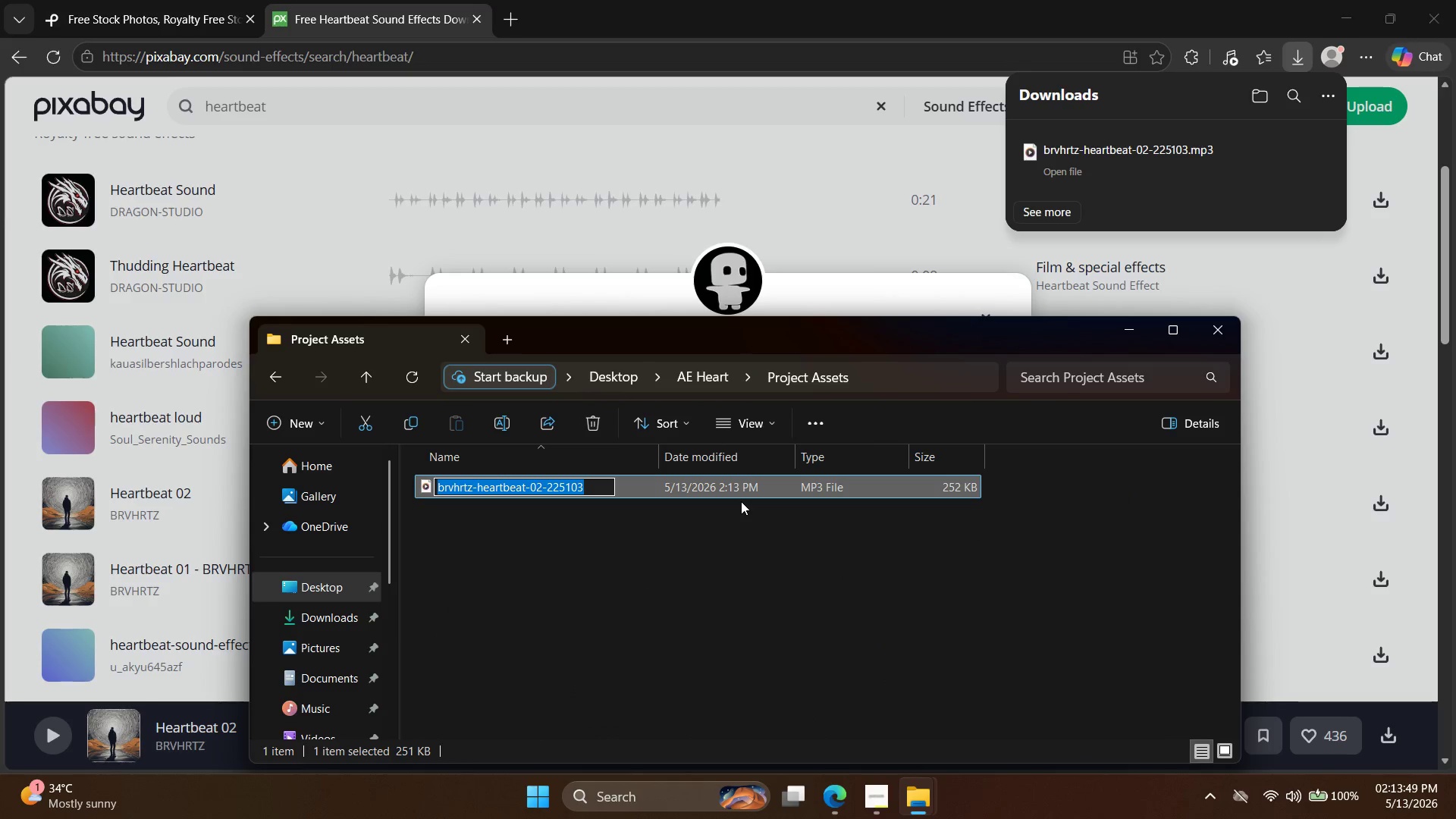 
type(Heart )
key(Backspace)
type(_Beatr)
key(Backspace)
type(_sfxc)
key(Backspace)
 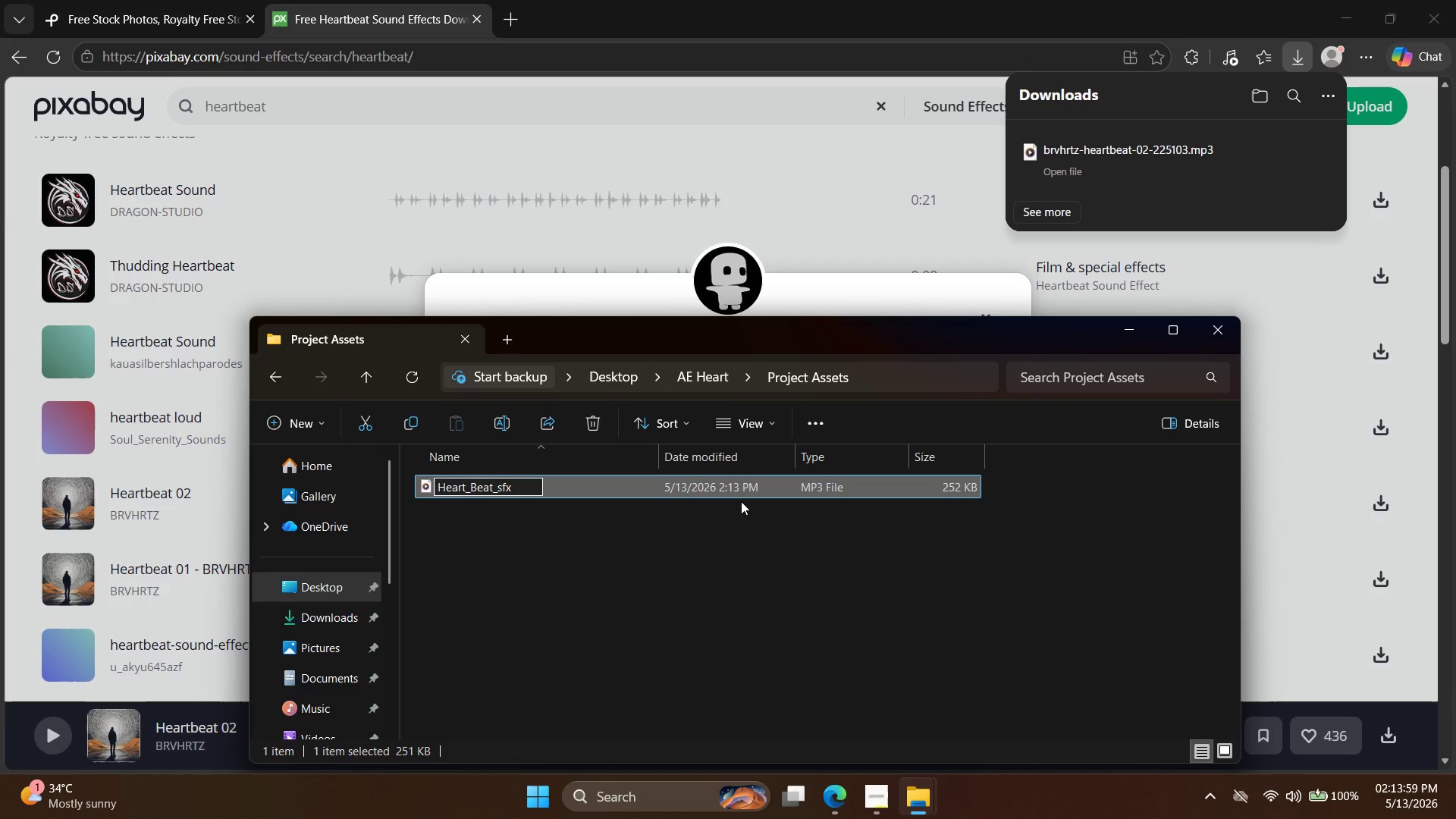 
left_click_drag(start_coordinate=[946, 498], to_coordinate=[943, 518])
 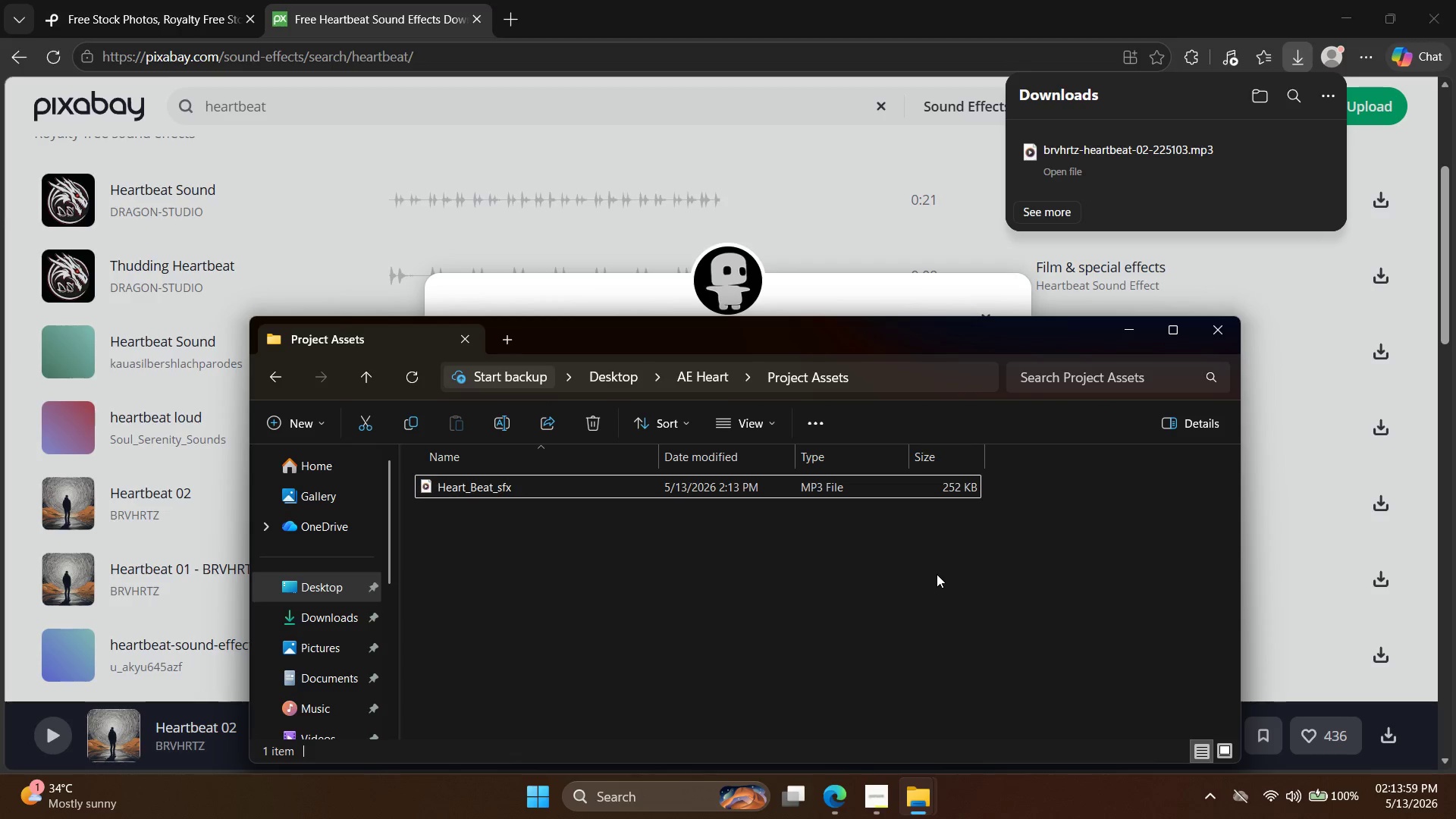 
double_click([937, 574])
 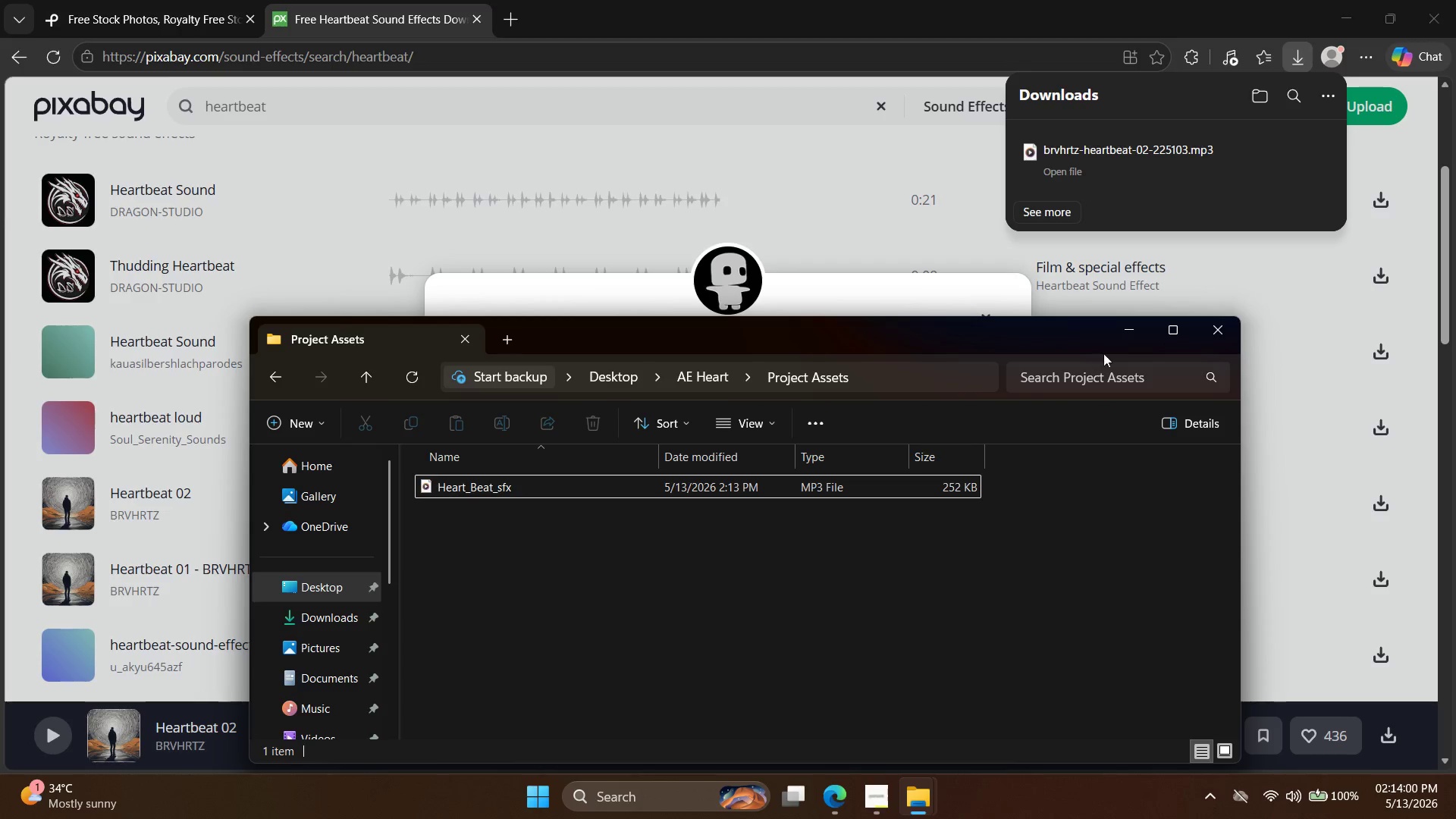 
left_click([1120, 340])
 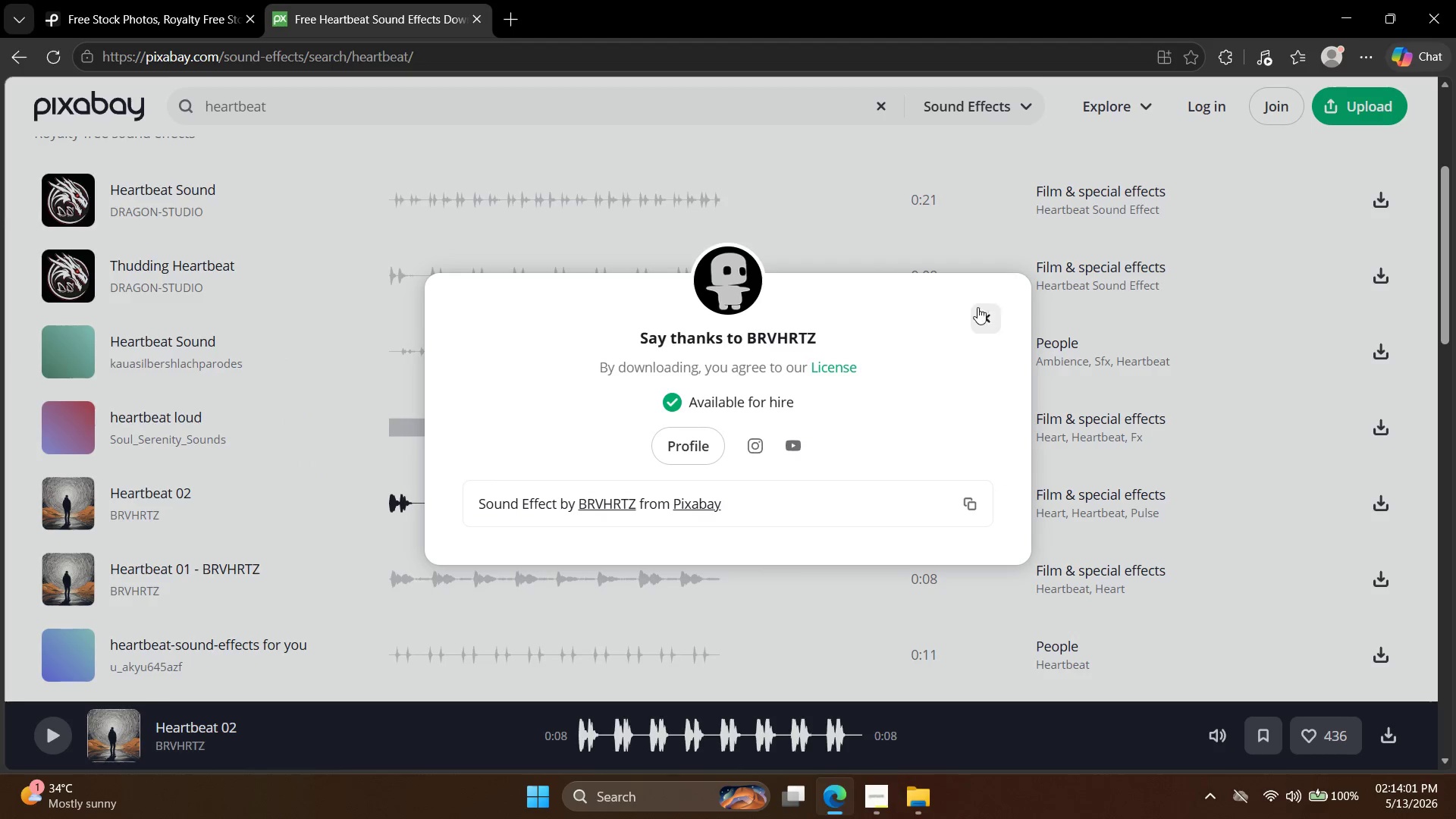 
left_click([984, 306])
 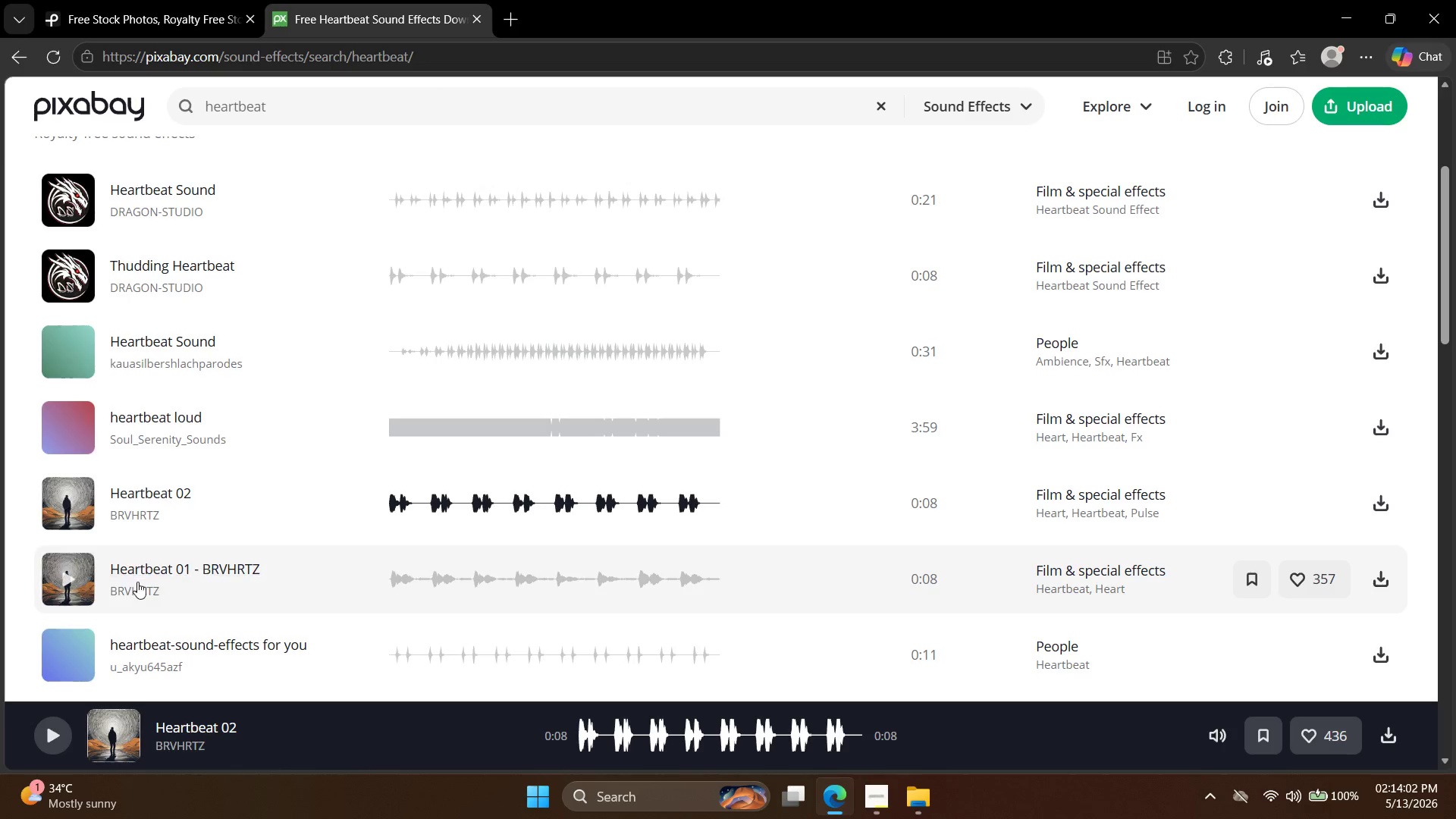 
left_click([69, 576])
 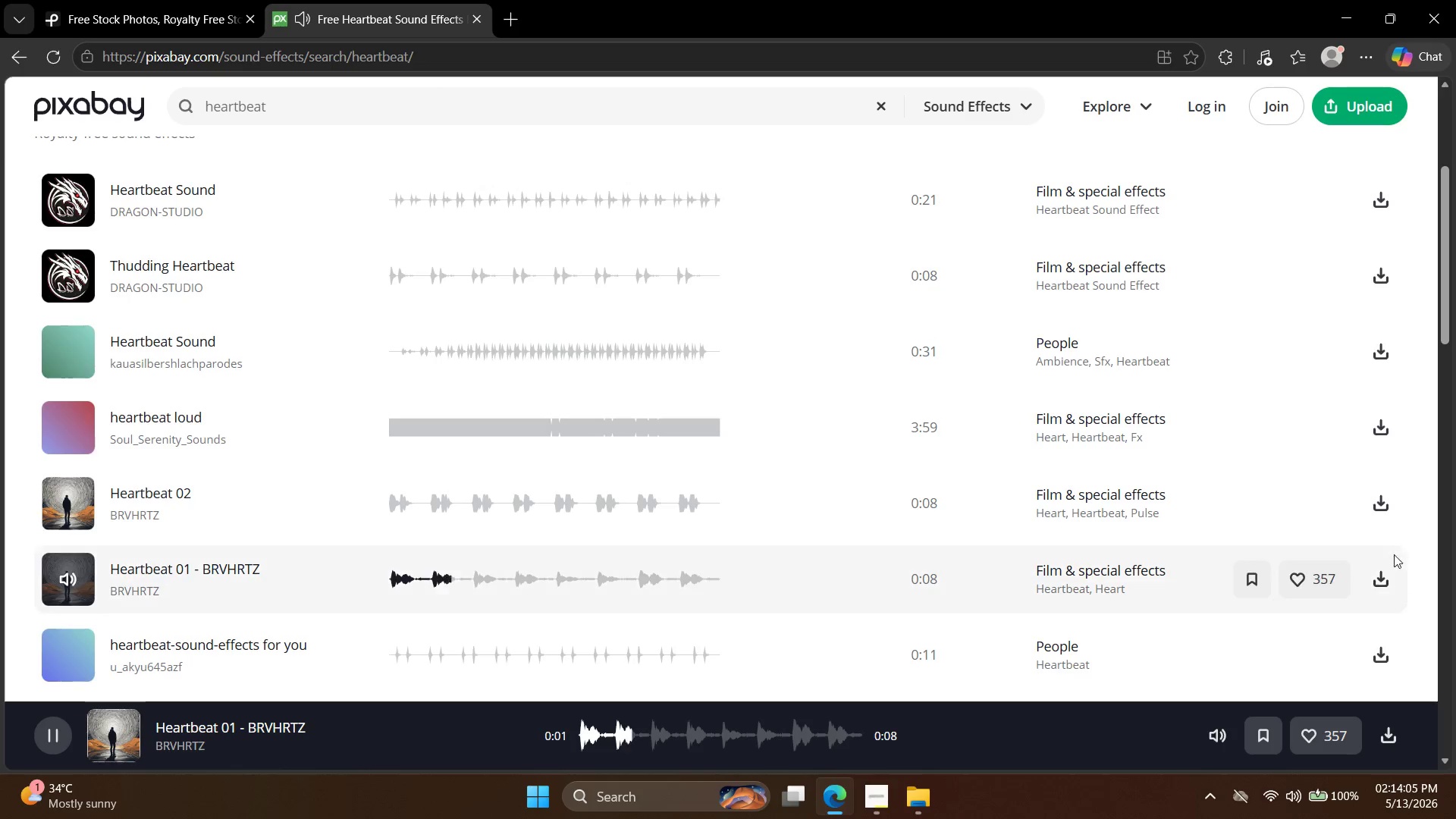 
left_click([1386, 573])
 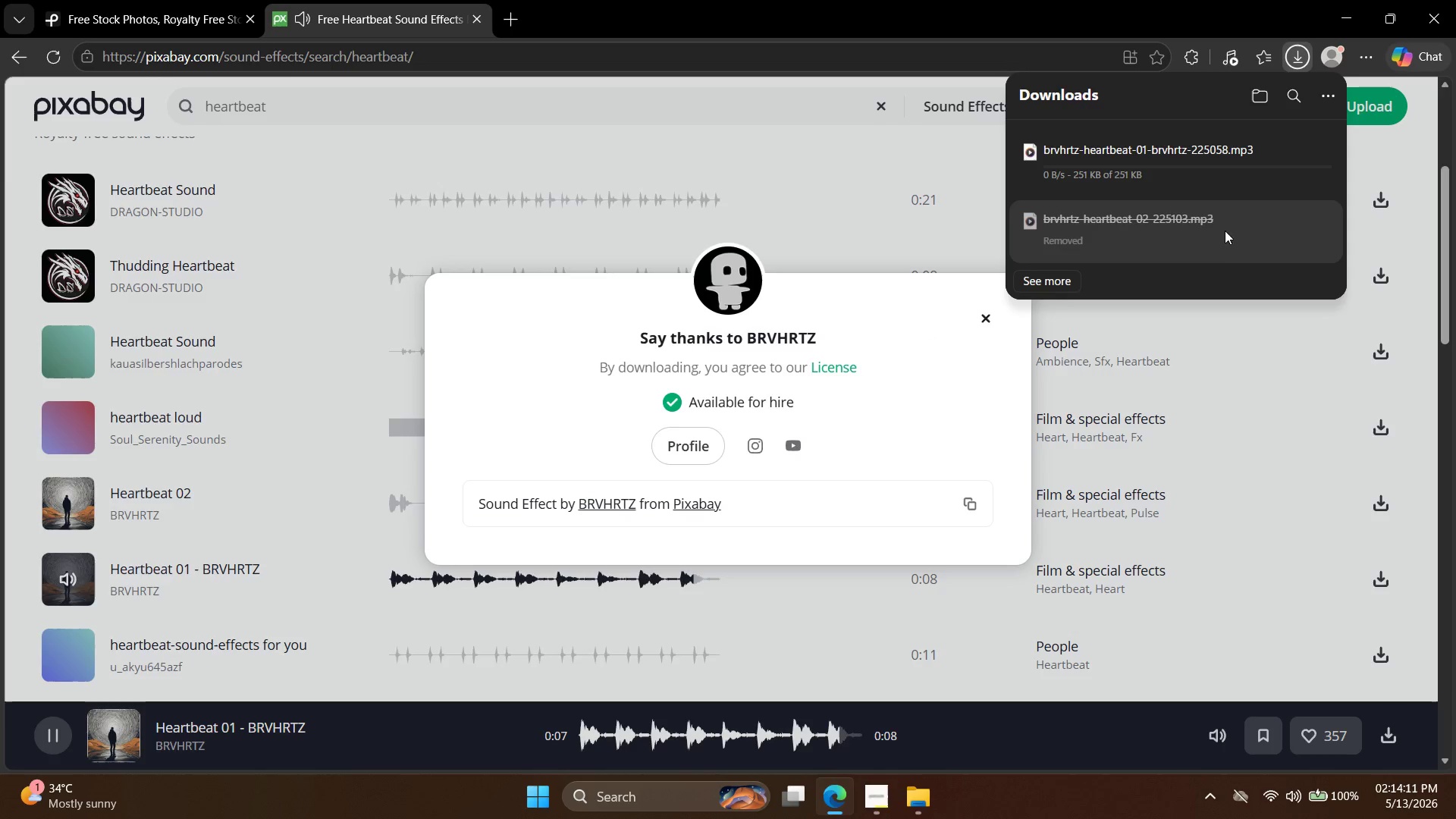 
wait(6.83)
 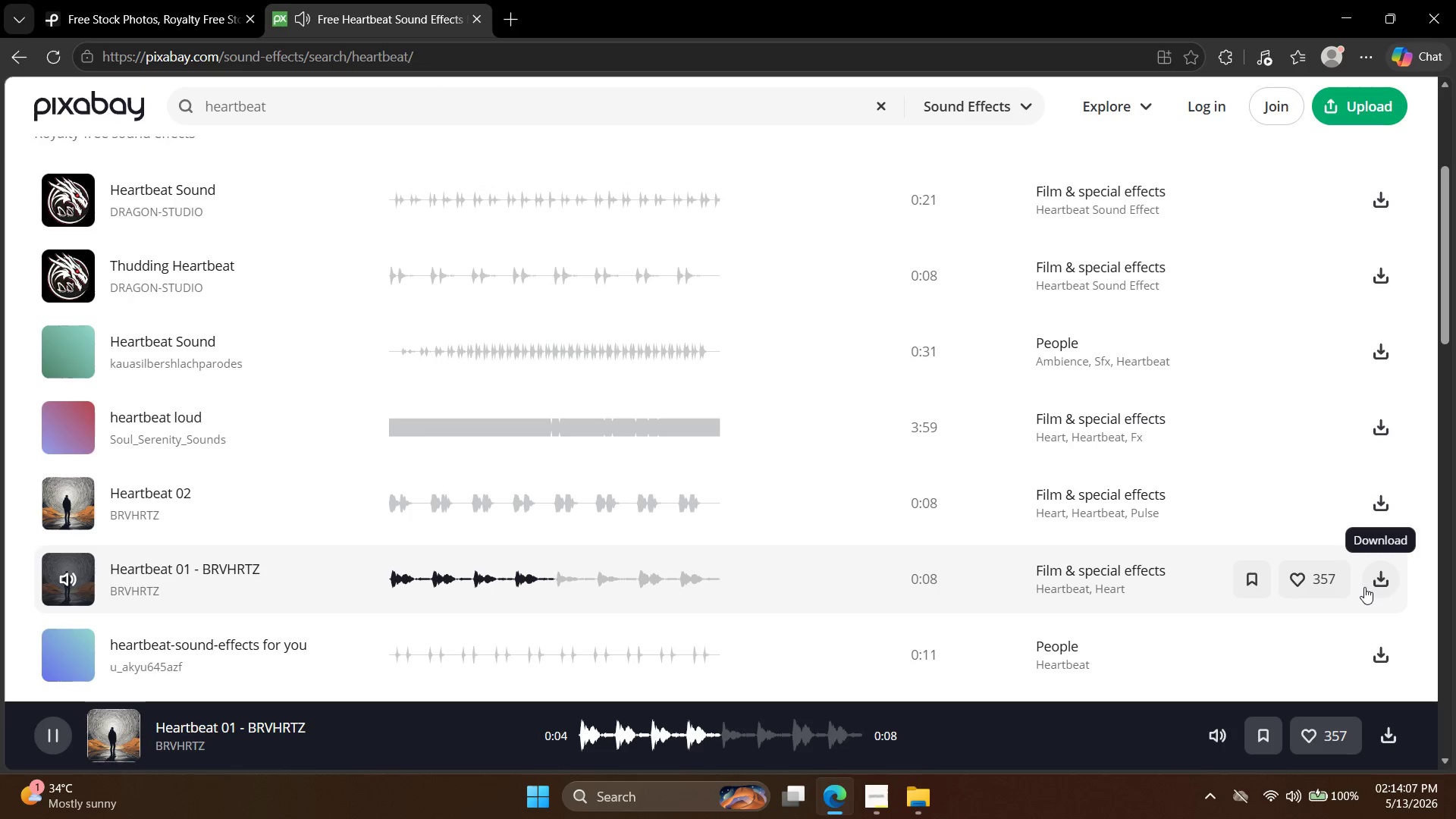 
left_click([1282, 155])
 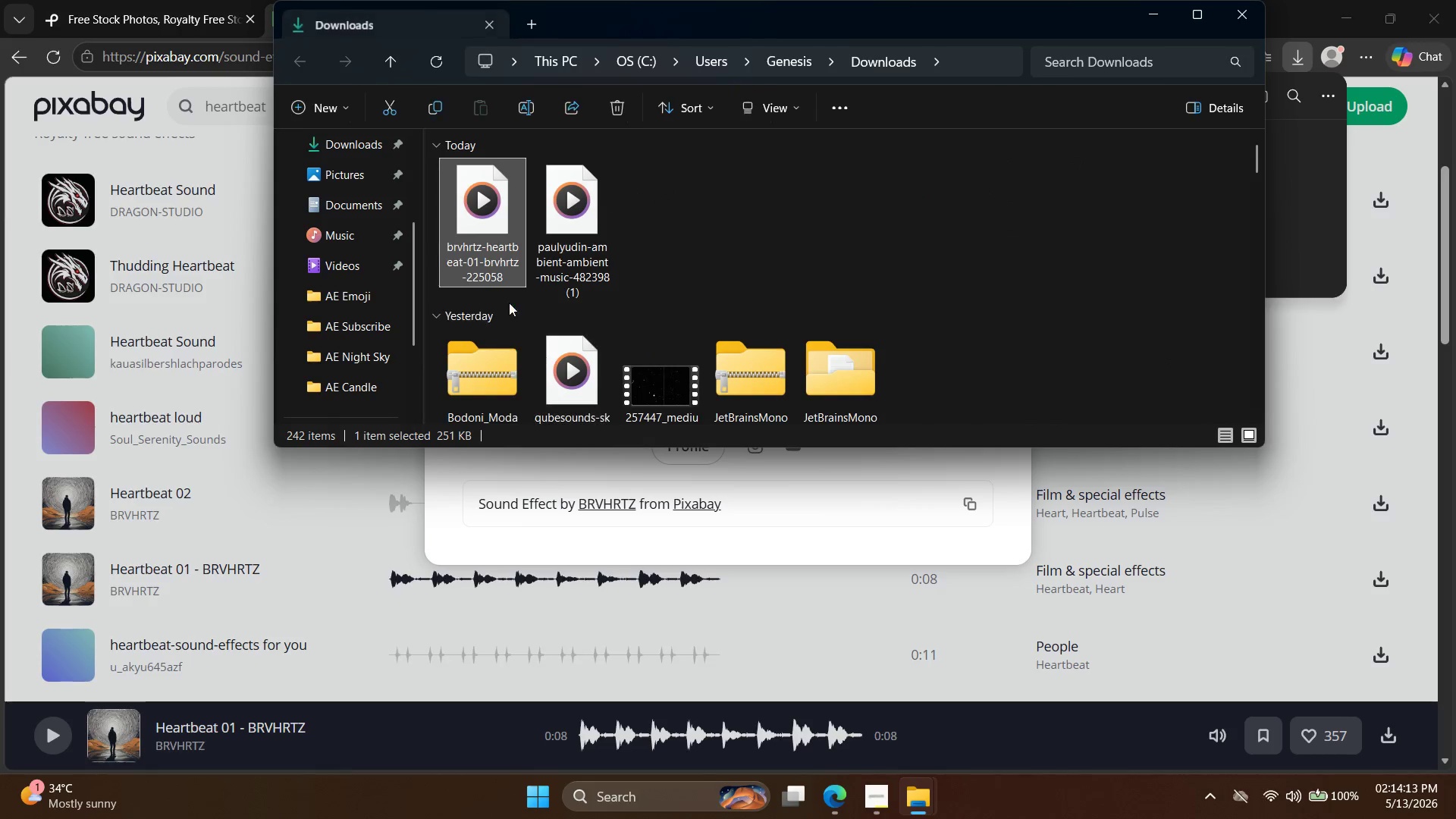 
right_click([489, 216])
 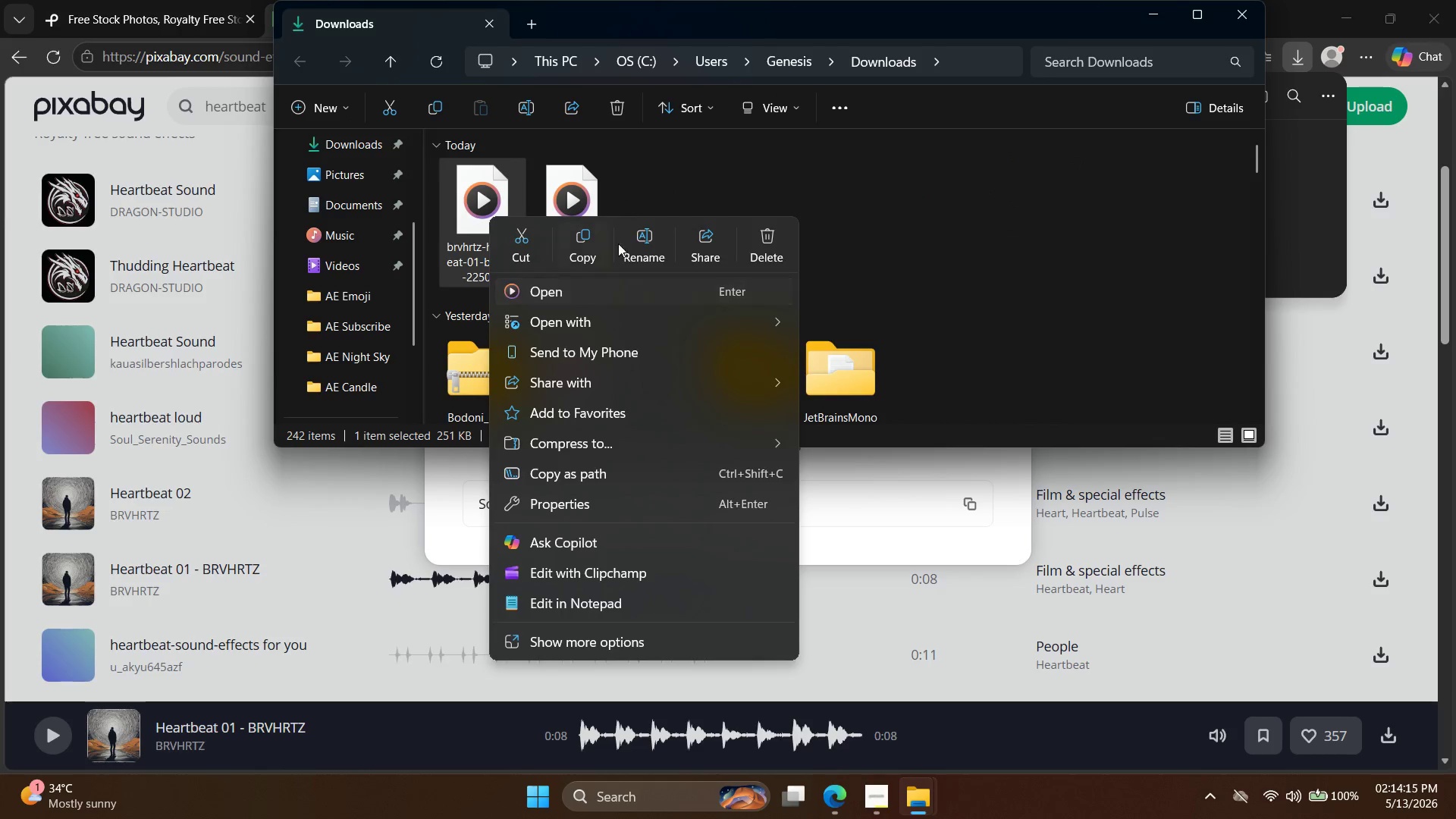 
left_click([651, 240])
 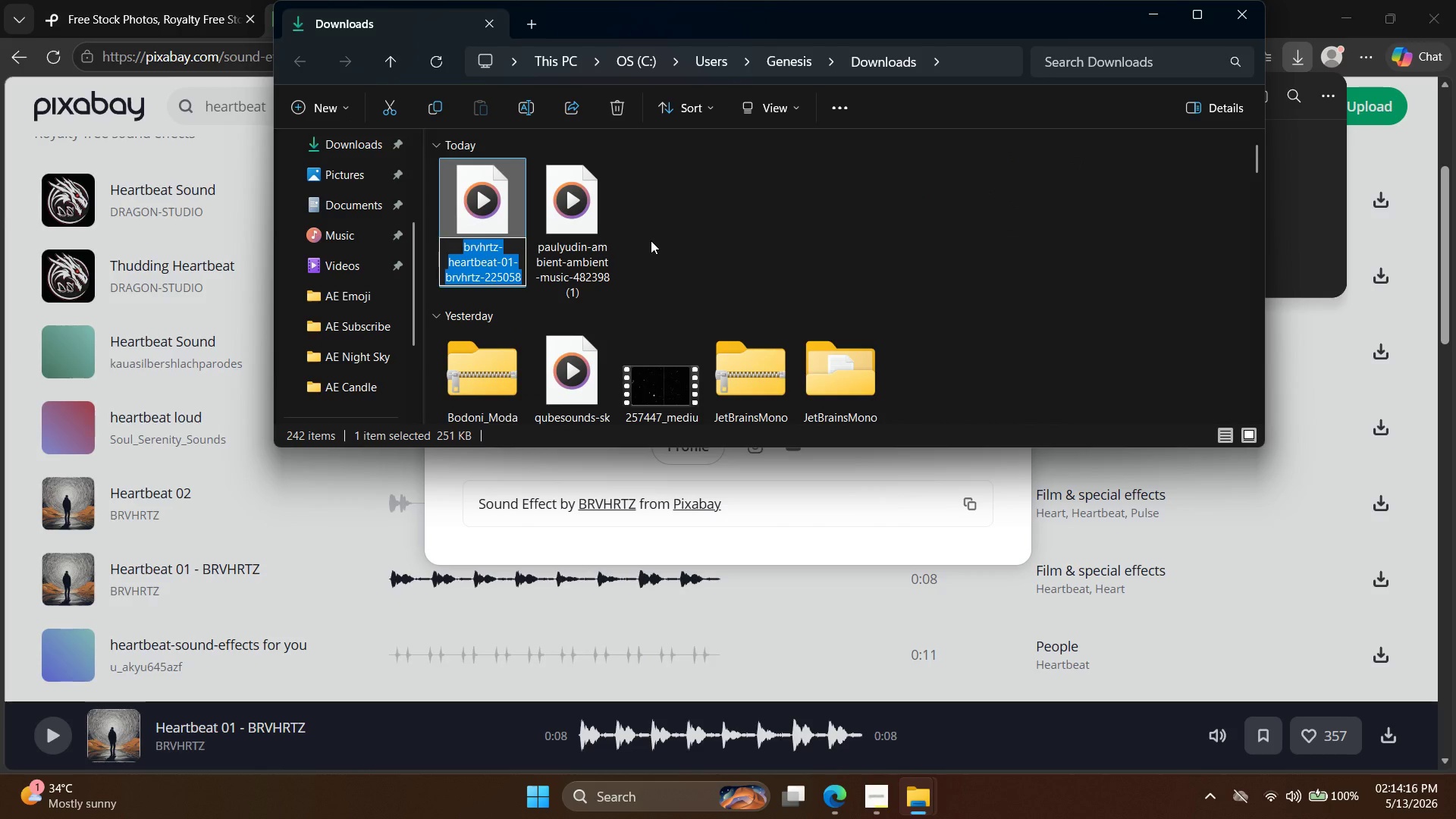 
left_click([639, 238])
 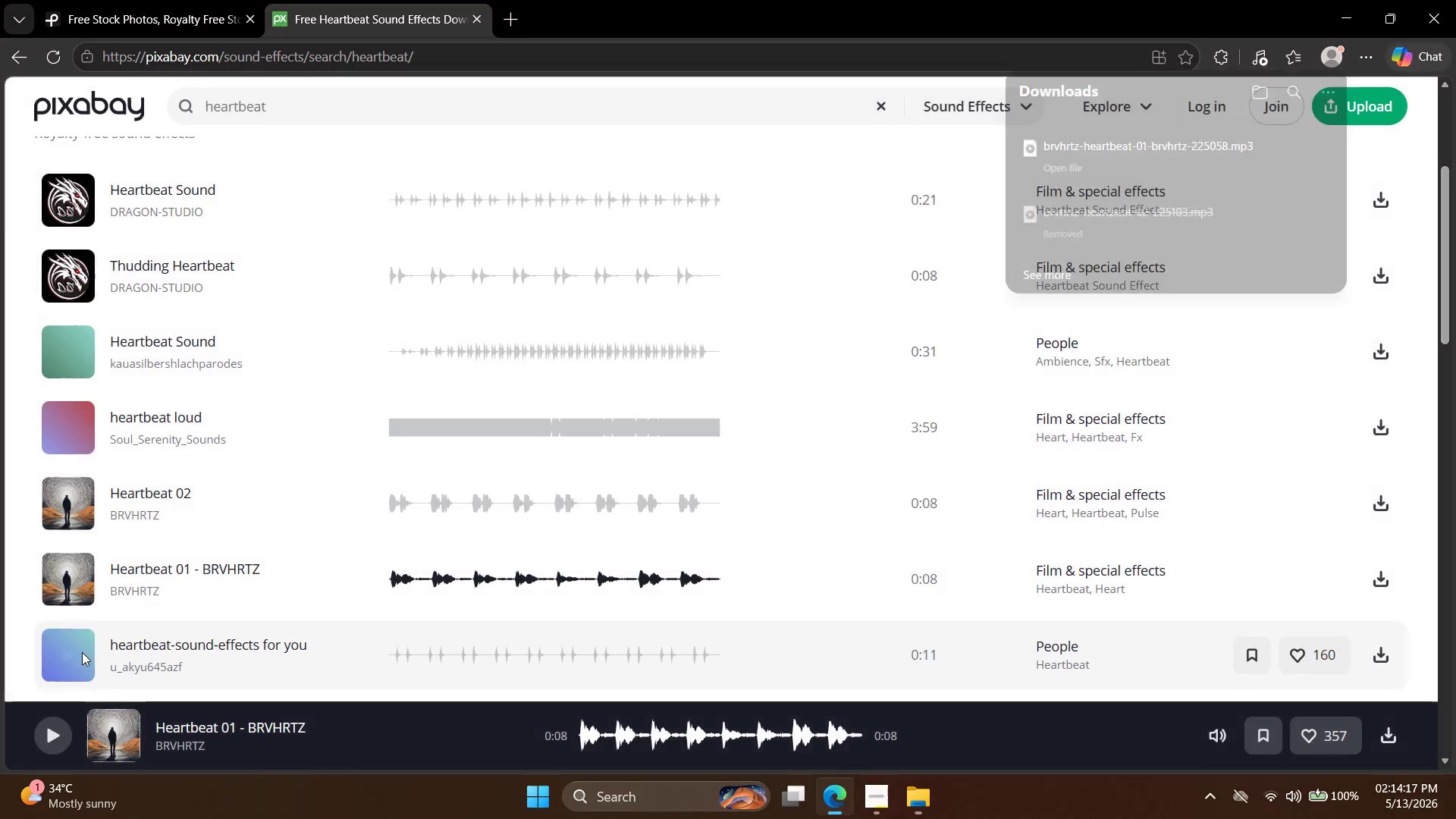 
double_click([69, 657])
 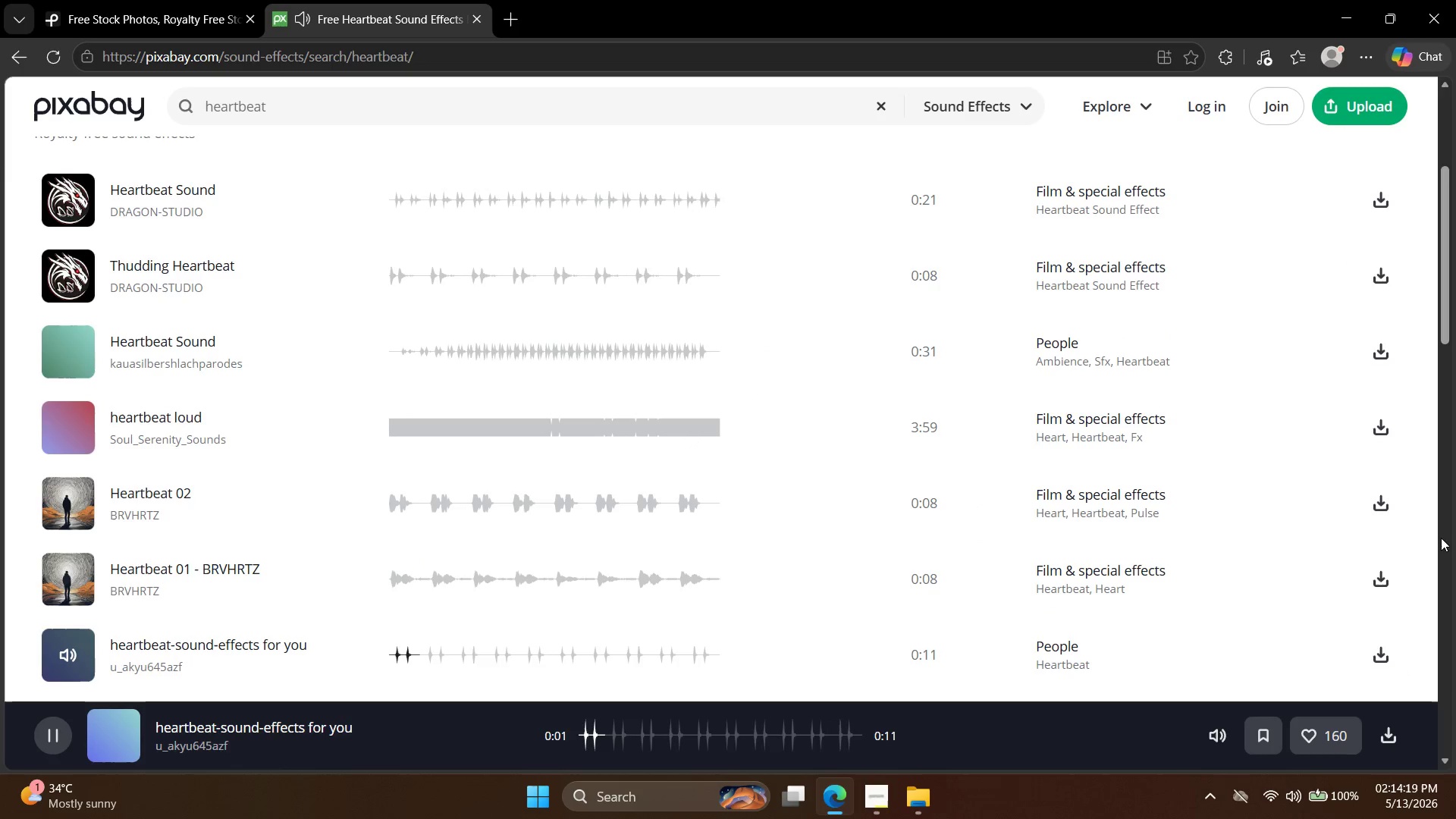 
left_click([1378, 656])
 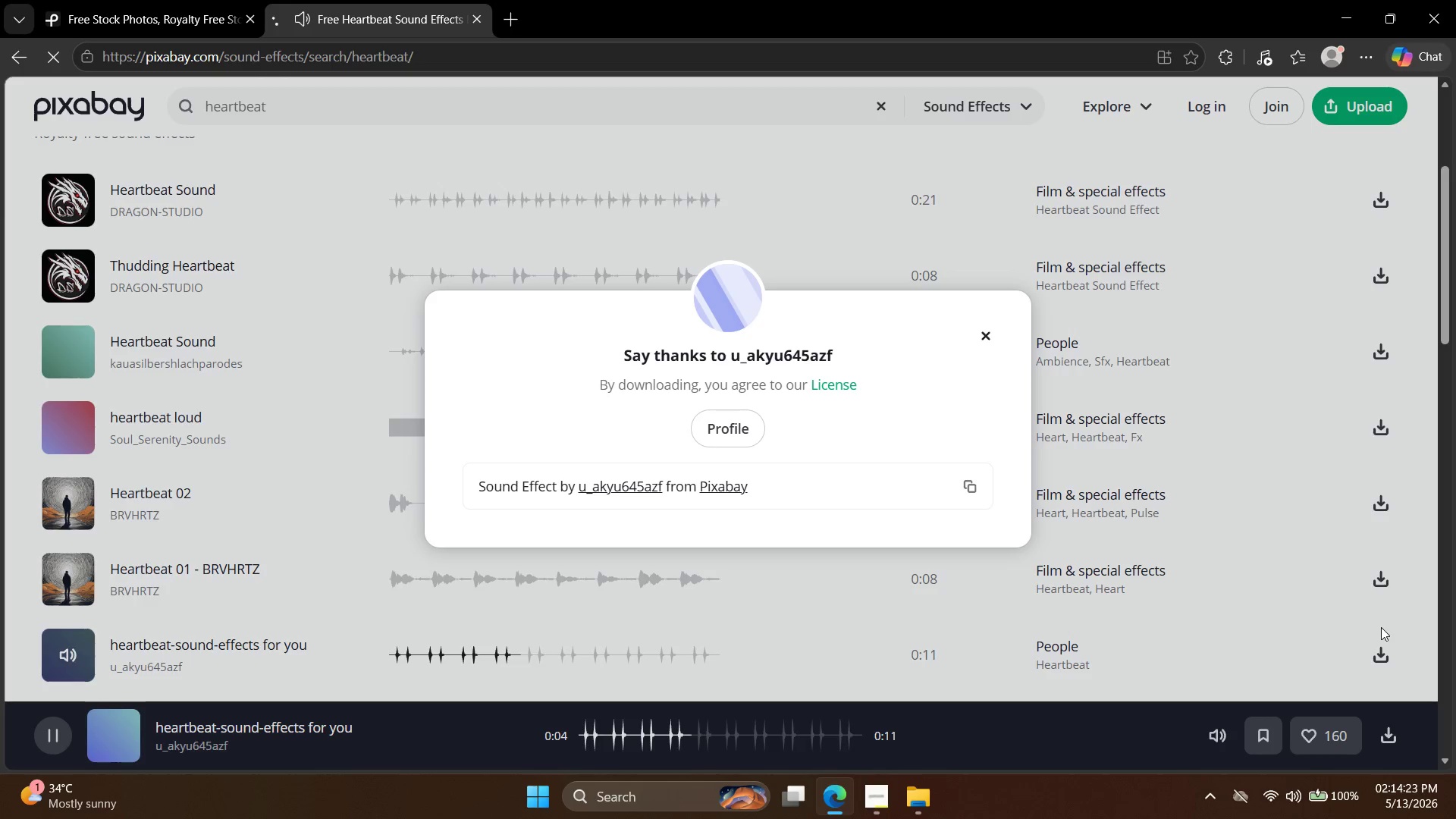 
mouse_move([1333, 213])
 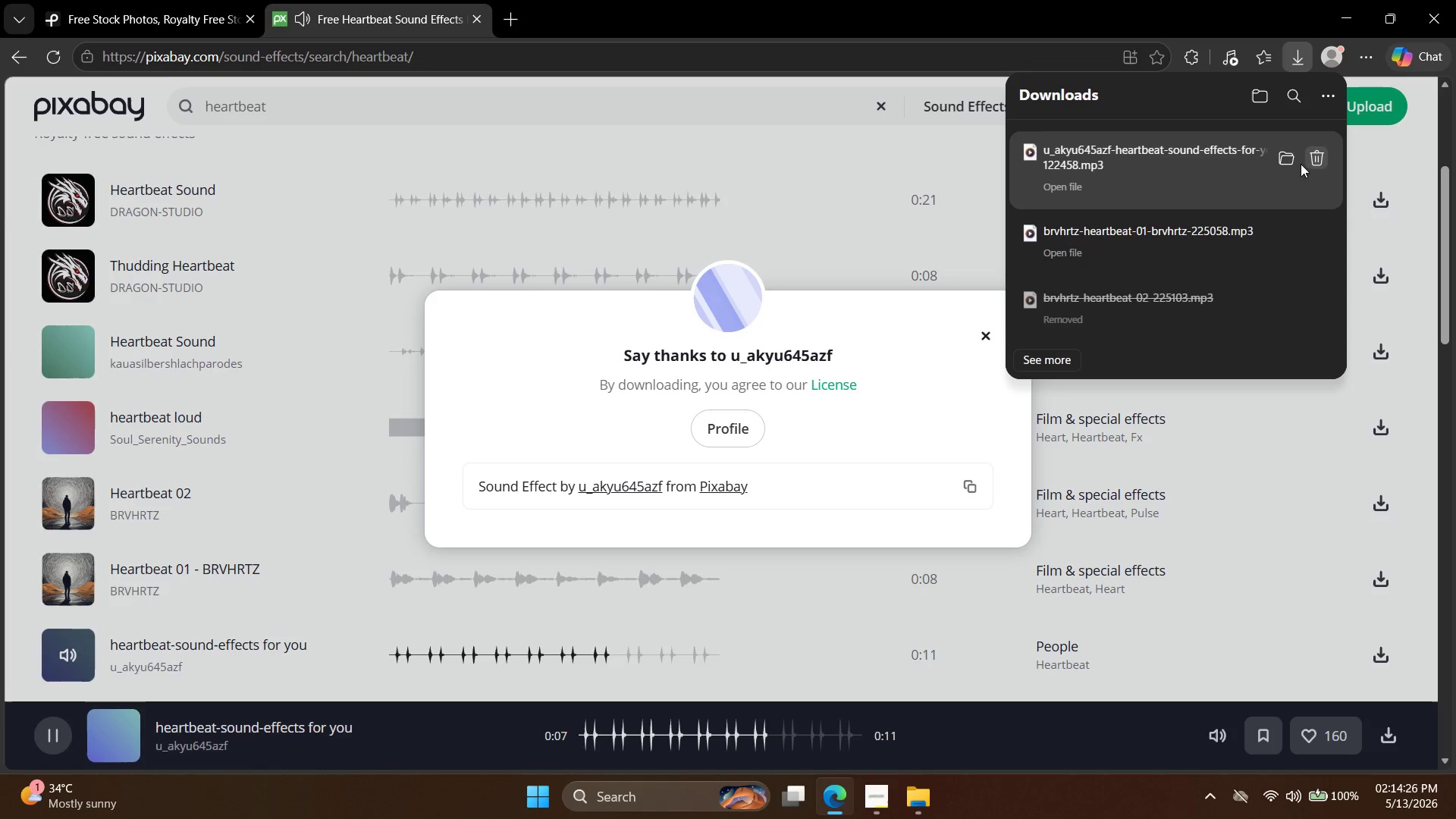 
left_click([1282, 158])
 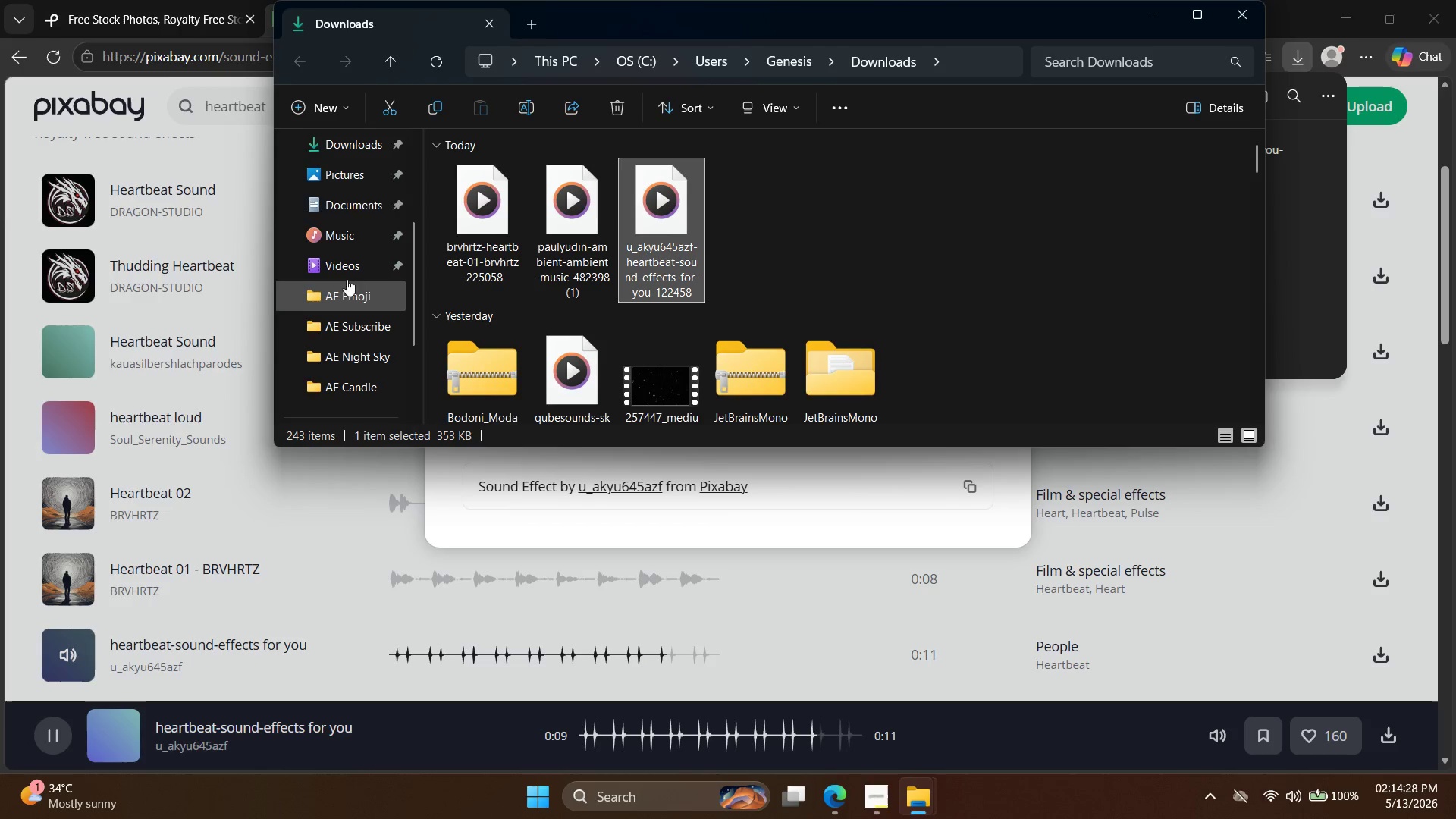 
left_click([353, 150])
 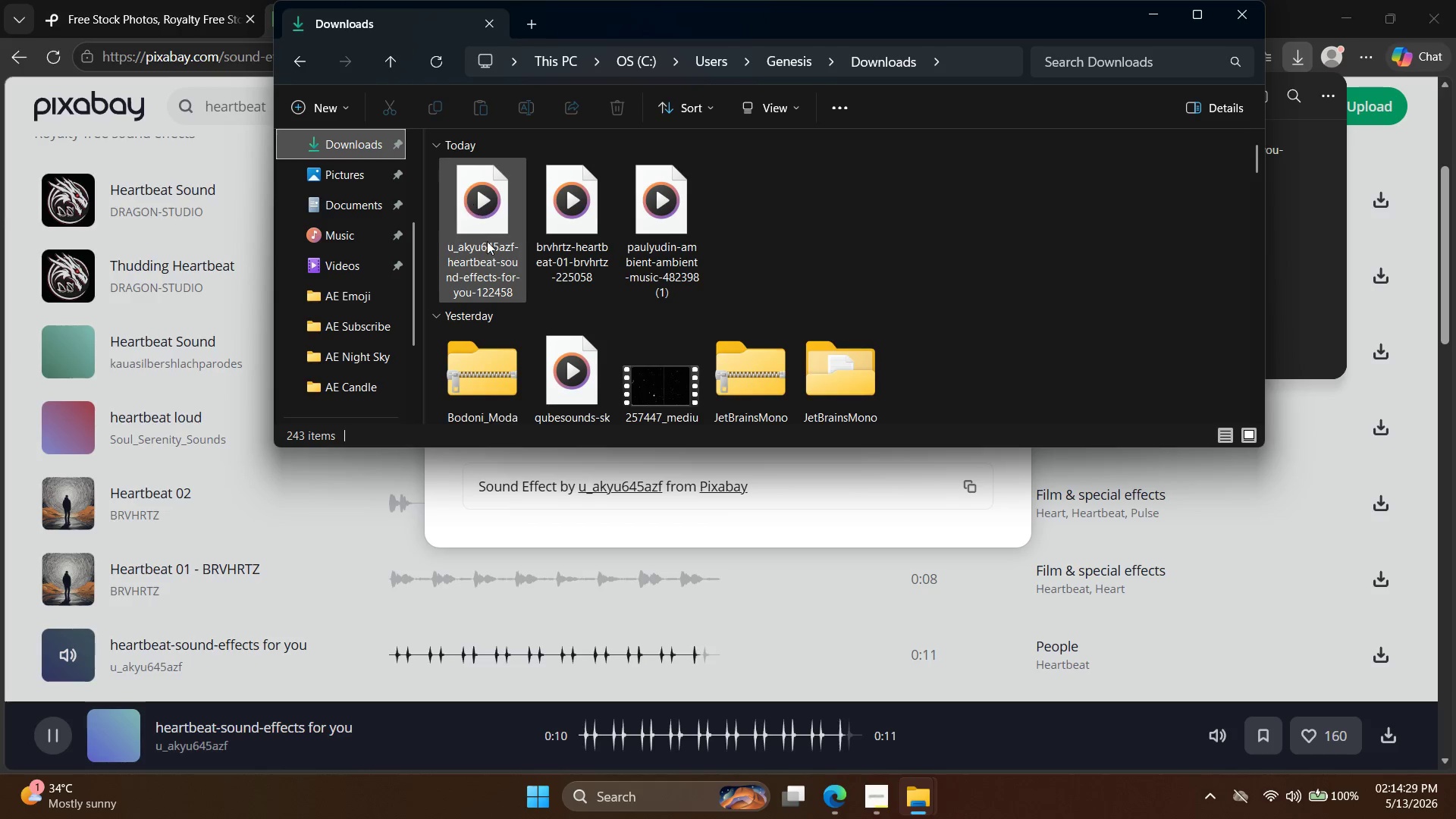 
left_click([469, 236])
 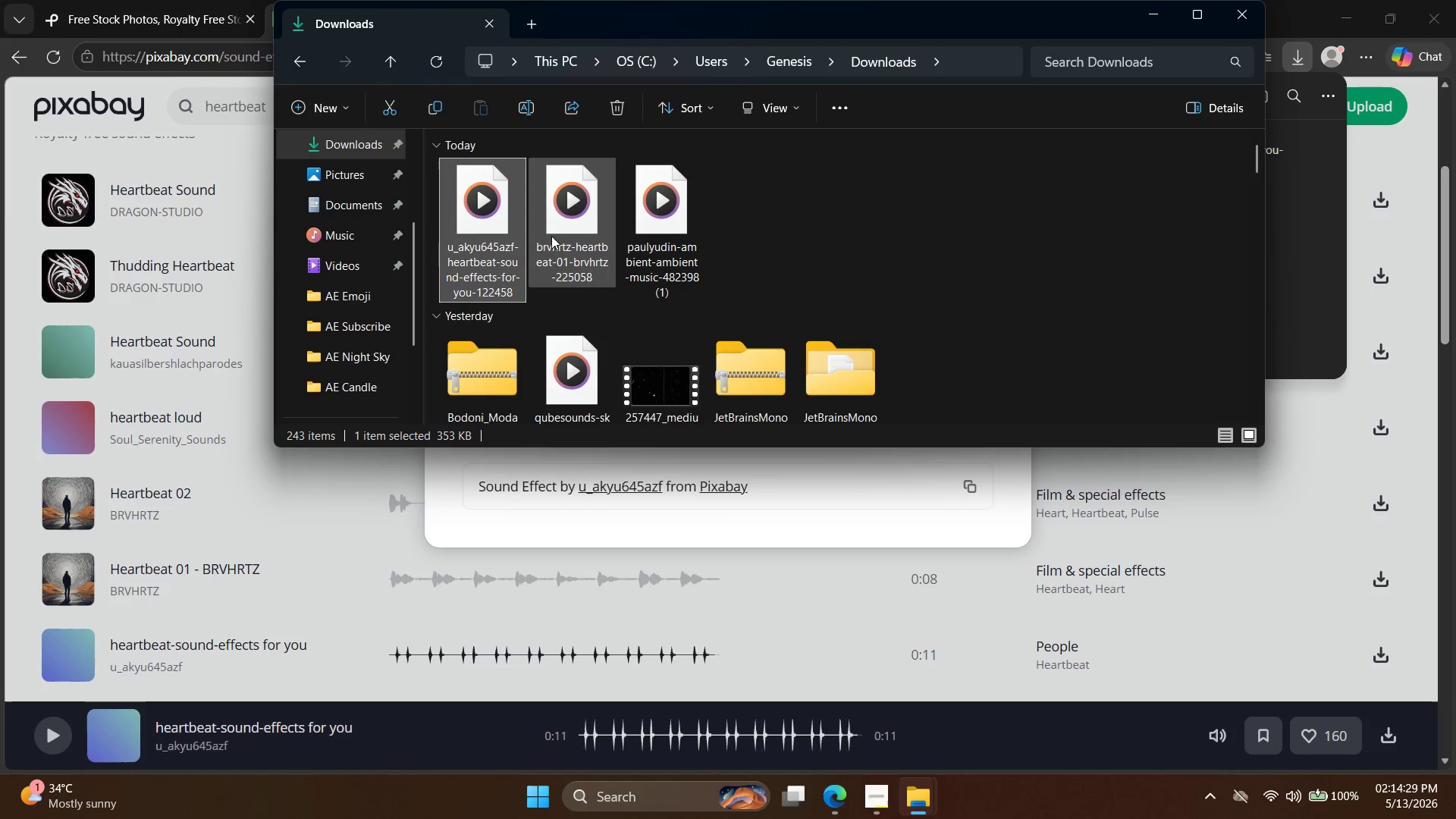 
double_click([570, 223])
 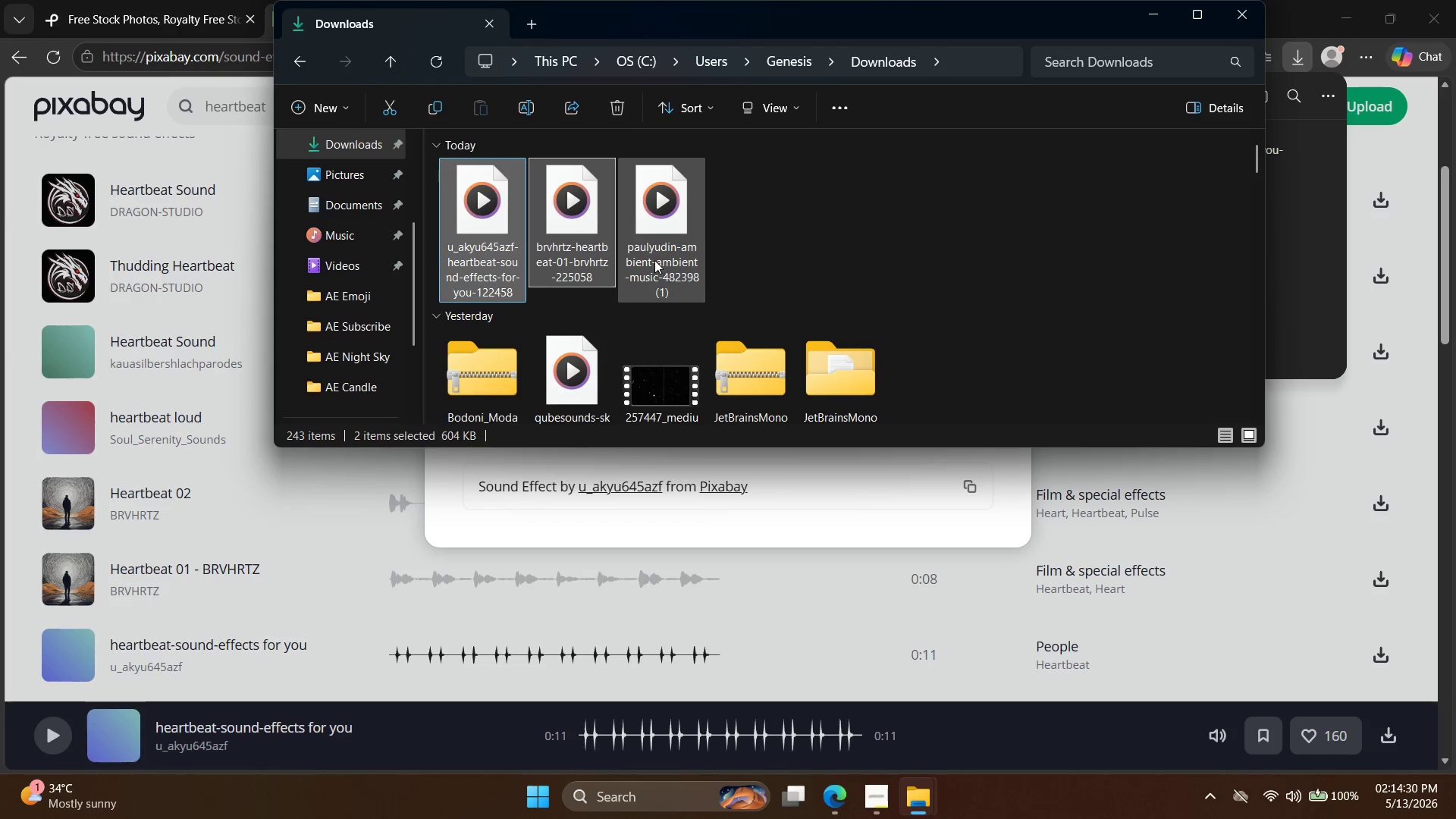 
key(Control+X)
 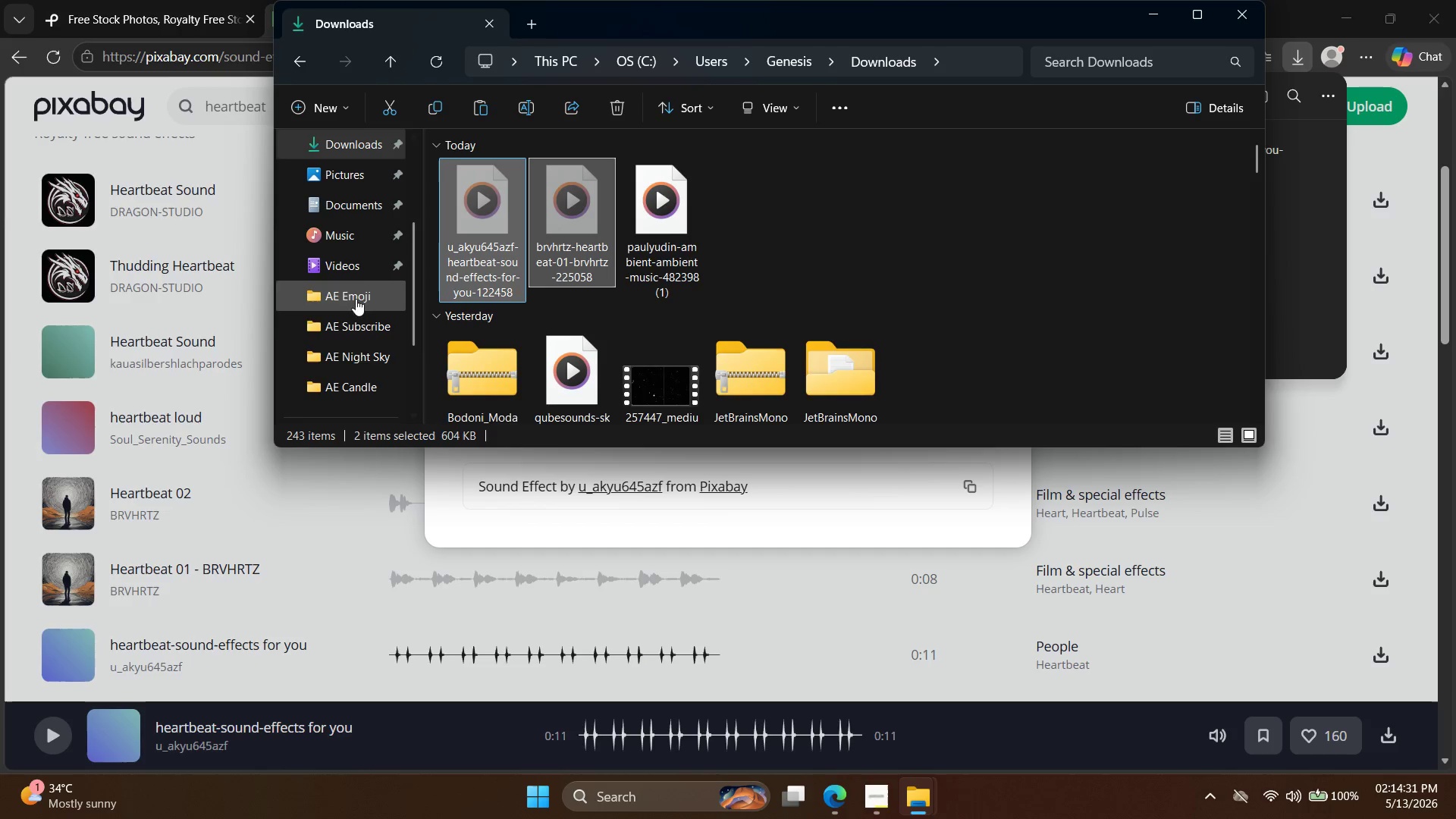 
scroll: coordinate [362, 322], scroll_direction: up, amount: 4.0
 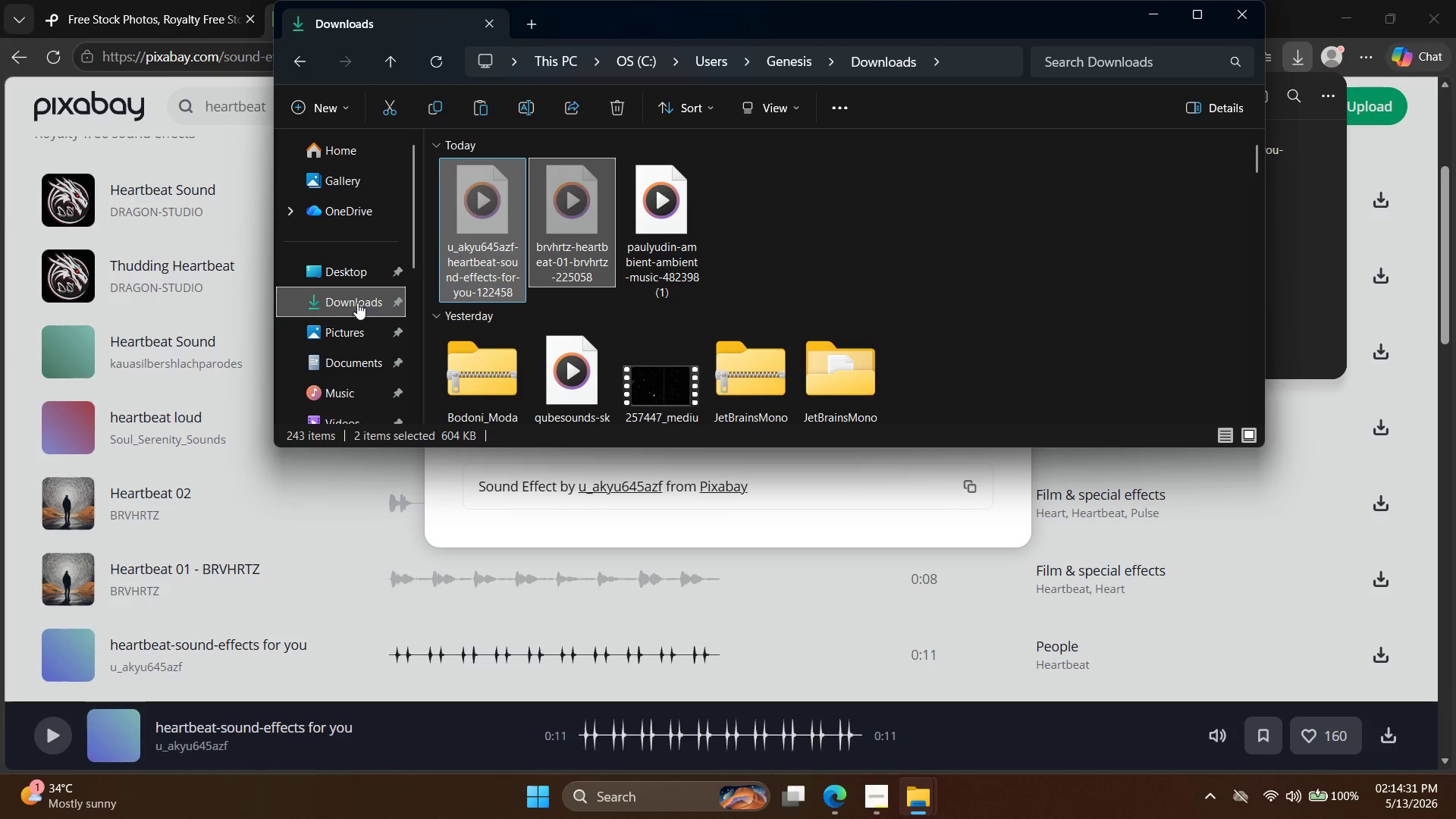 
left_click([358, 275])
 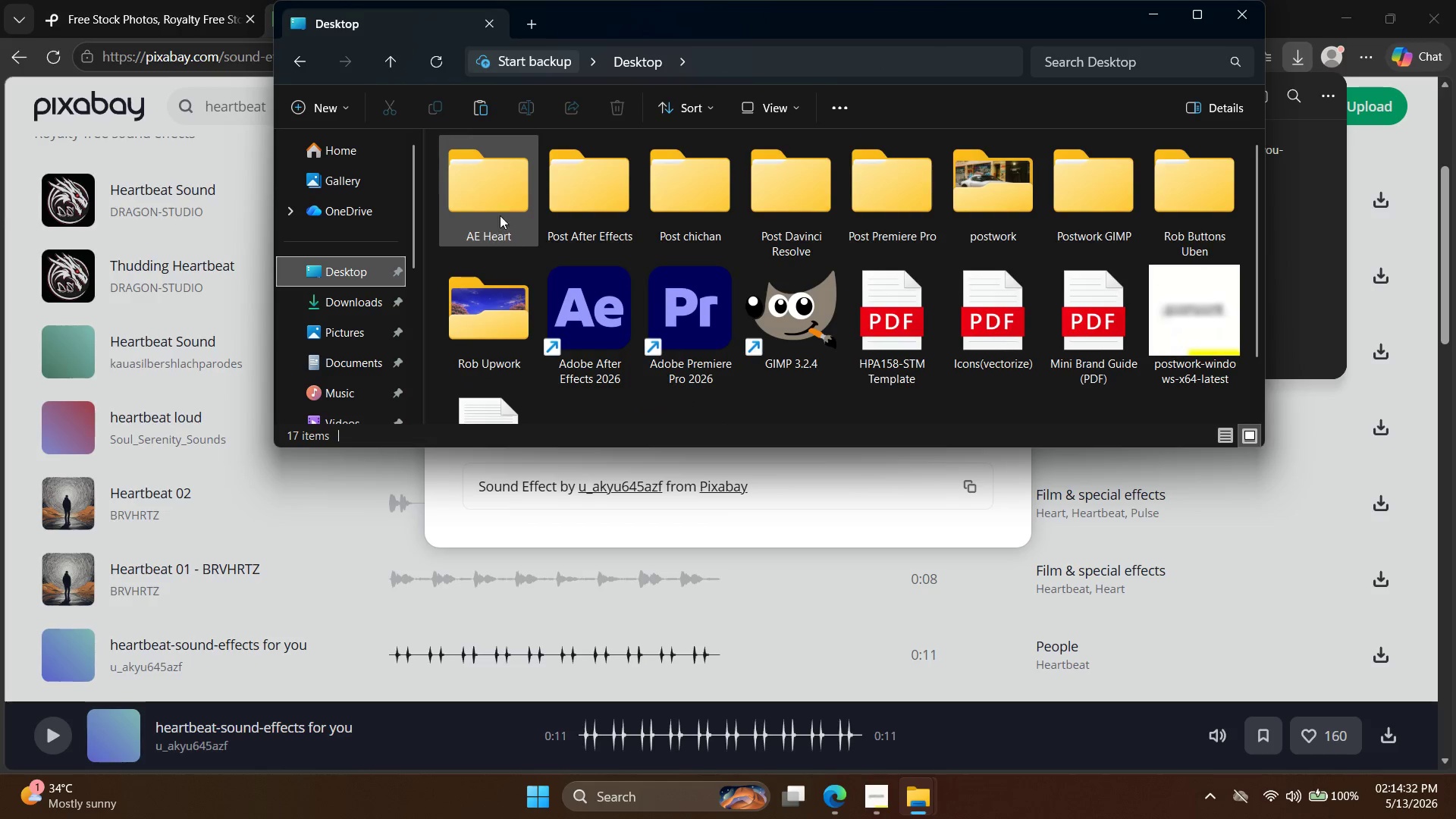 
double_click([500, 213])
 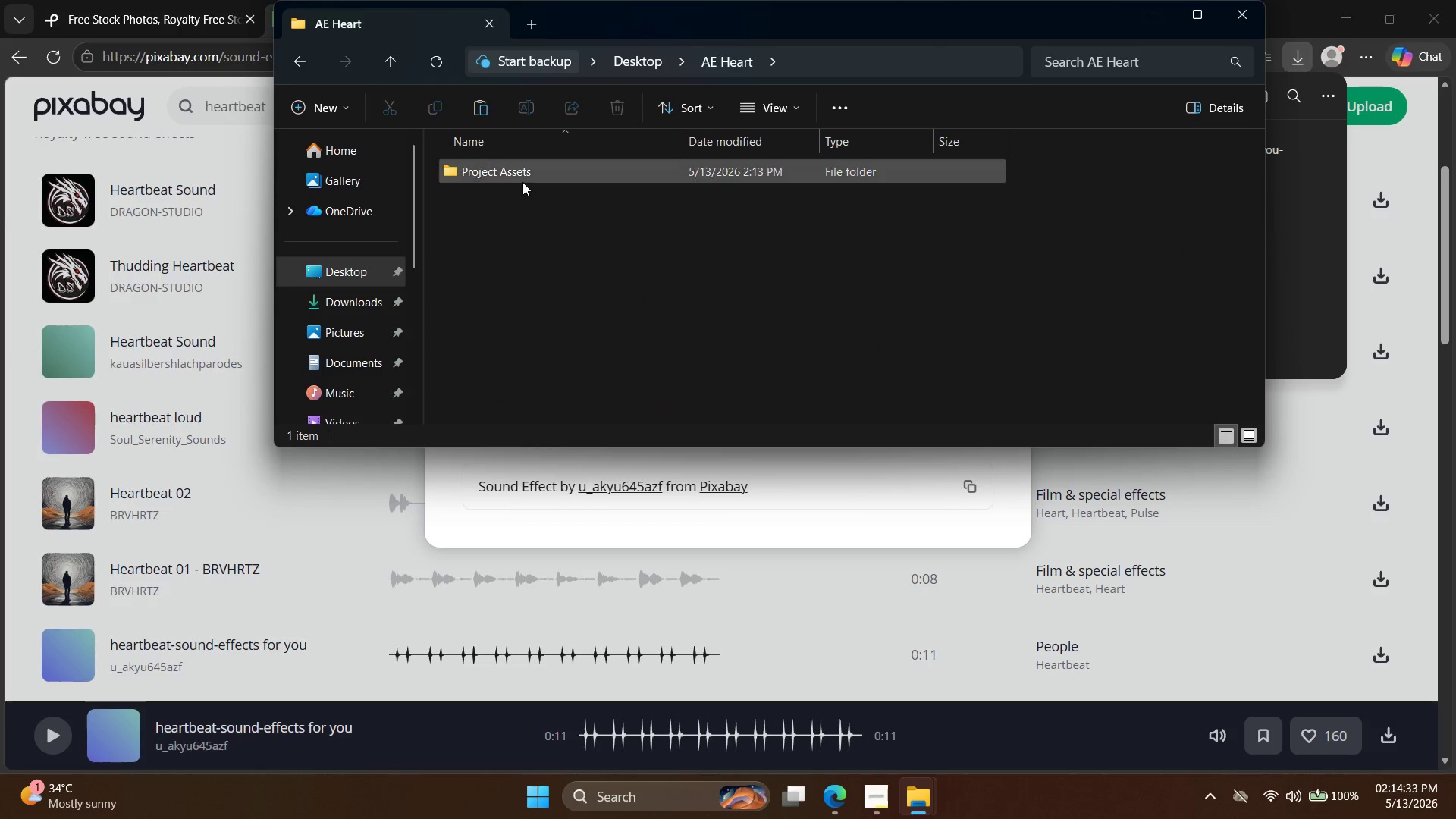 
double_click([522, 180])
 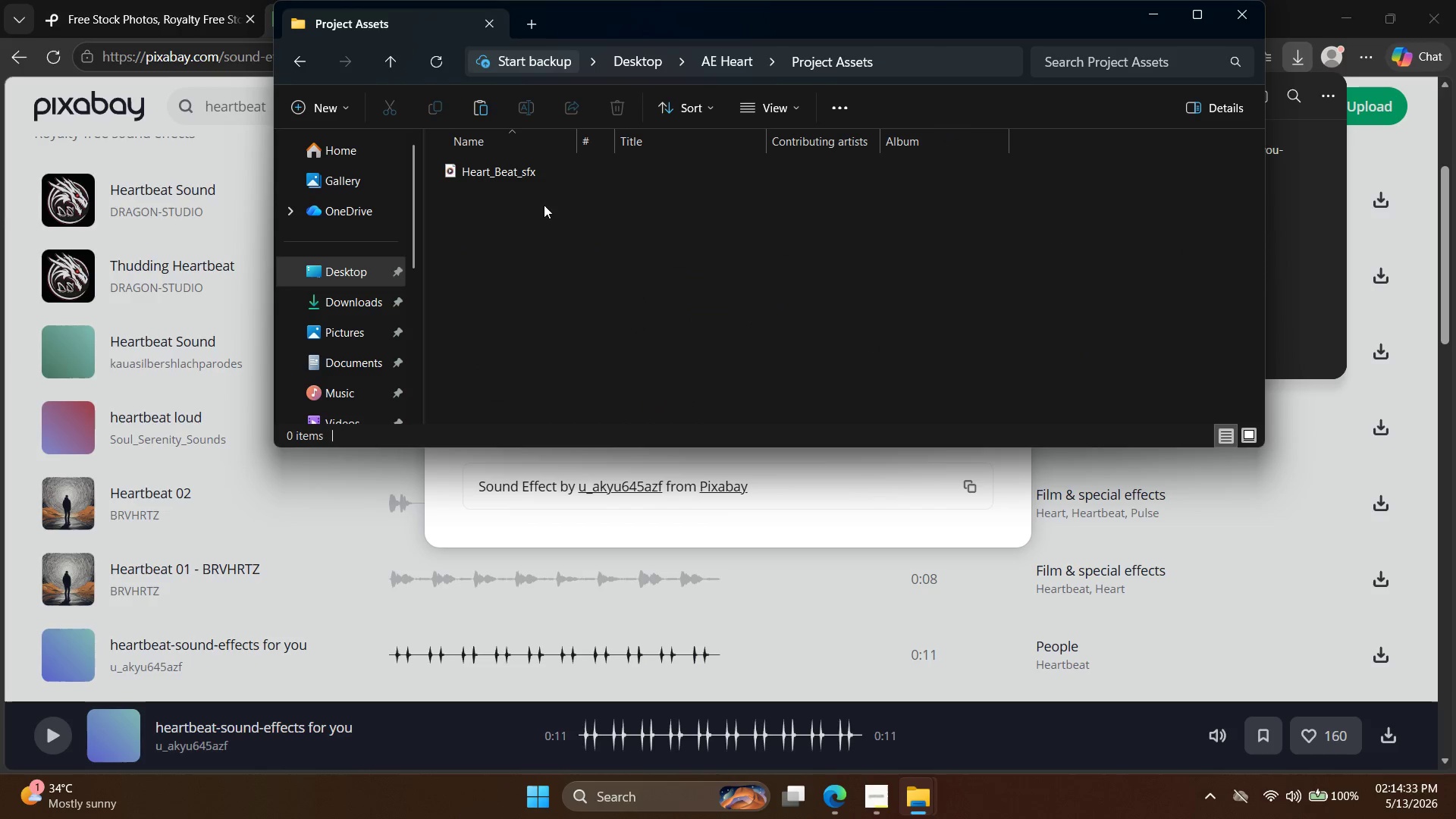 
key(Control+ControlLeft)
 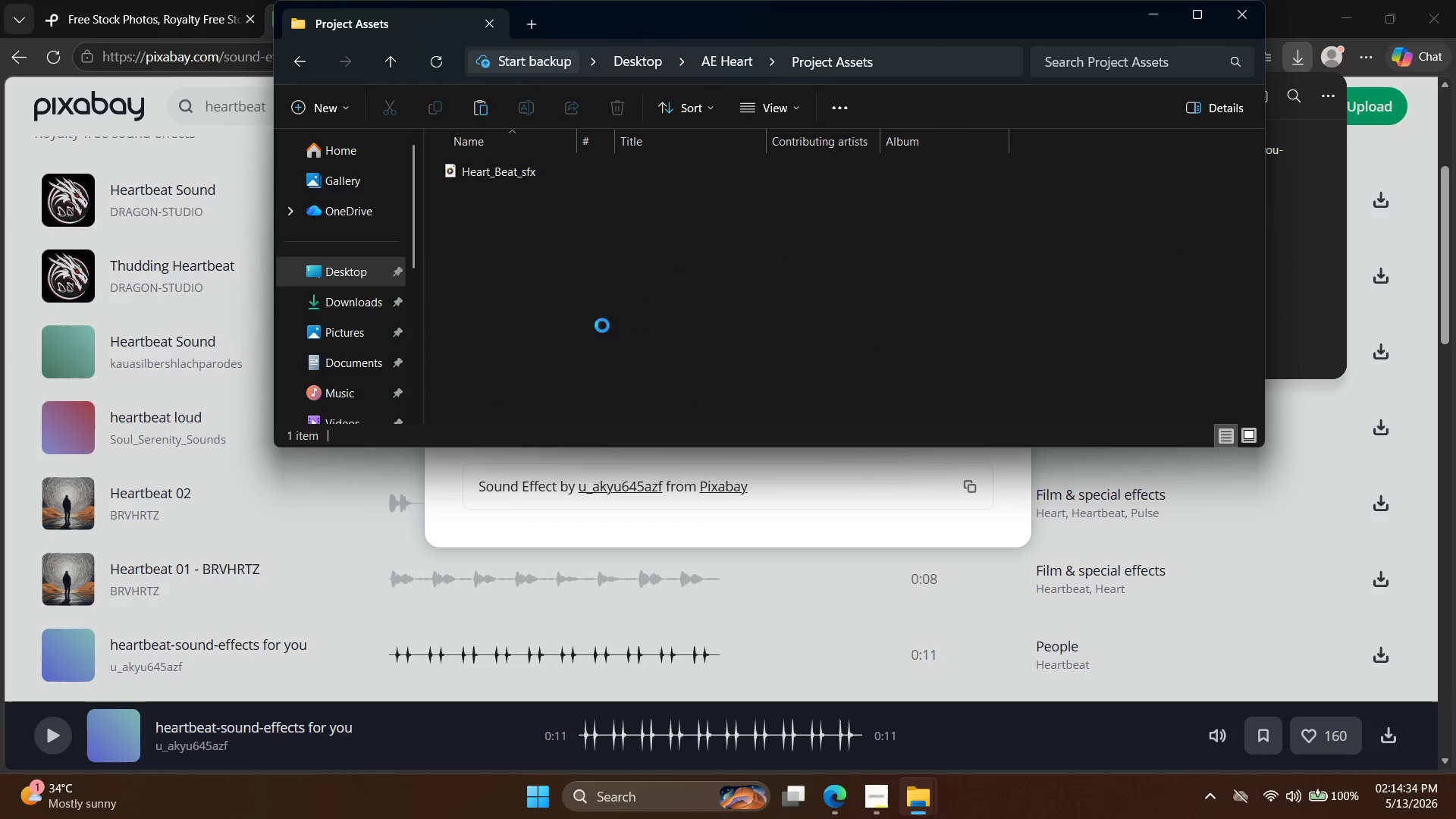 
key(Control+V)
 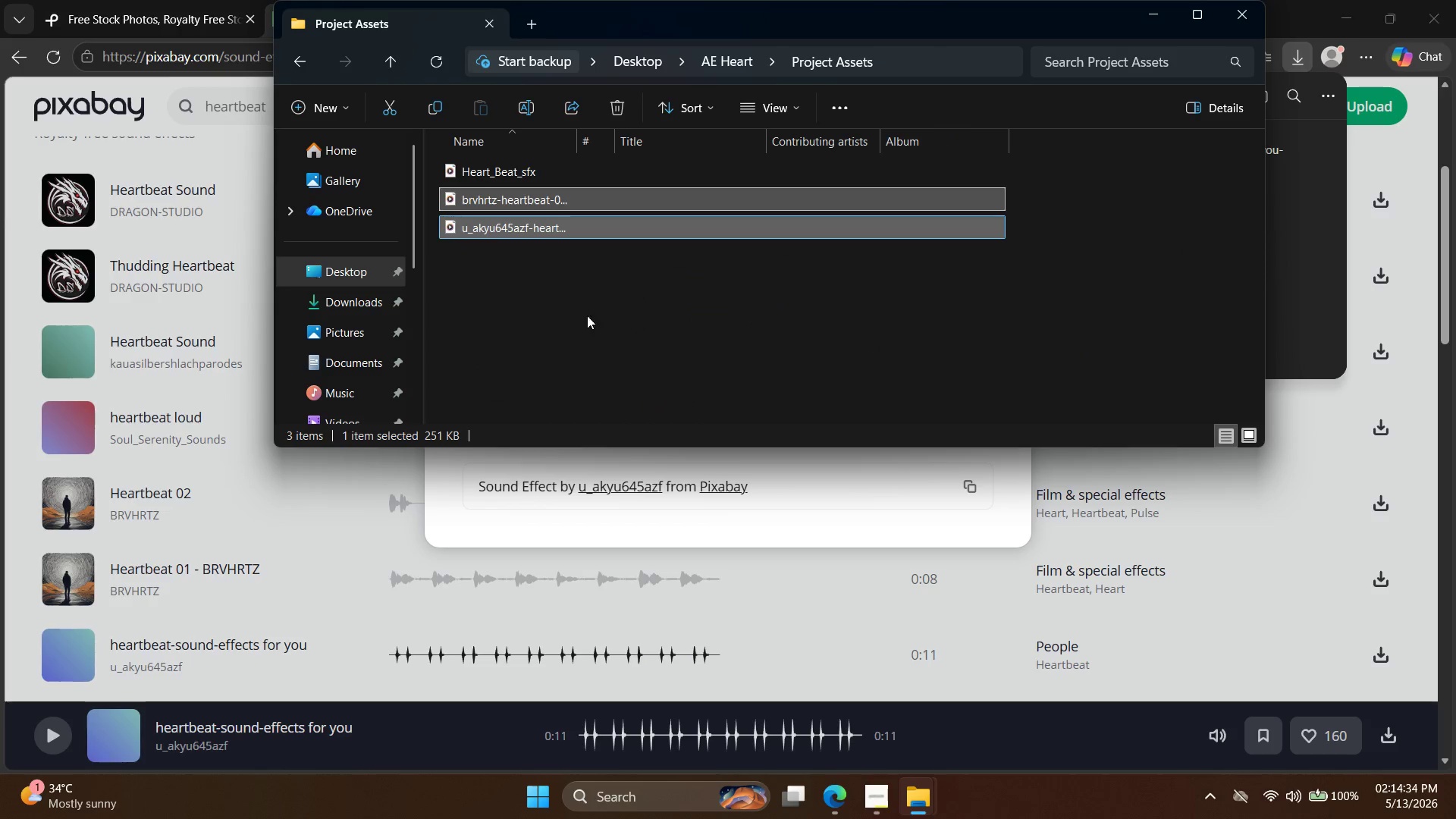 
left_click([572, 315])
 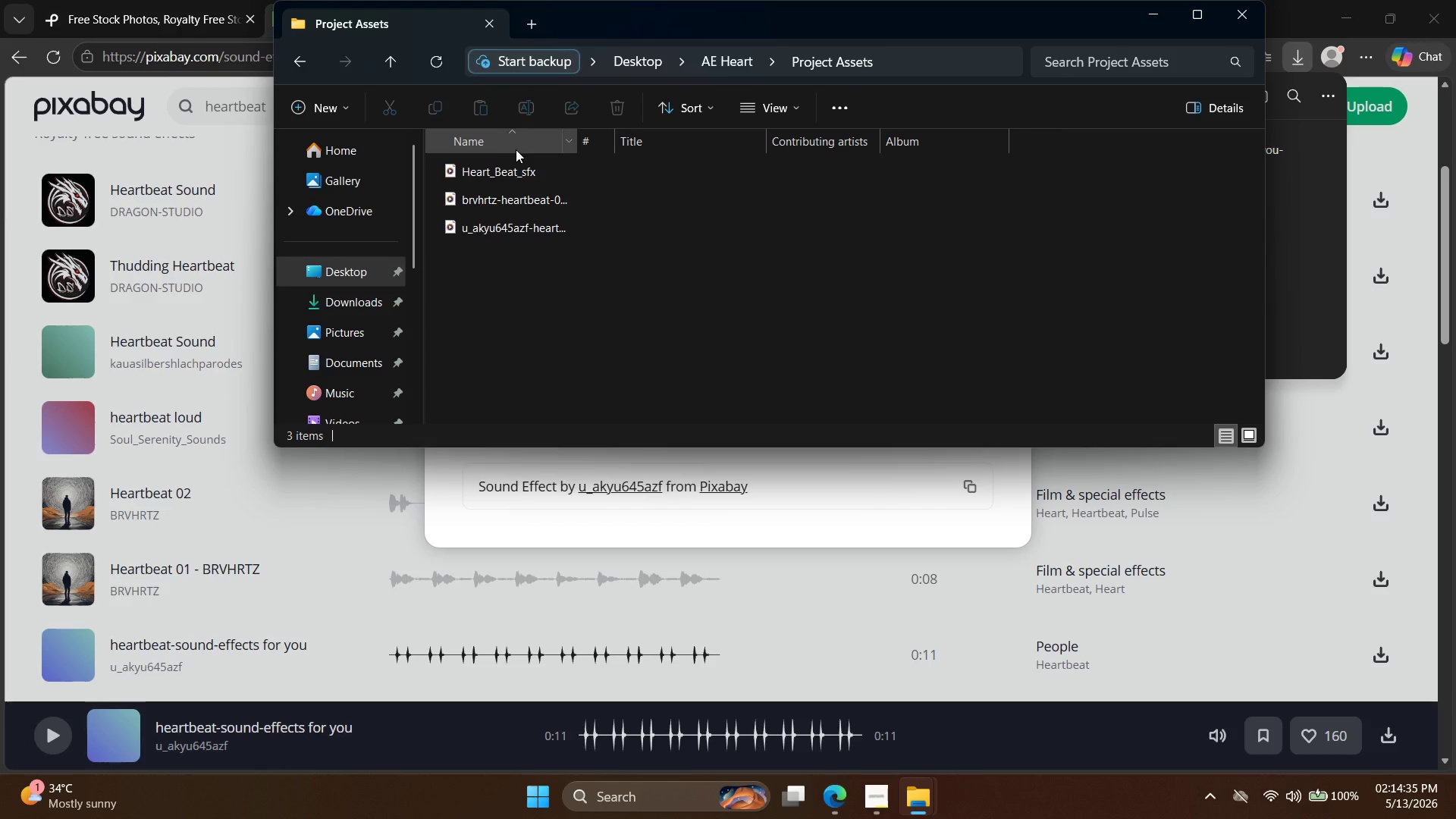 
left_click([519, 170])
 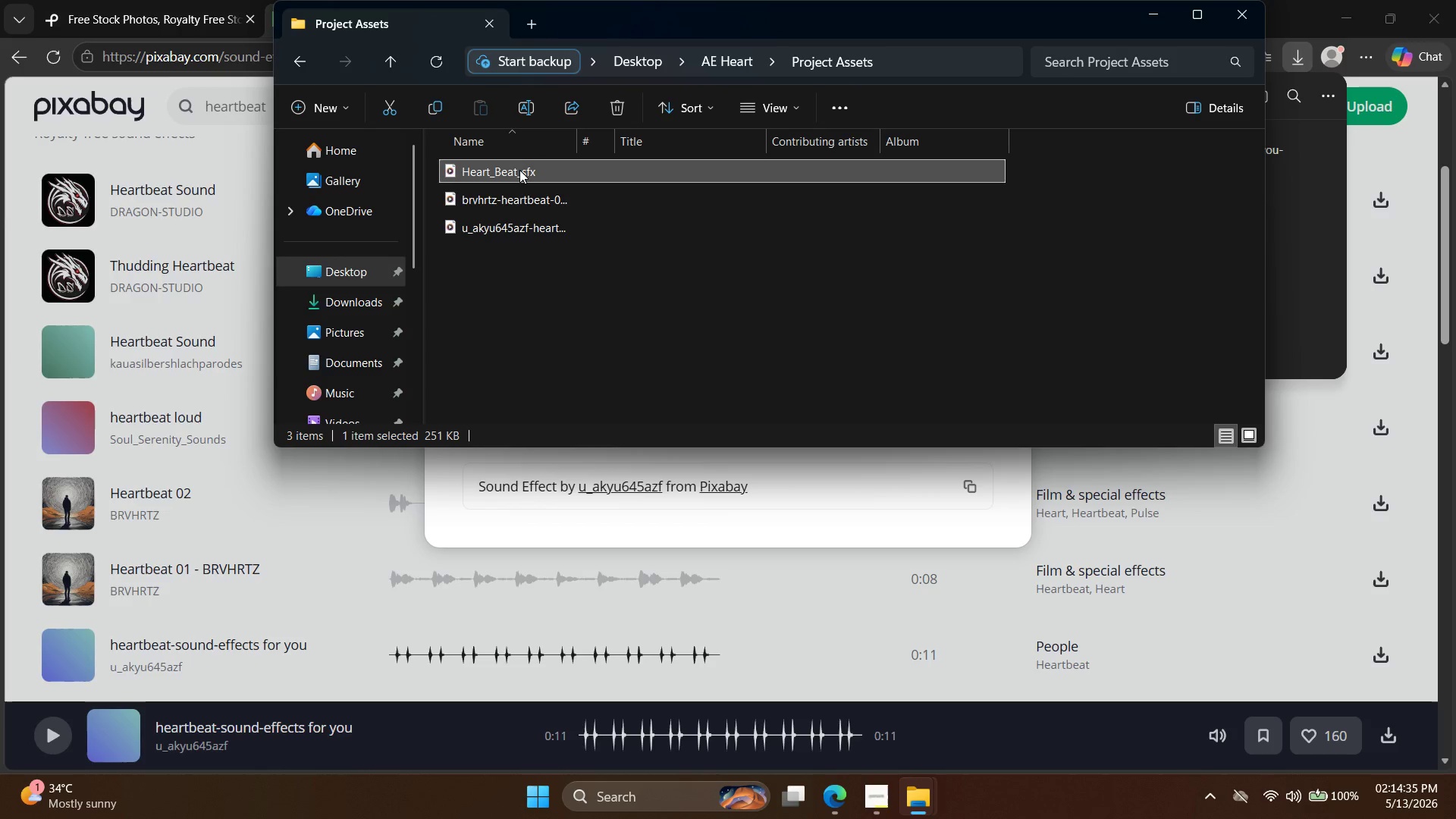 
right_click([519, 170])
 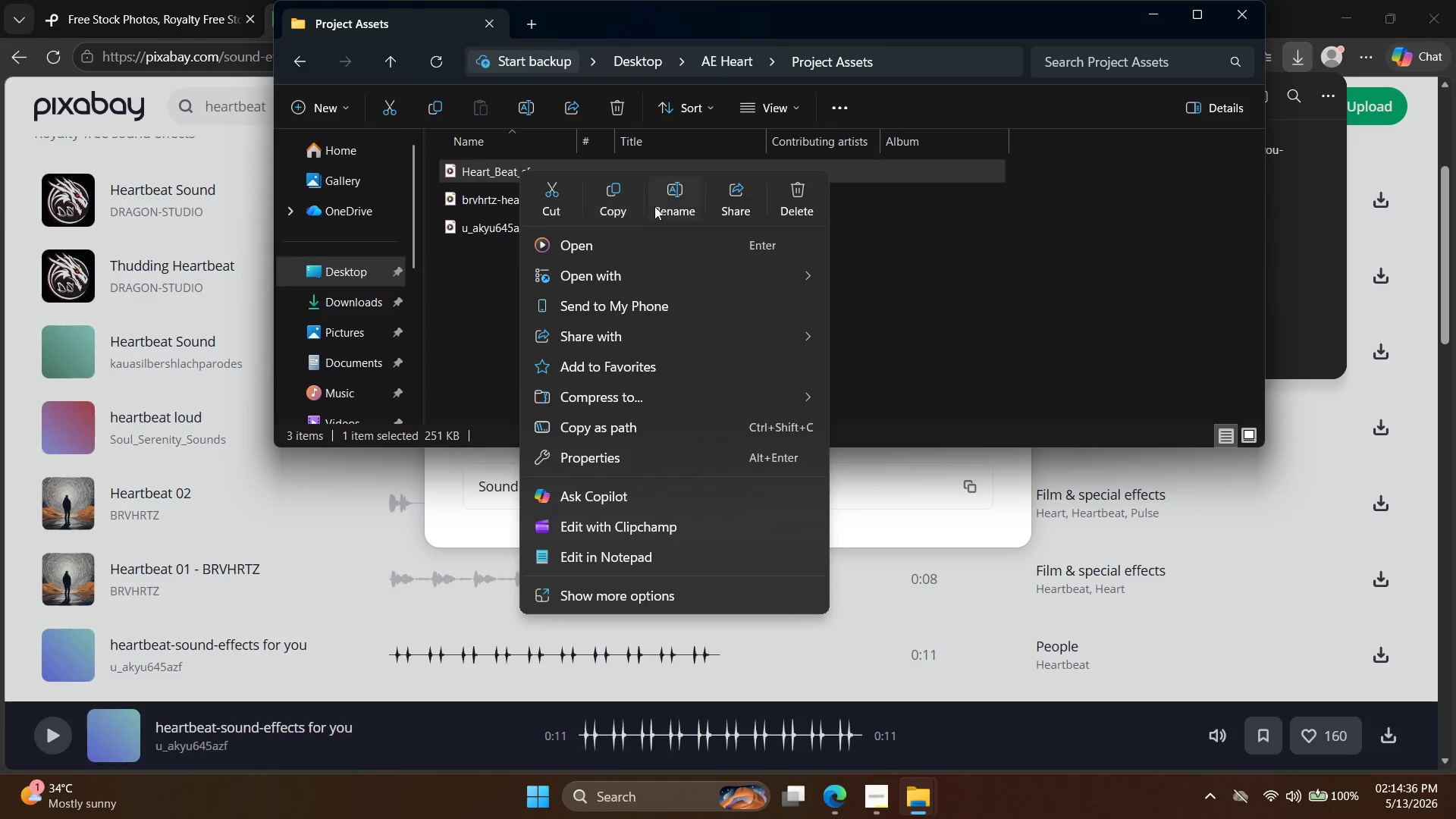 
left_click([675, 199])
 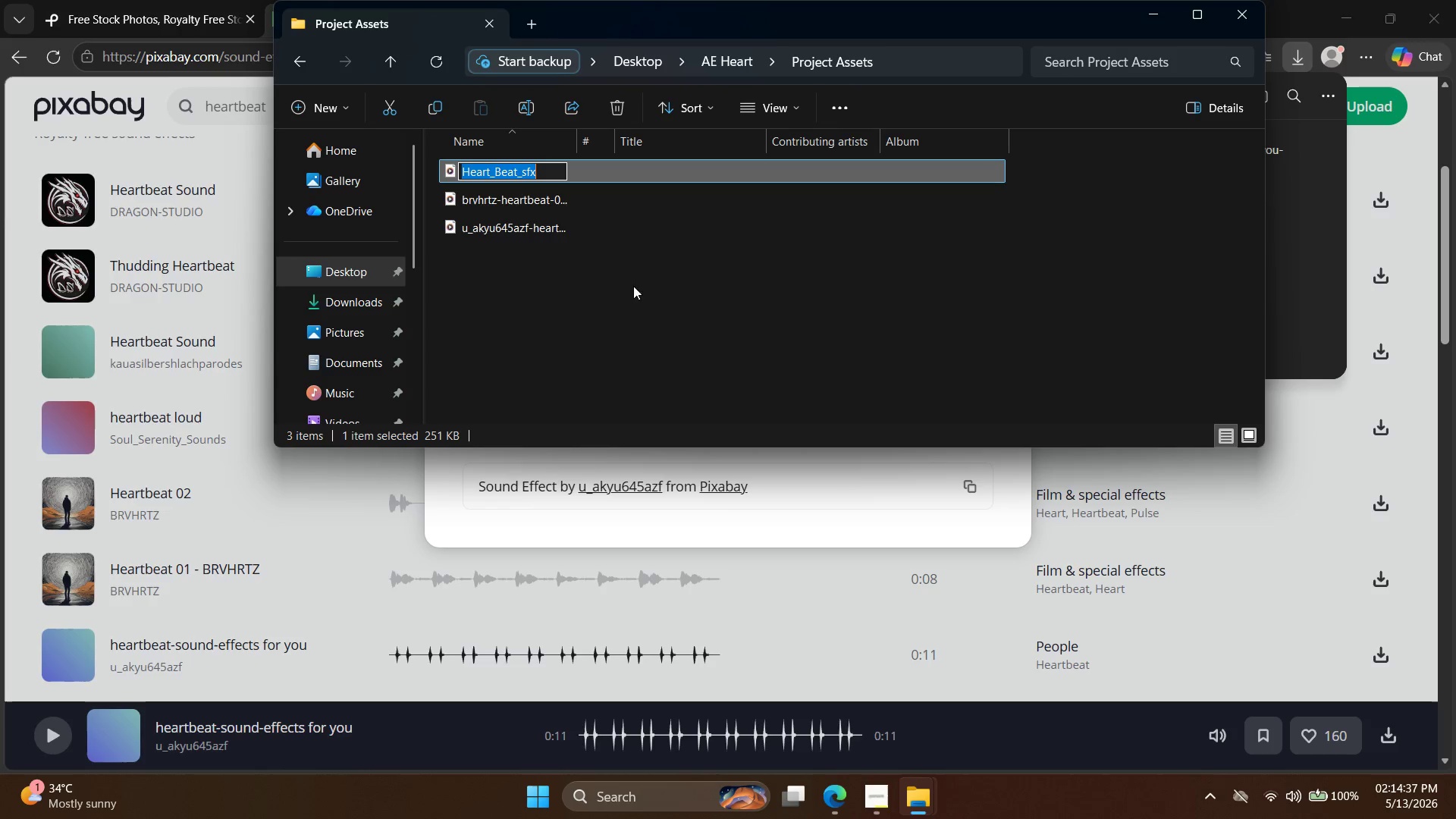 
left_click_drag(start_coordinate=[630, 304], to_coordinate=[511, 176])
 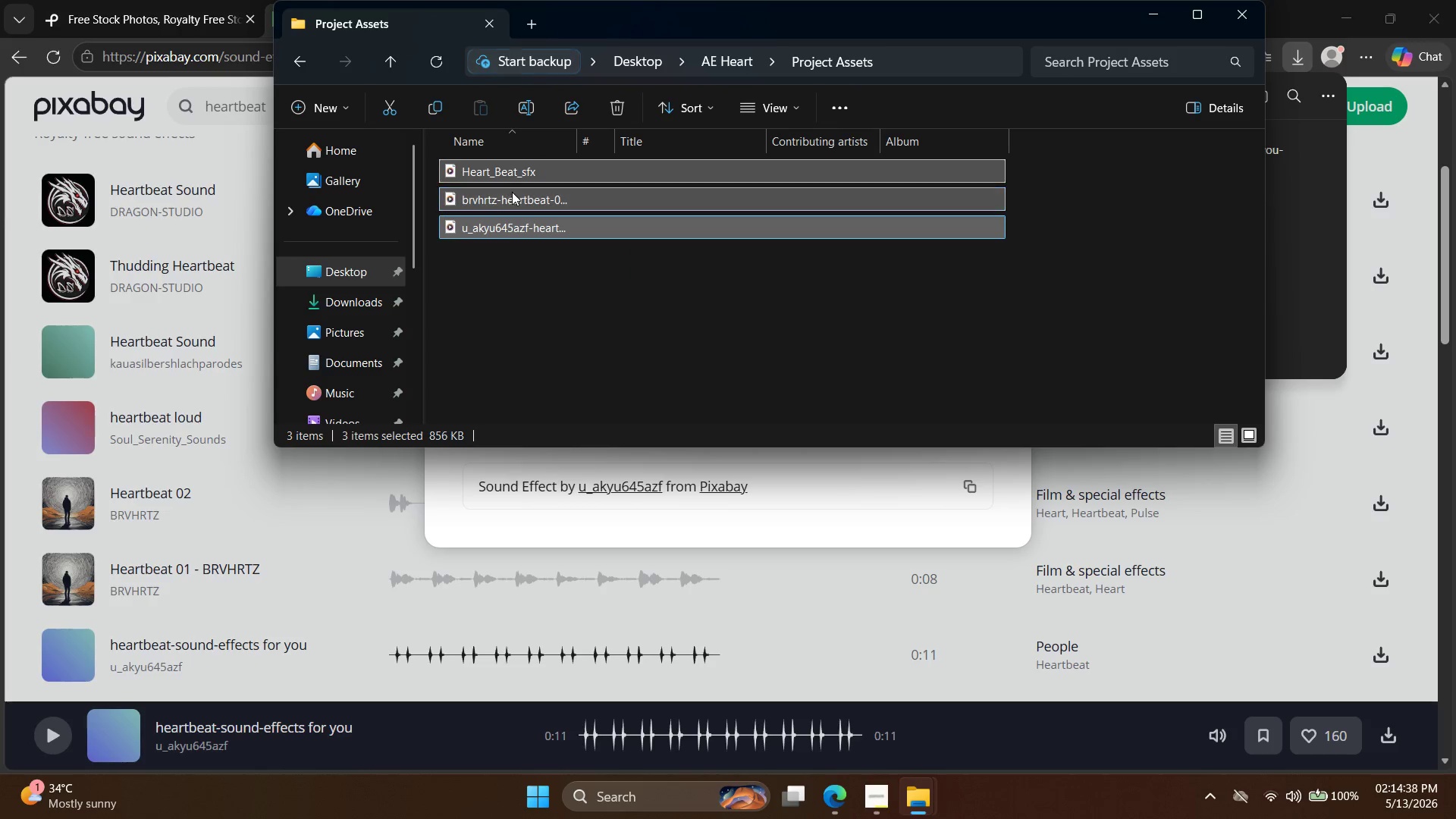 
right_click([512, 192])
 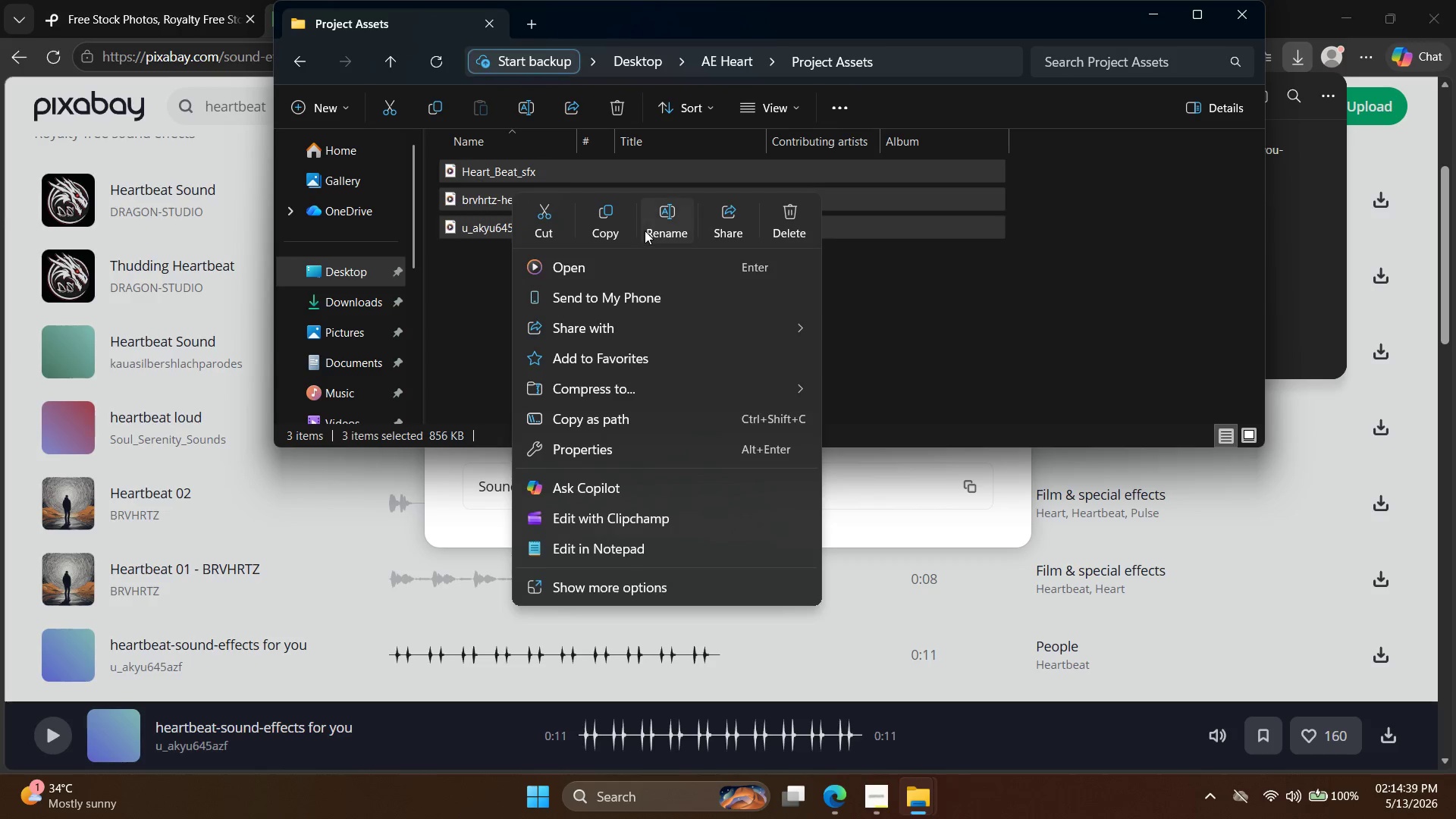 
left_click([666, 227])
 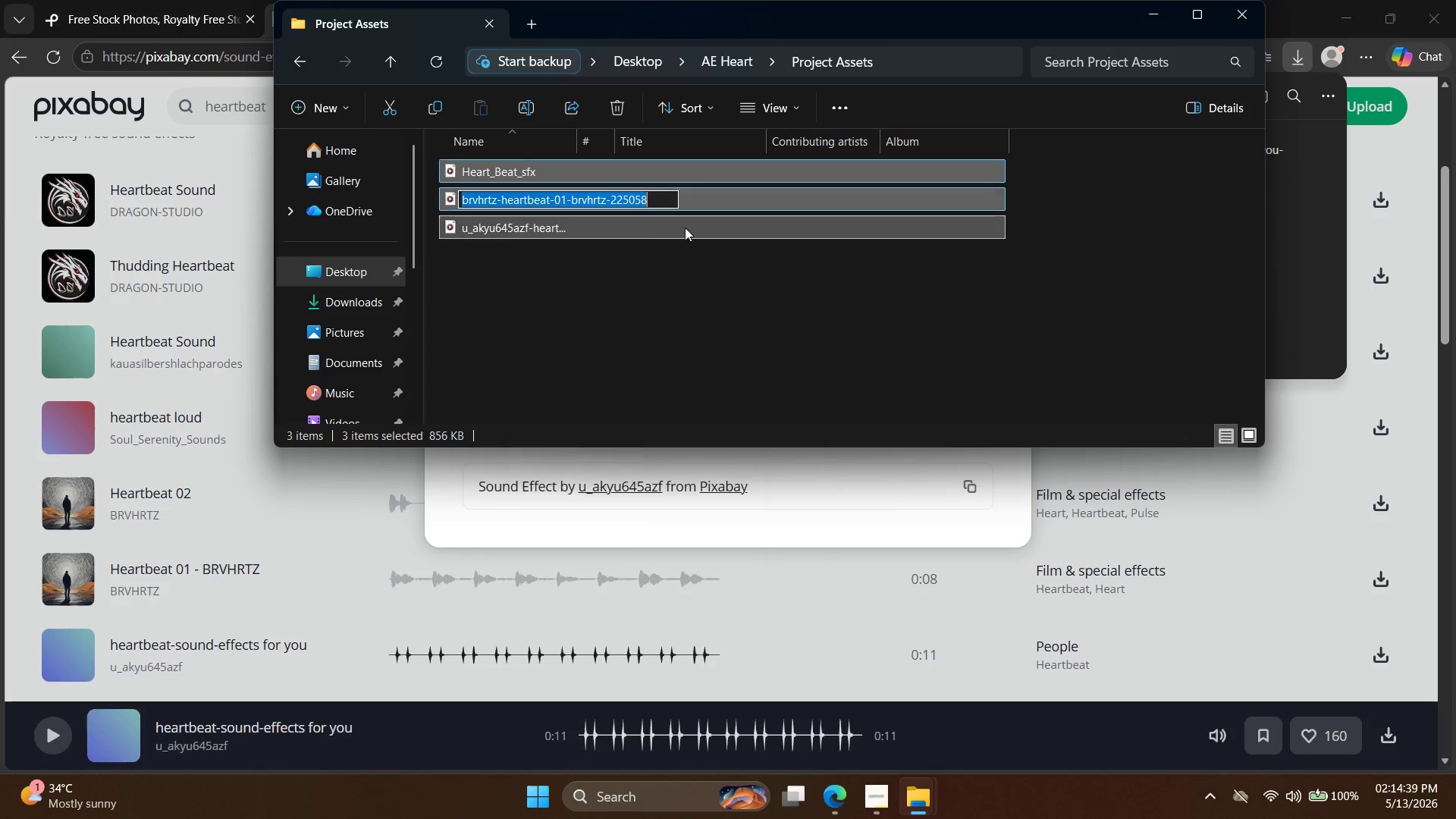 
key(Control+ControlLeft)
 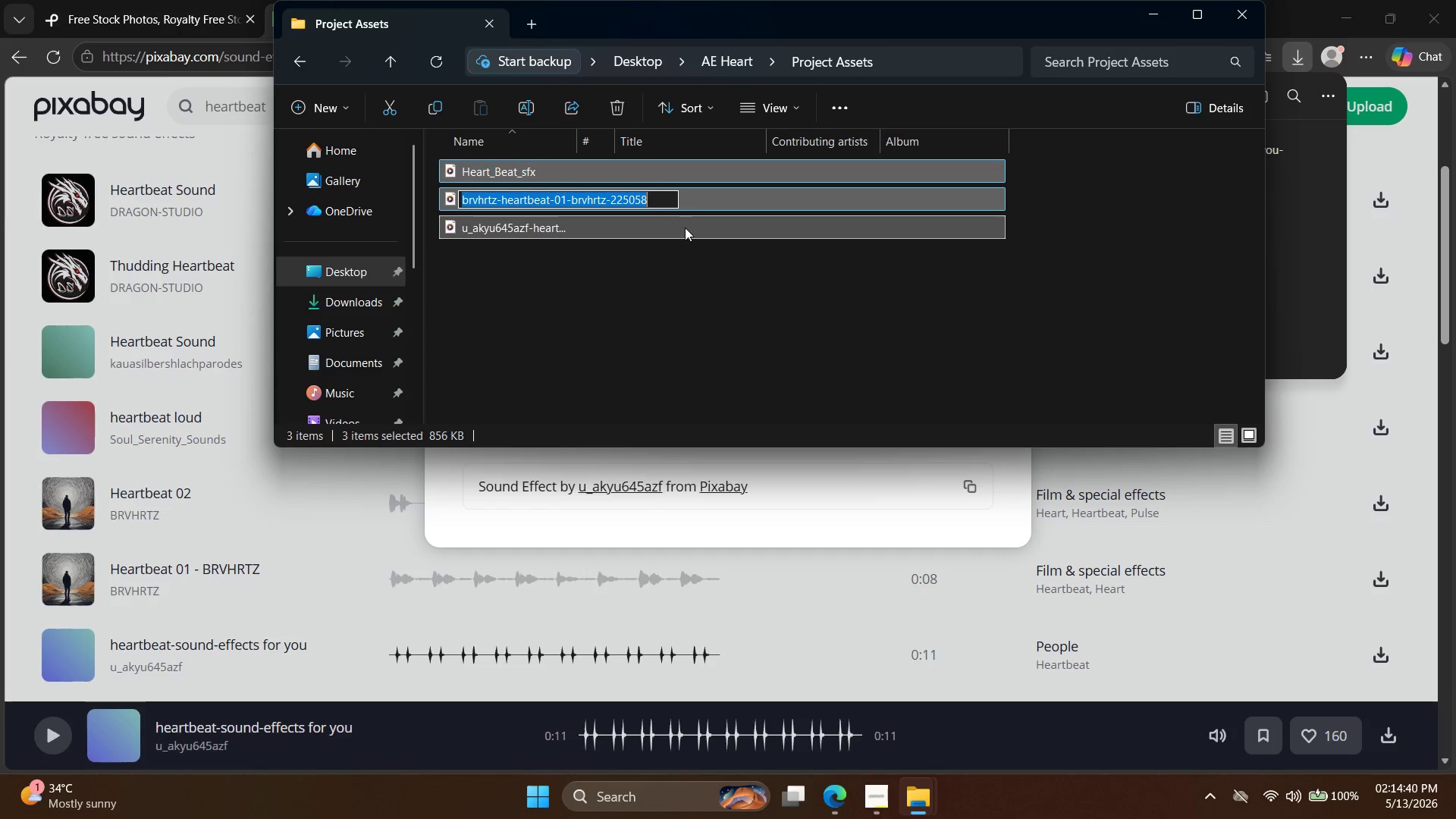 
key(Control+V)
 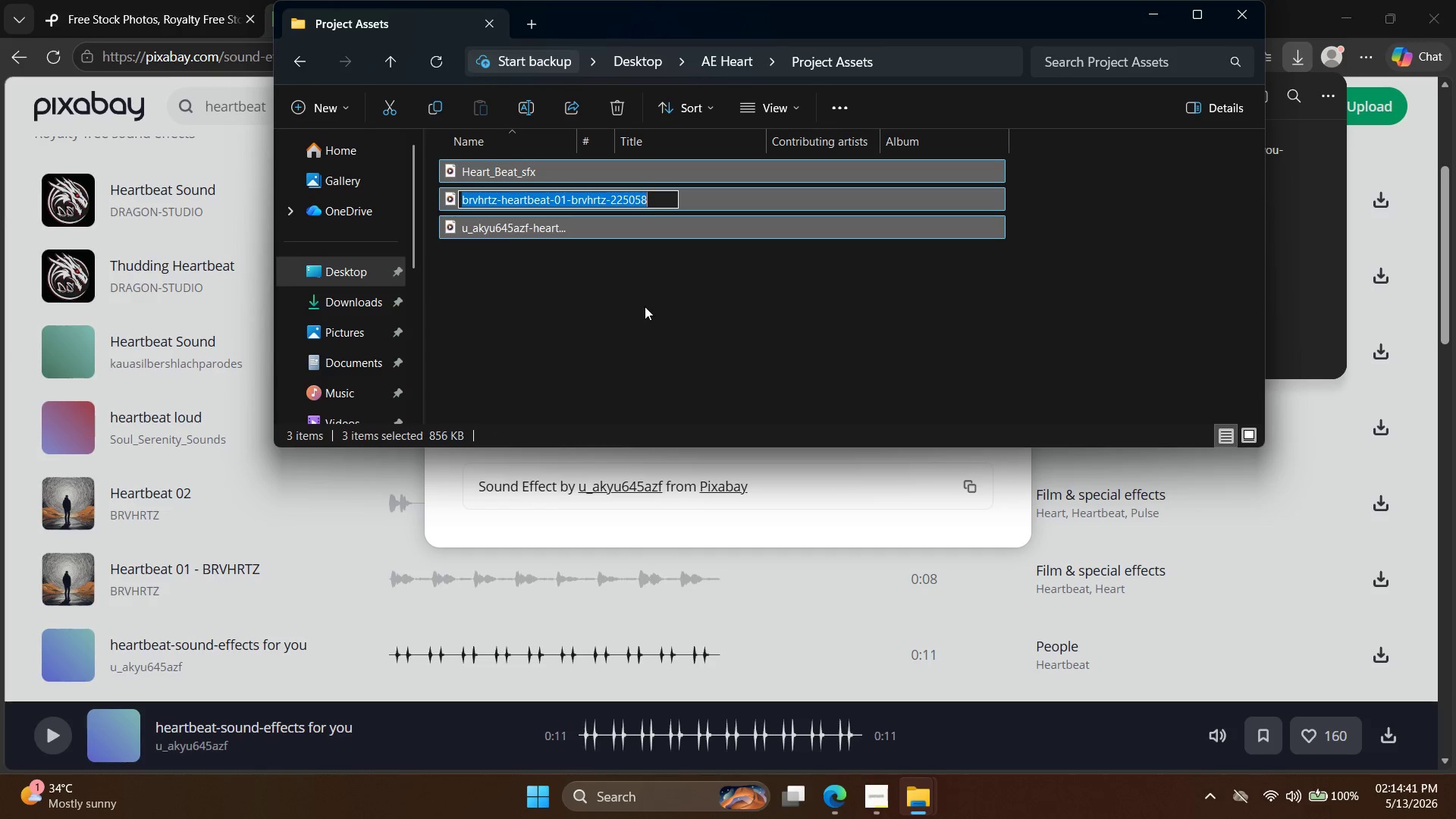 
key(Control+ControlLeft)
 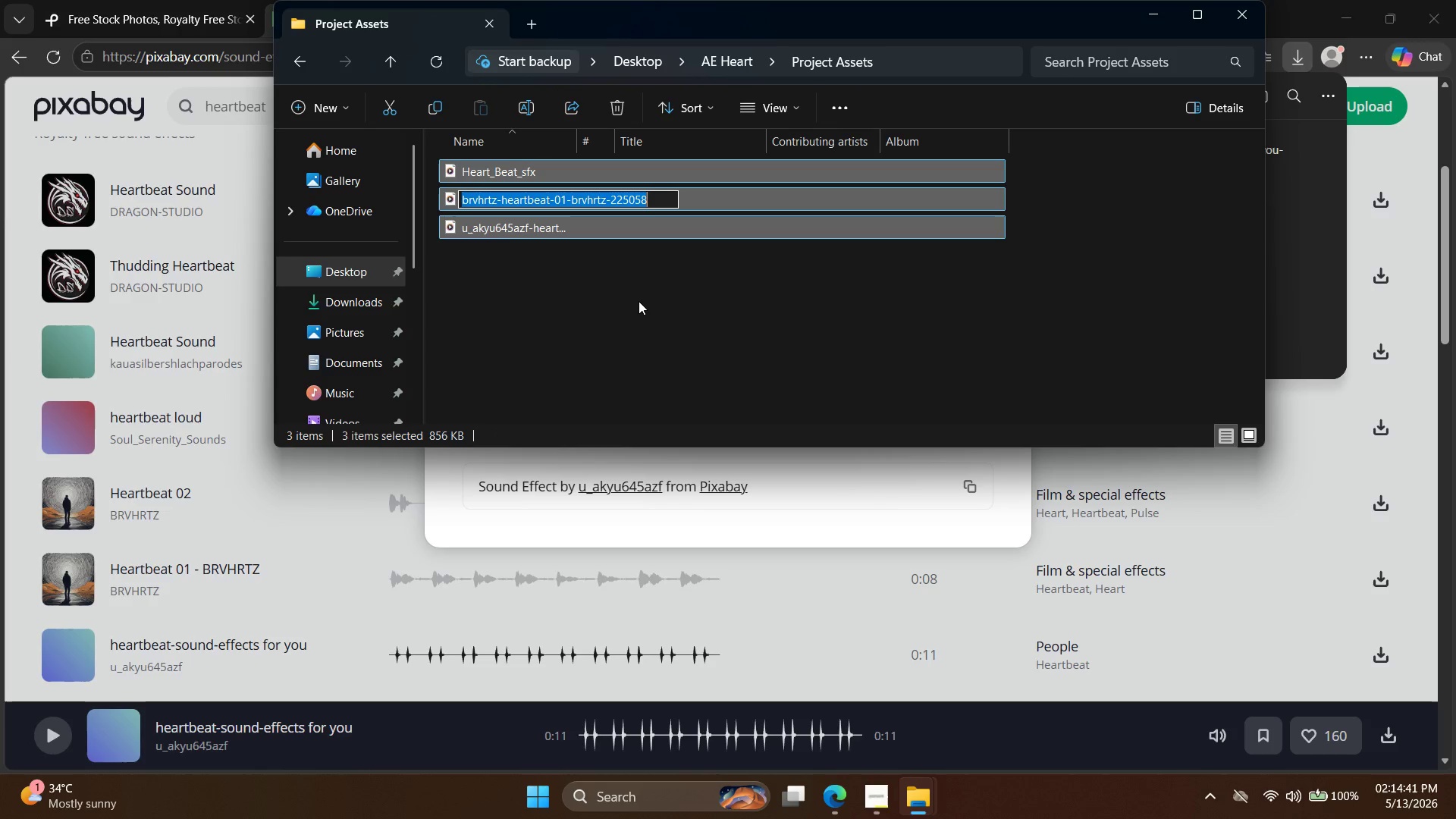 
key(Control+V)
 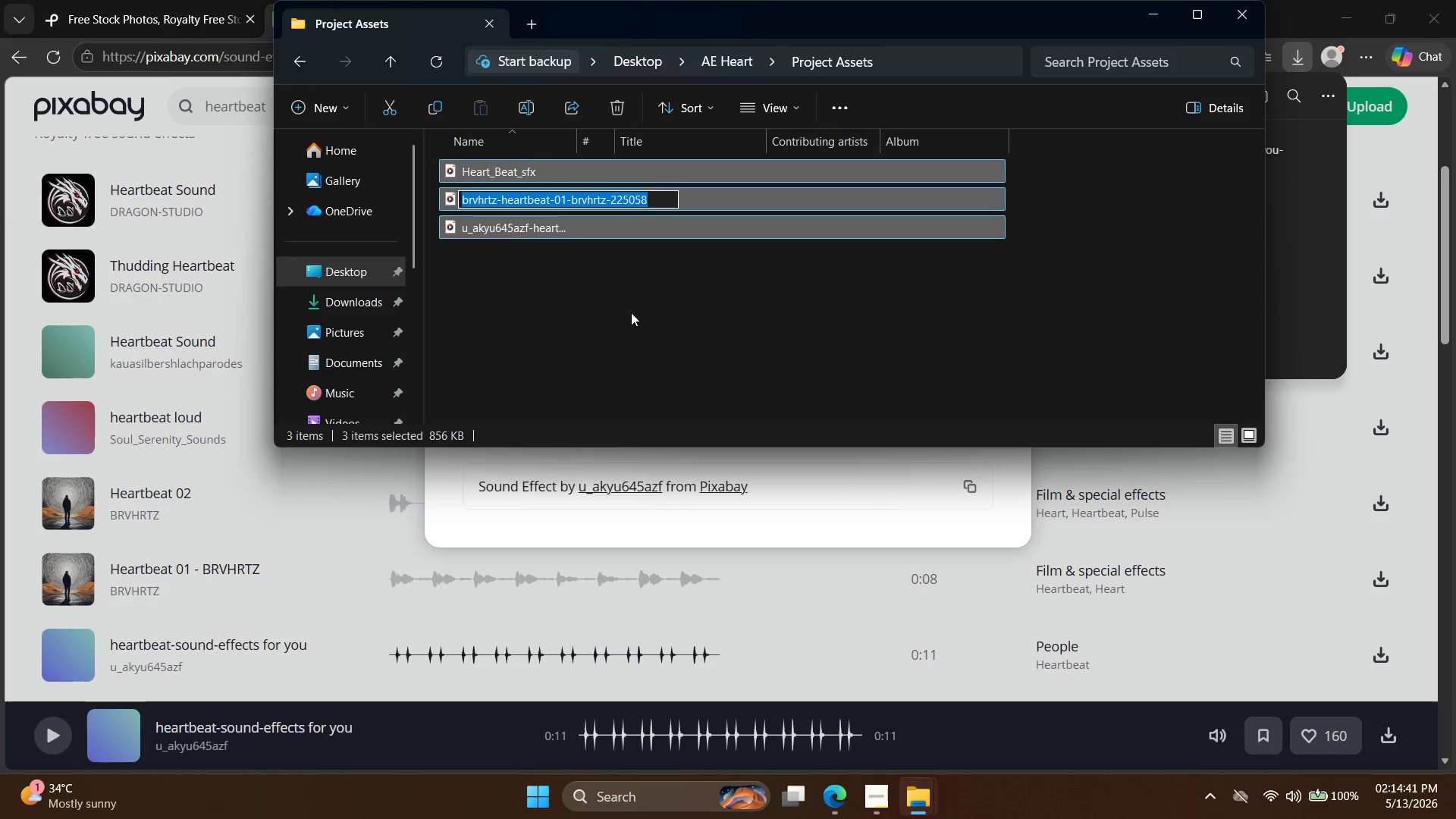 
left_click([631, 312])
 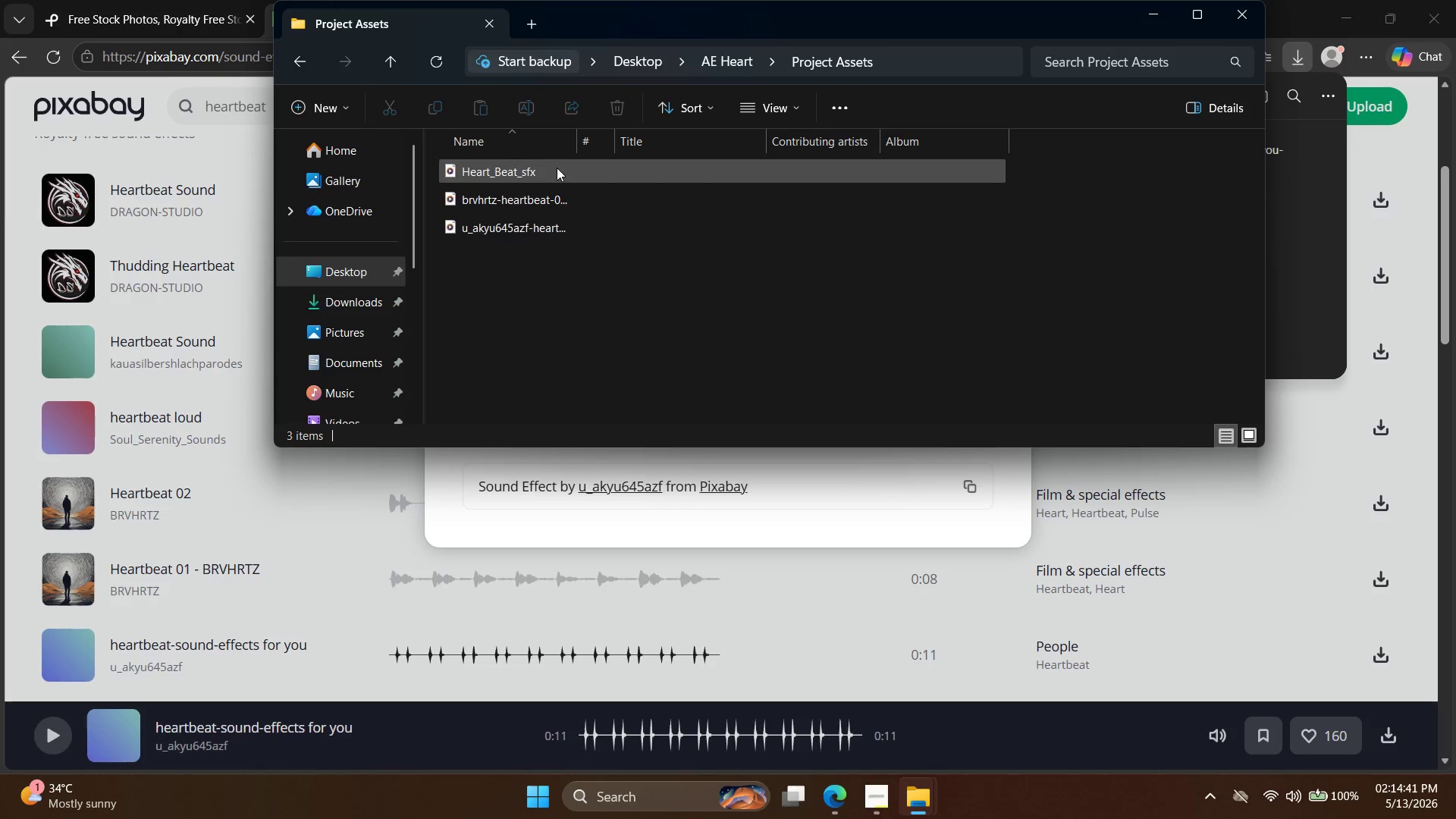 
left_click([553, 170])
 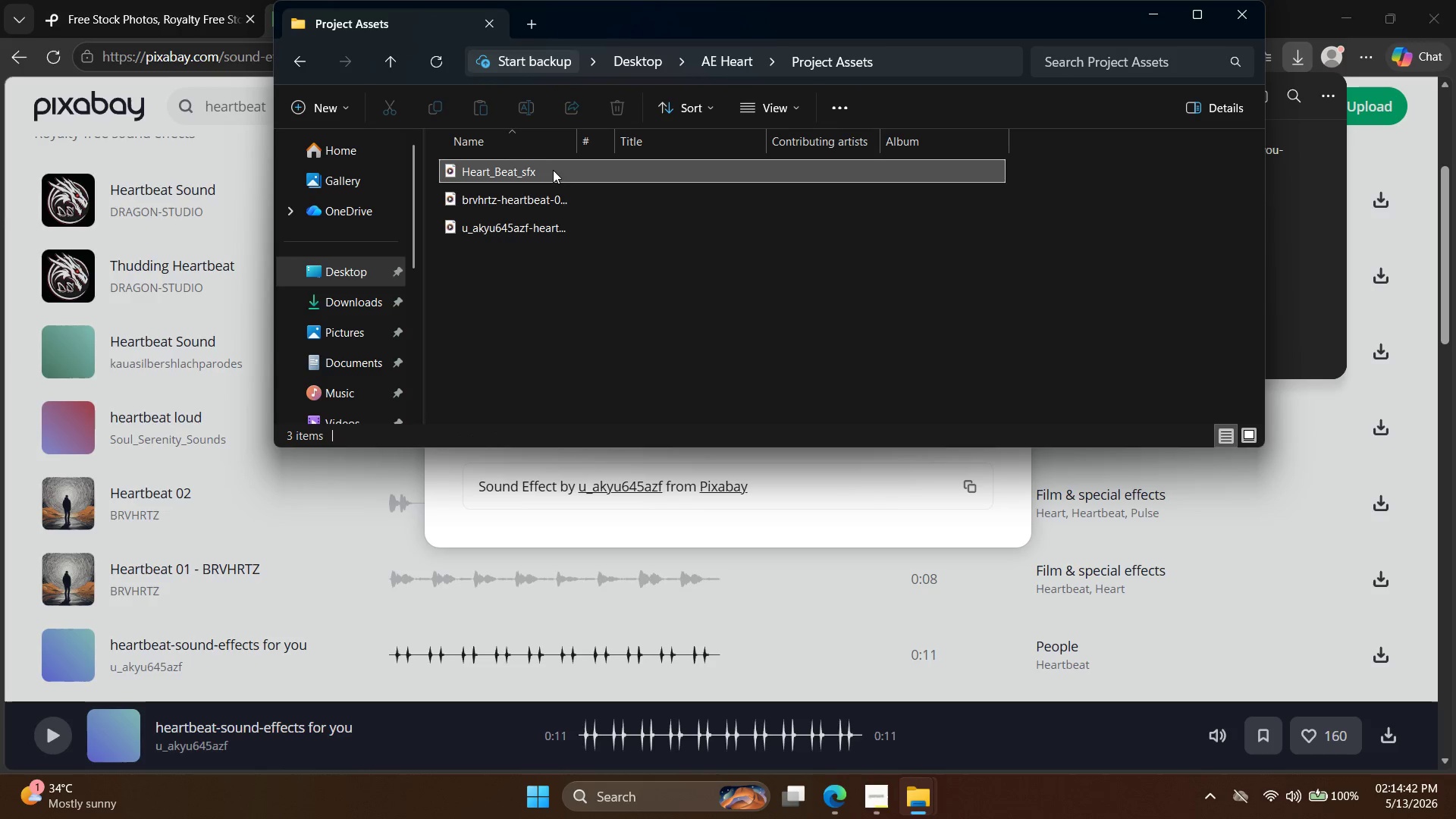 
right_click([553, 171])
 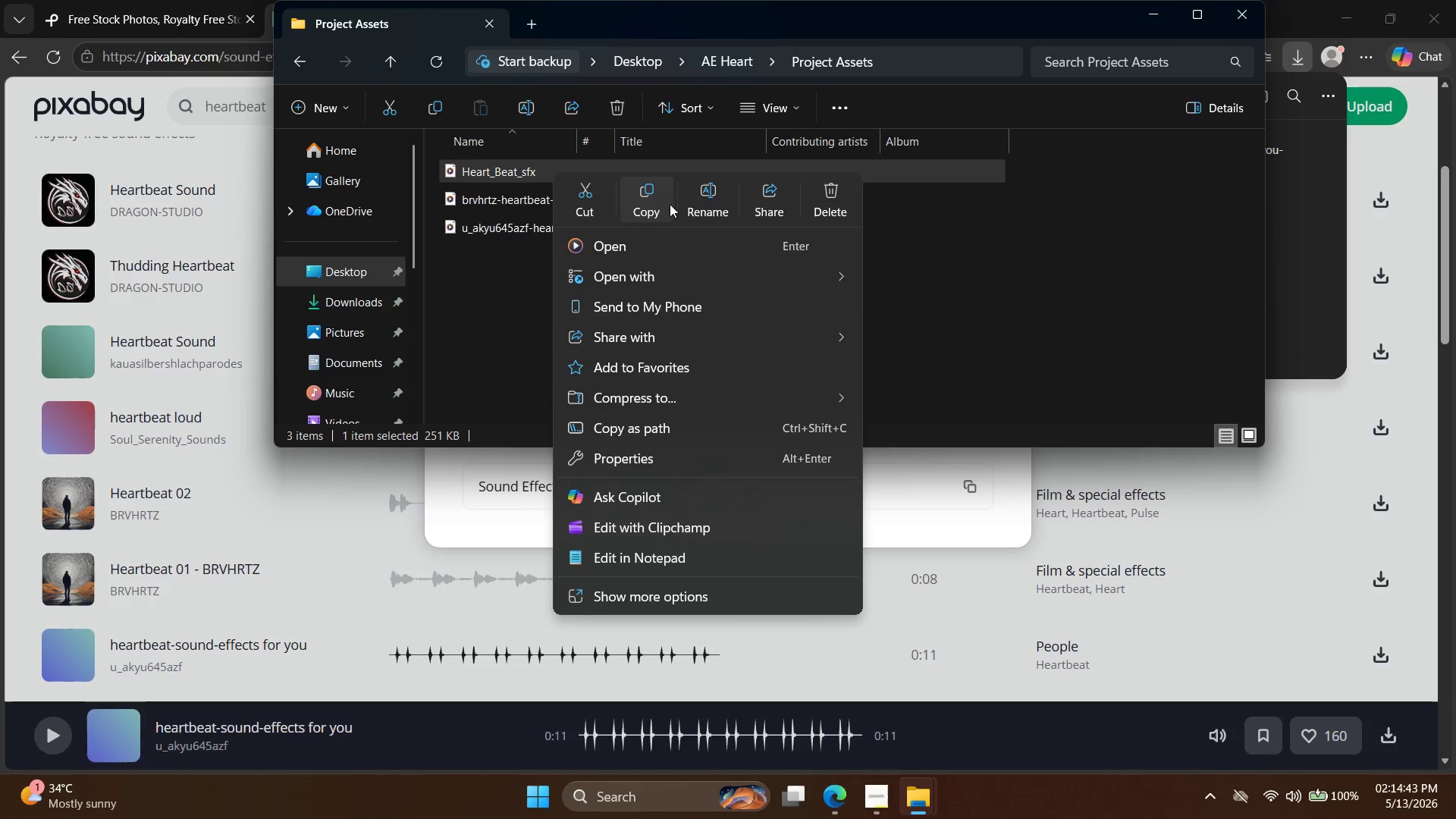 
left_click([698, 203])
 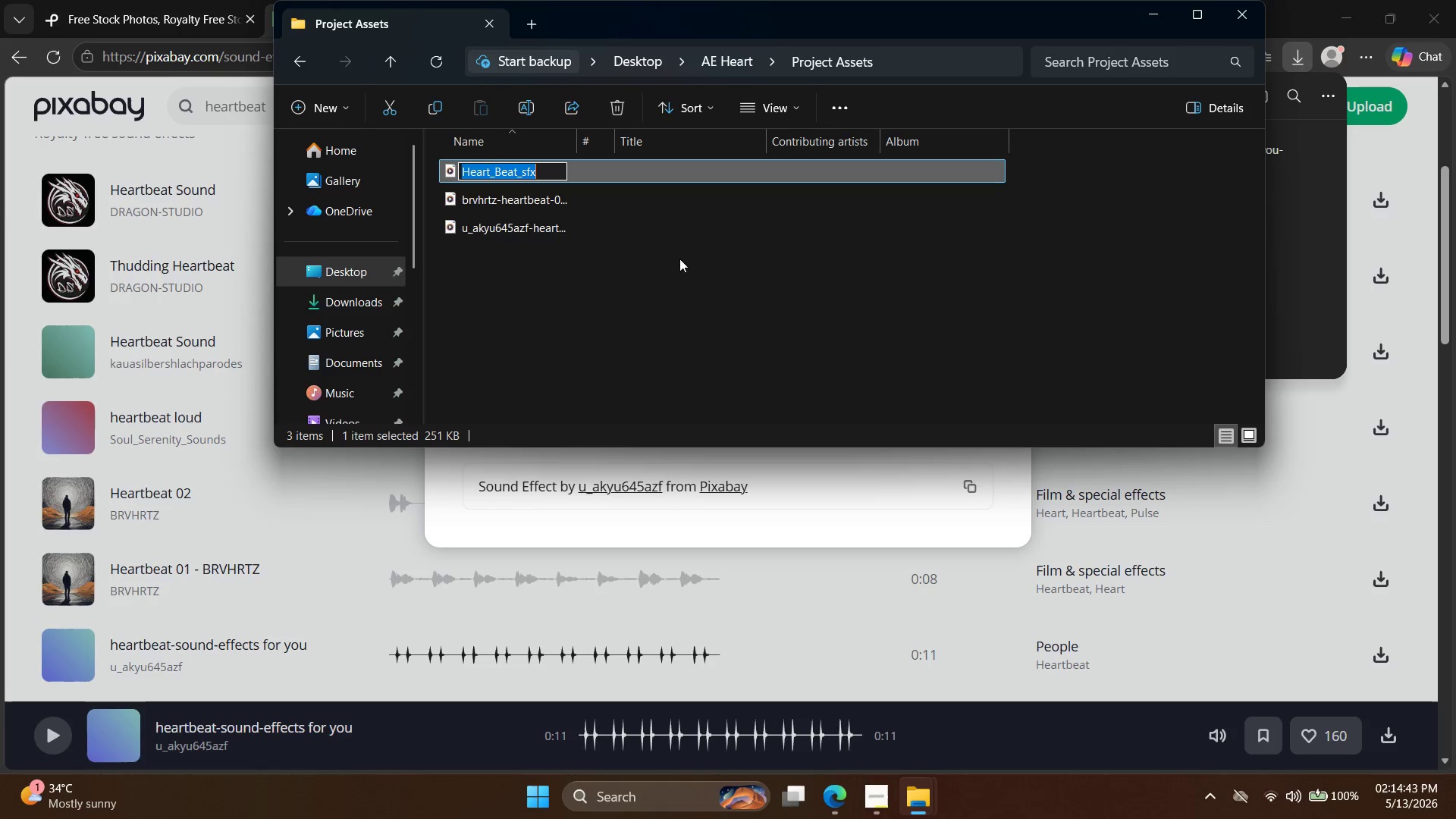 
key(Control+C)
 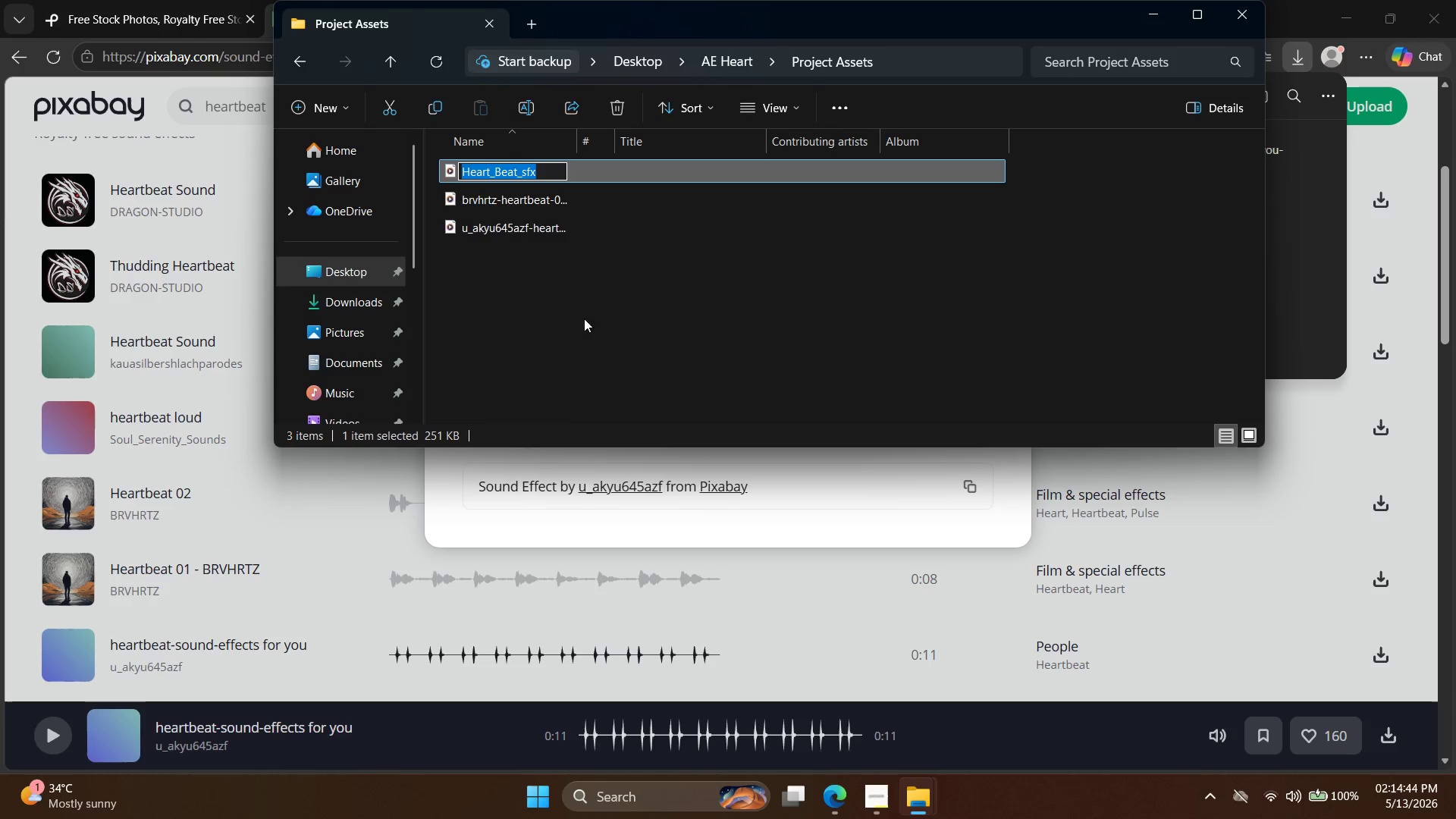 
left_click_drag(start_coordinate=[564, 308], to_coordinate=[500, 163])
 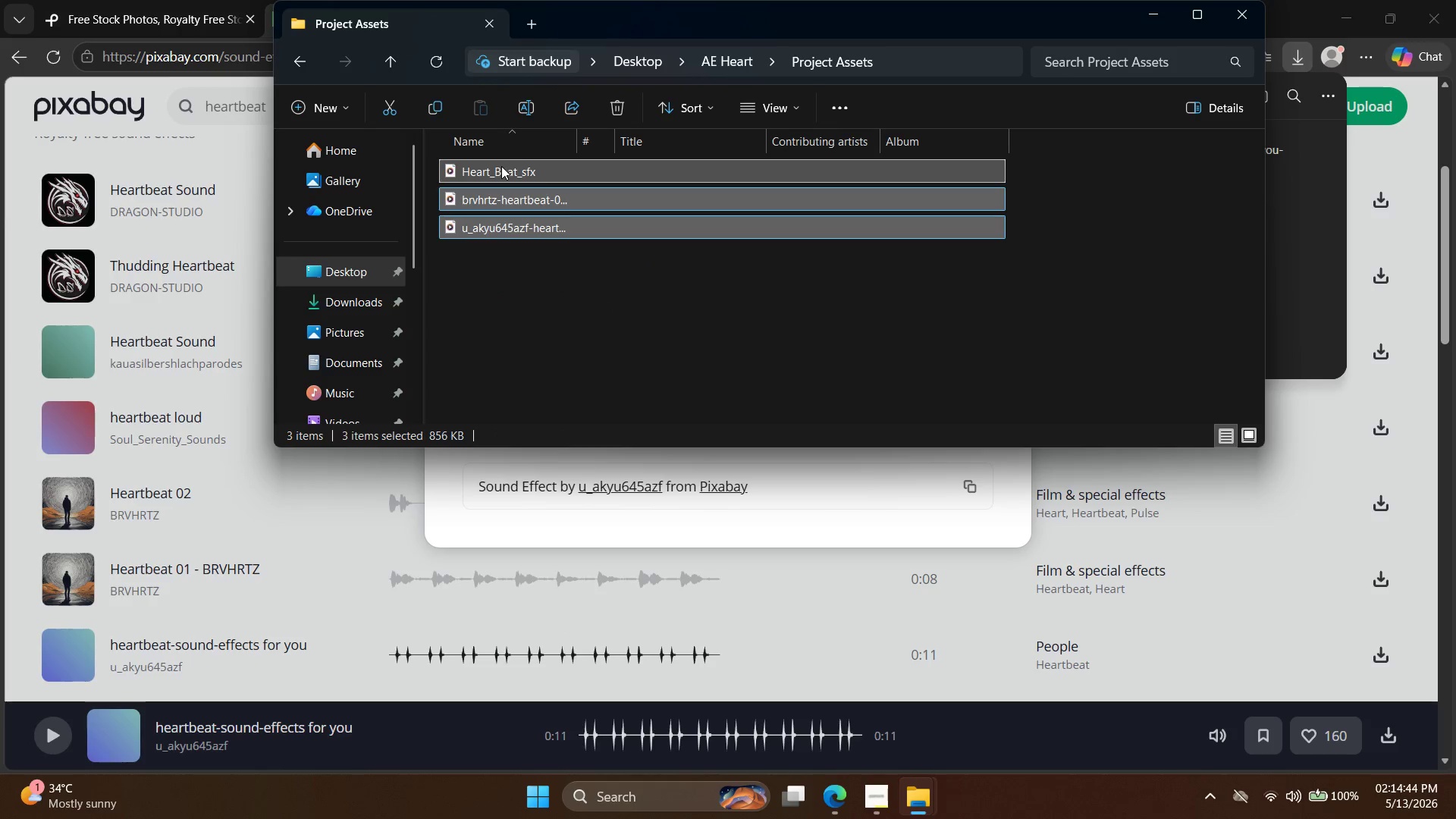 
right_click([502, 166])
 